 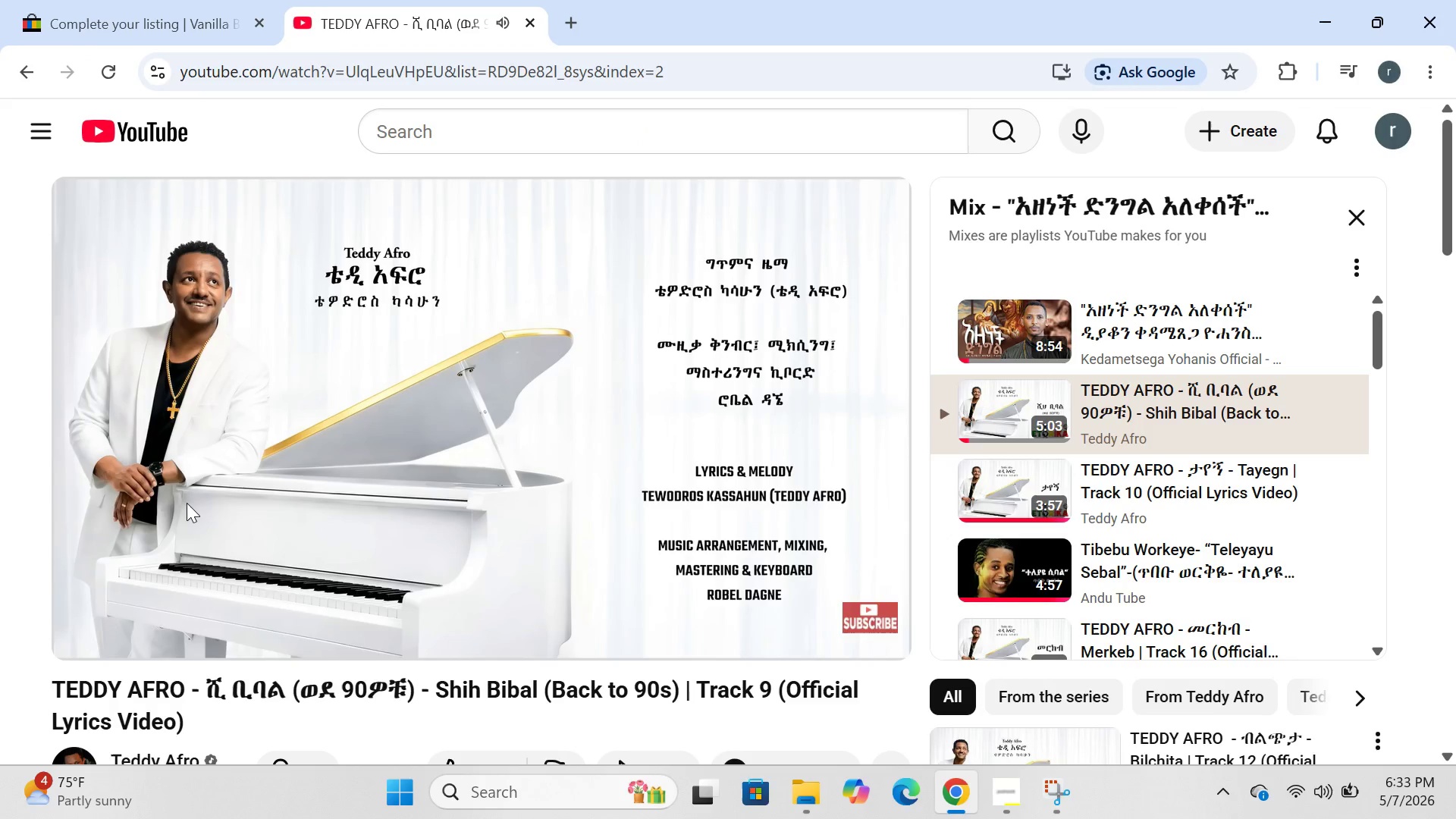 
left_click([61, 586])
 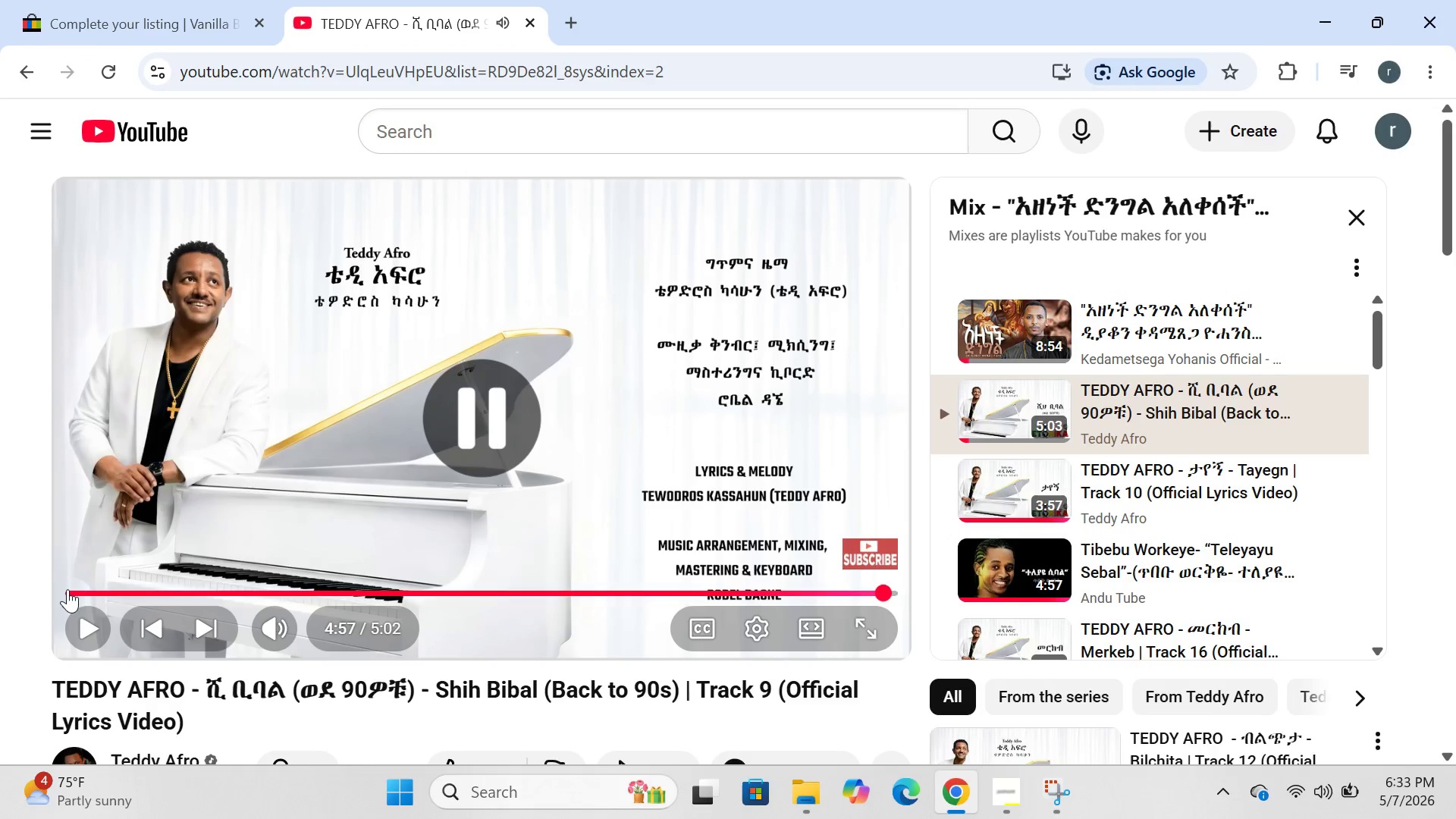 
left_click([71, 590])
 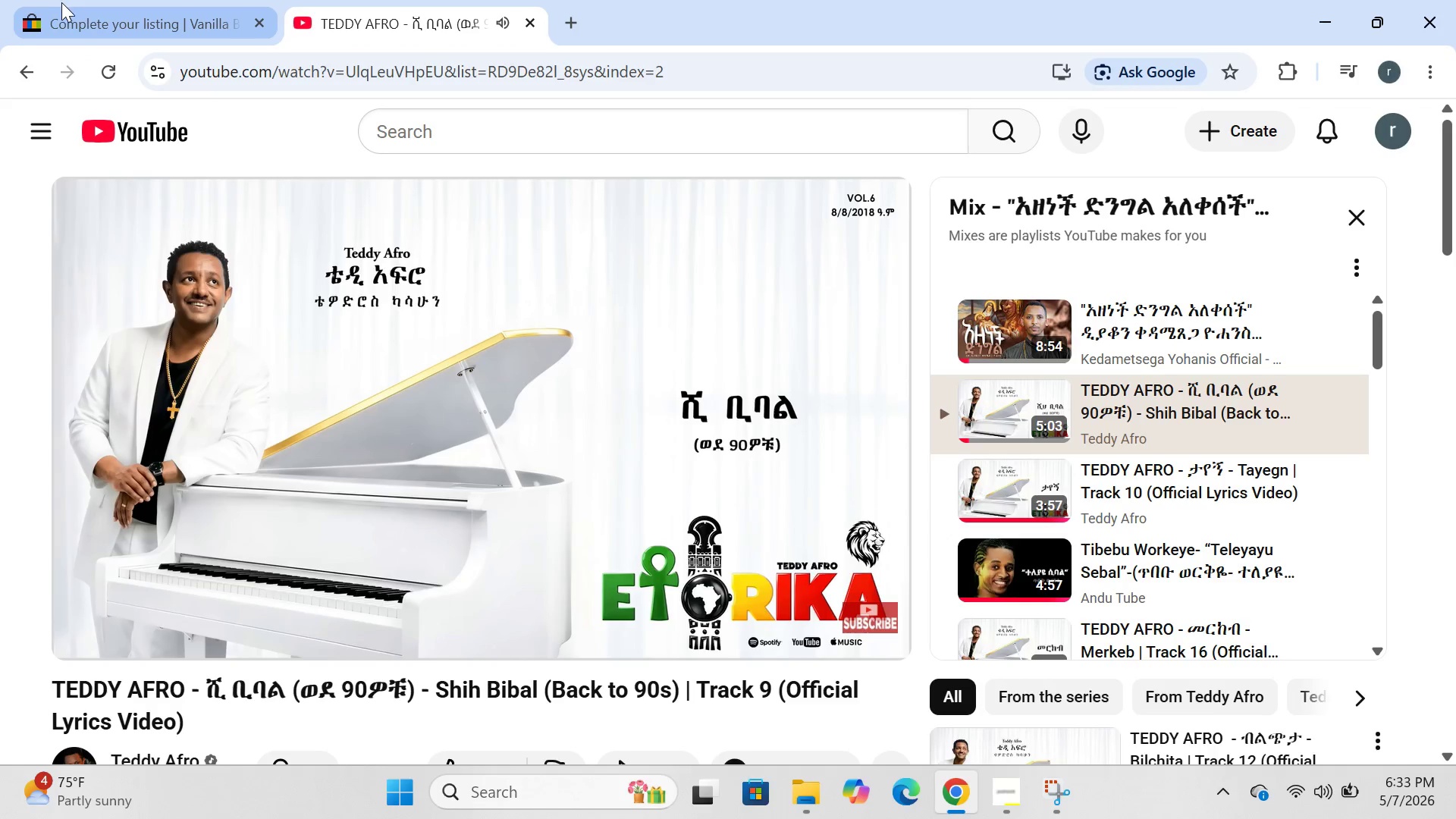 
left_click([63, 4])
 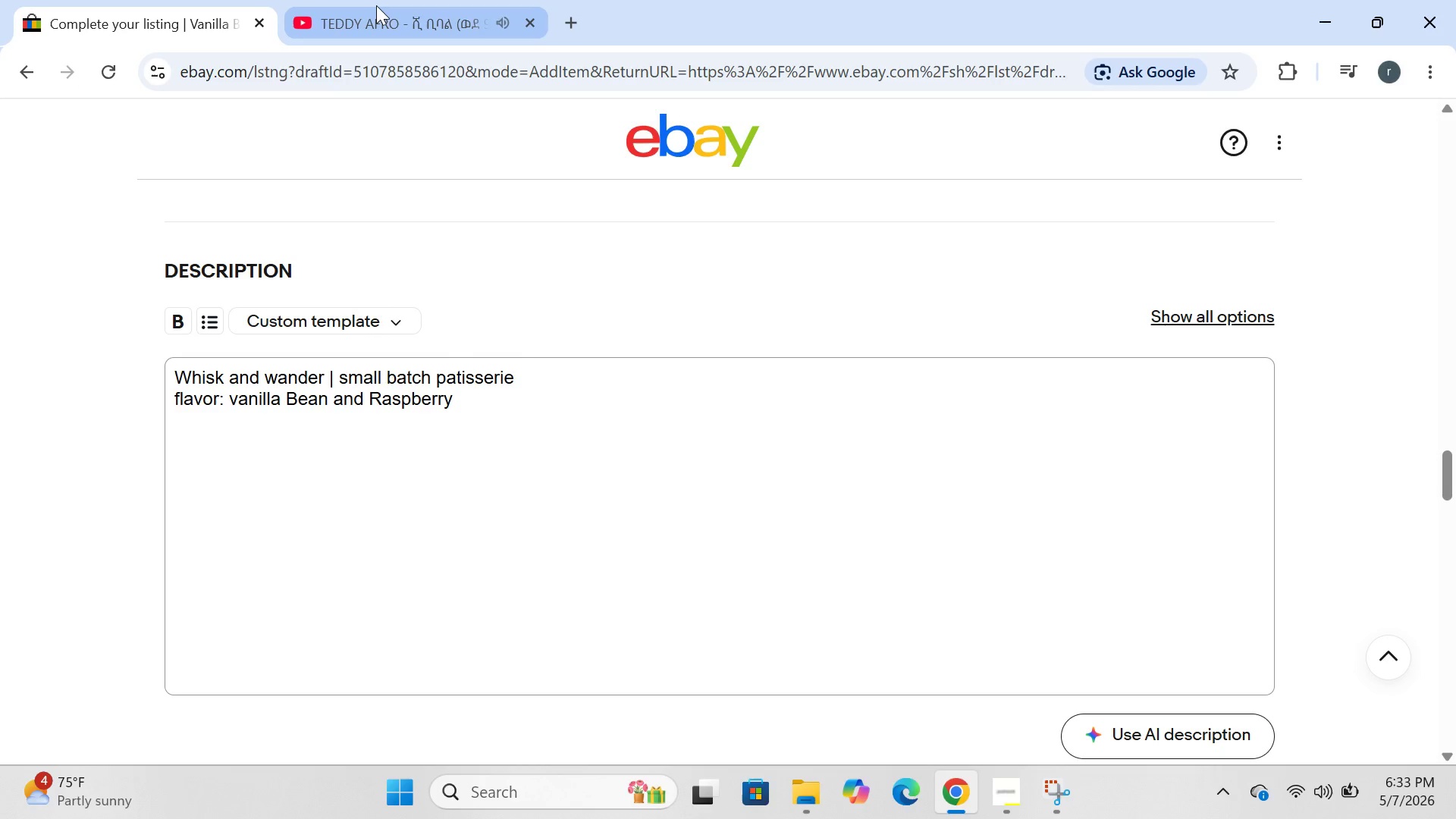 
left_click([377, 12])
 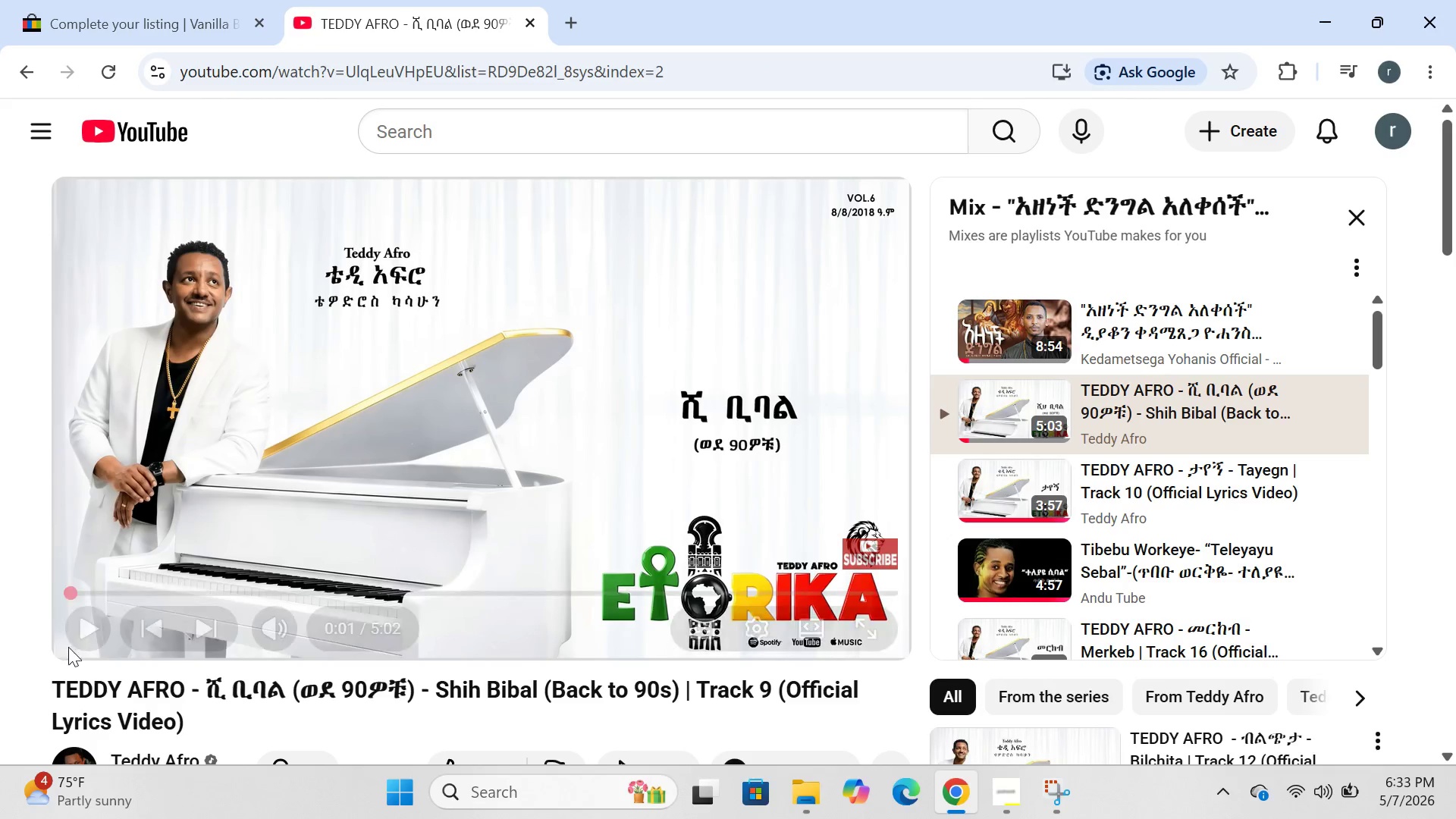 
left_click([81, 639])
 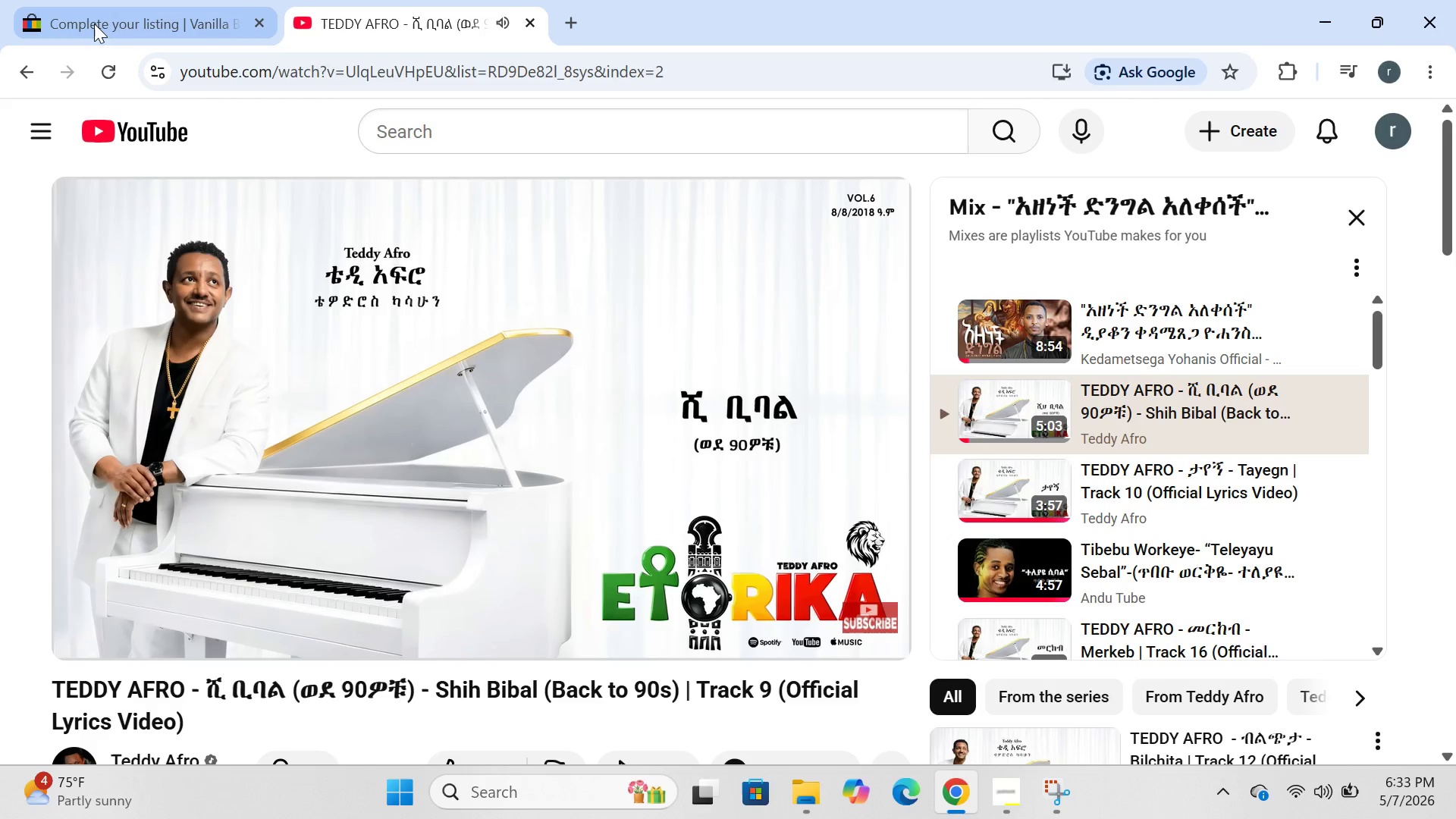 
left_click([93, 20])
 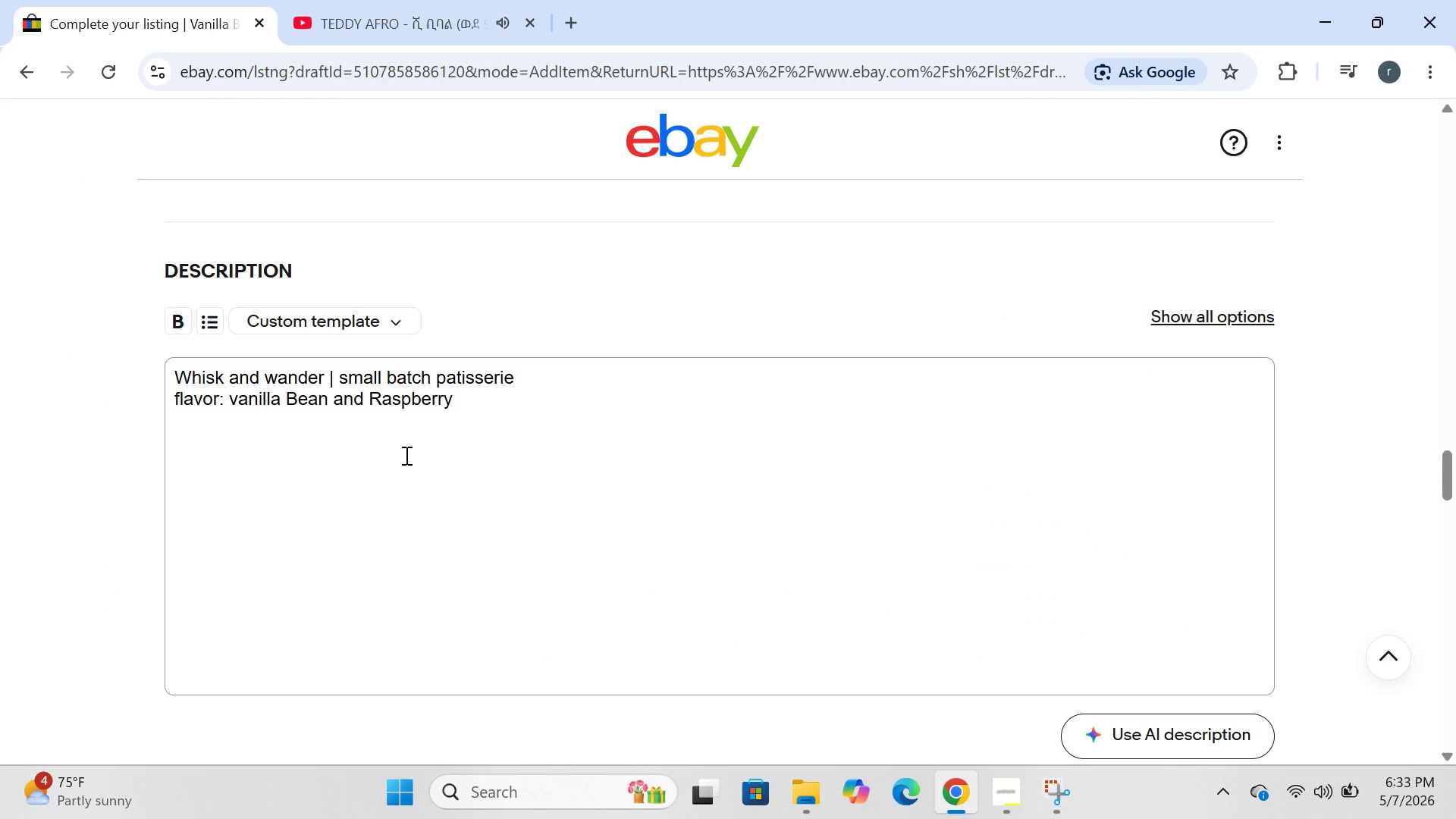 
key(Enter)
 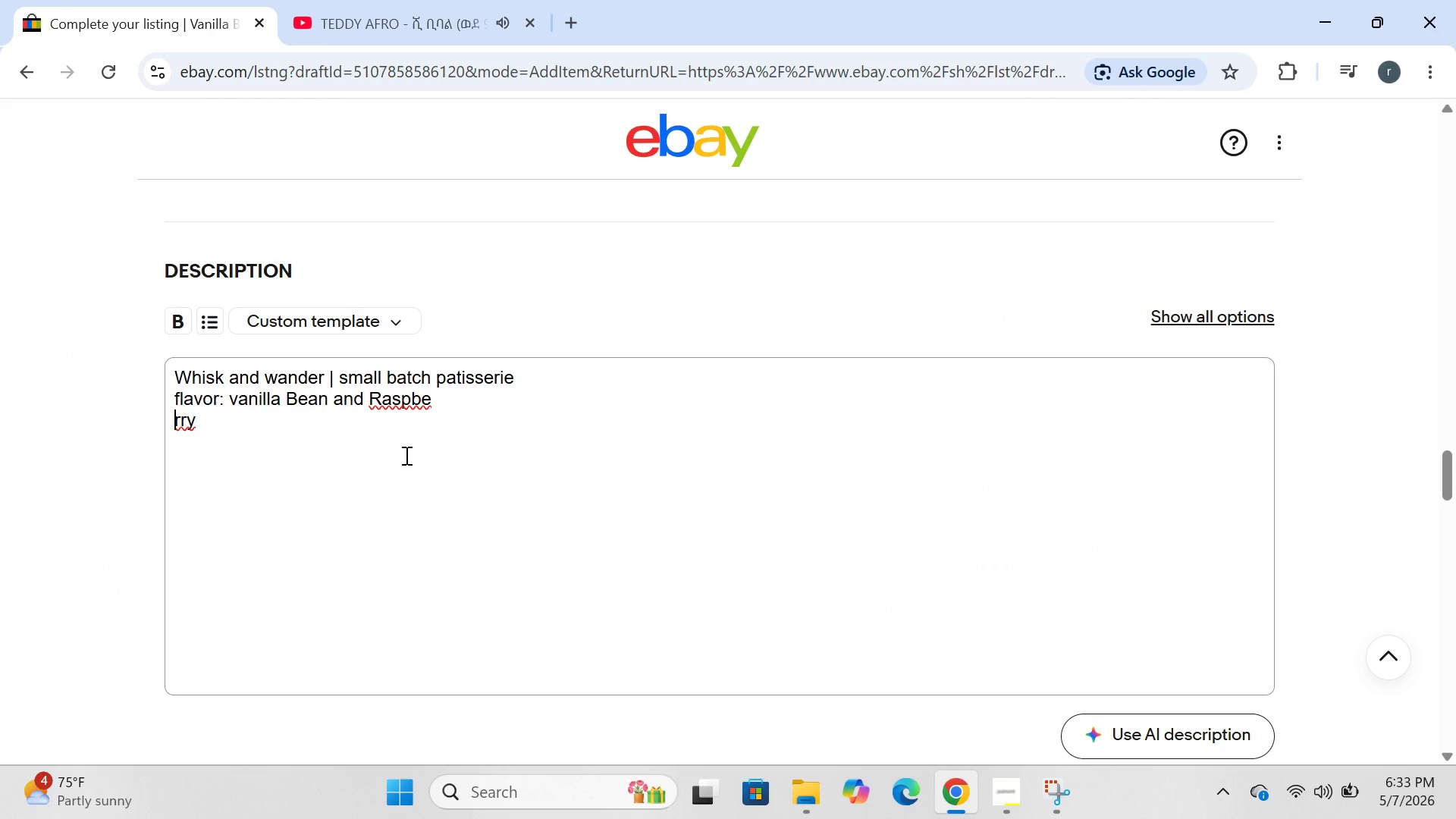 
key(Control+Z)
 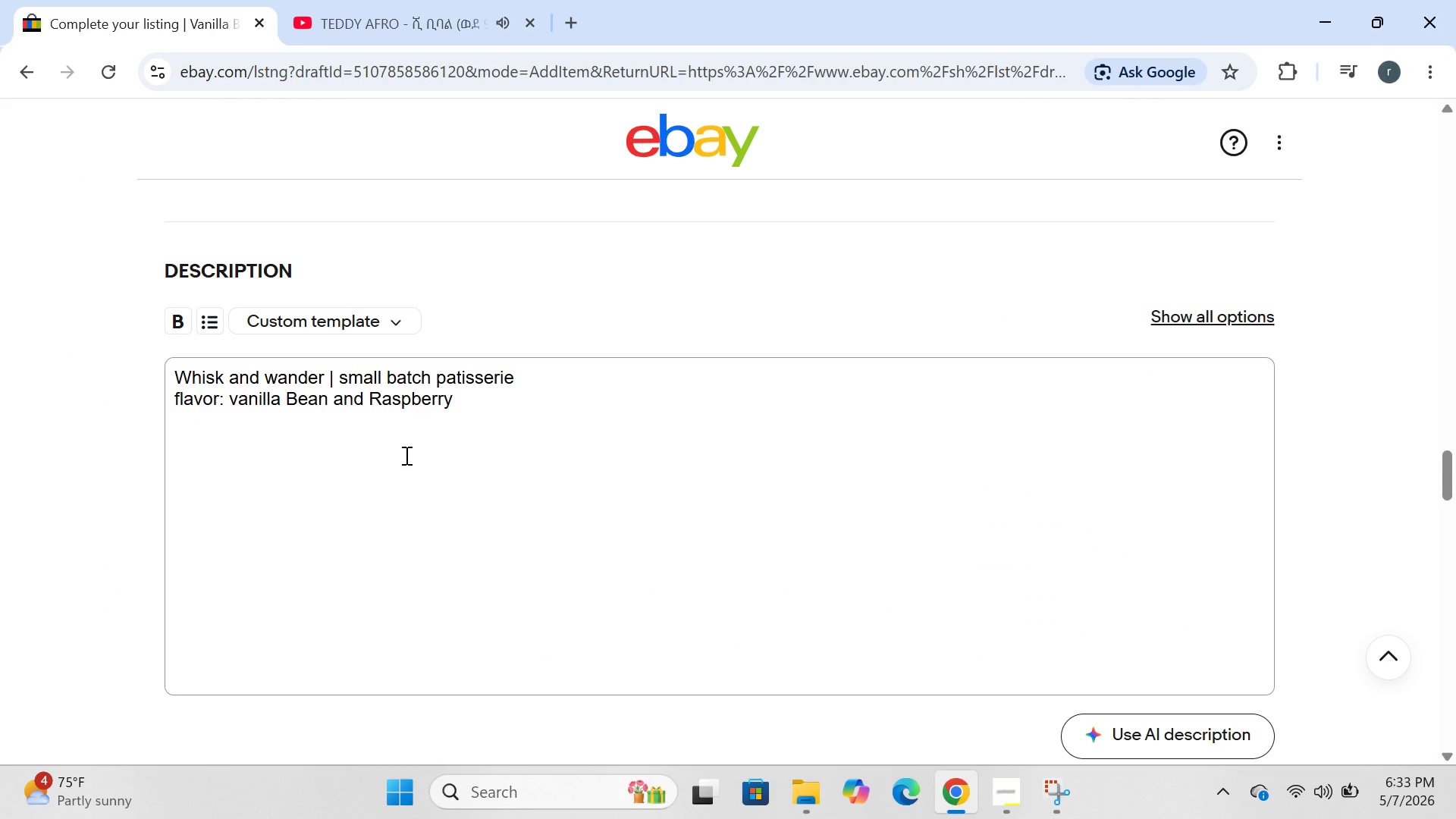 
key(ArrowRight)
 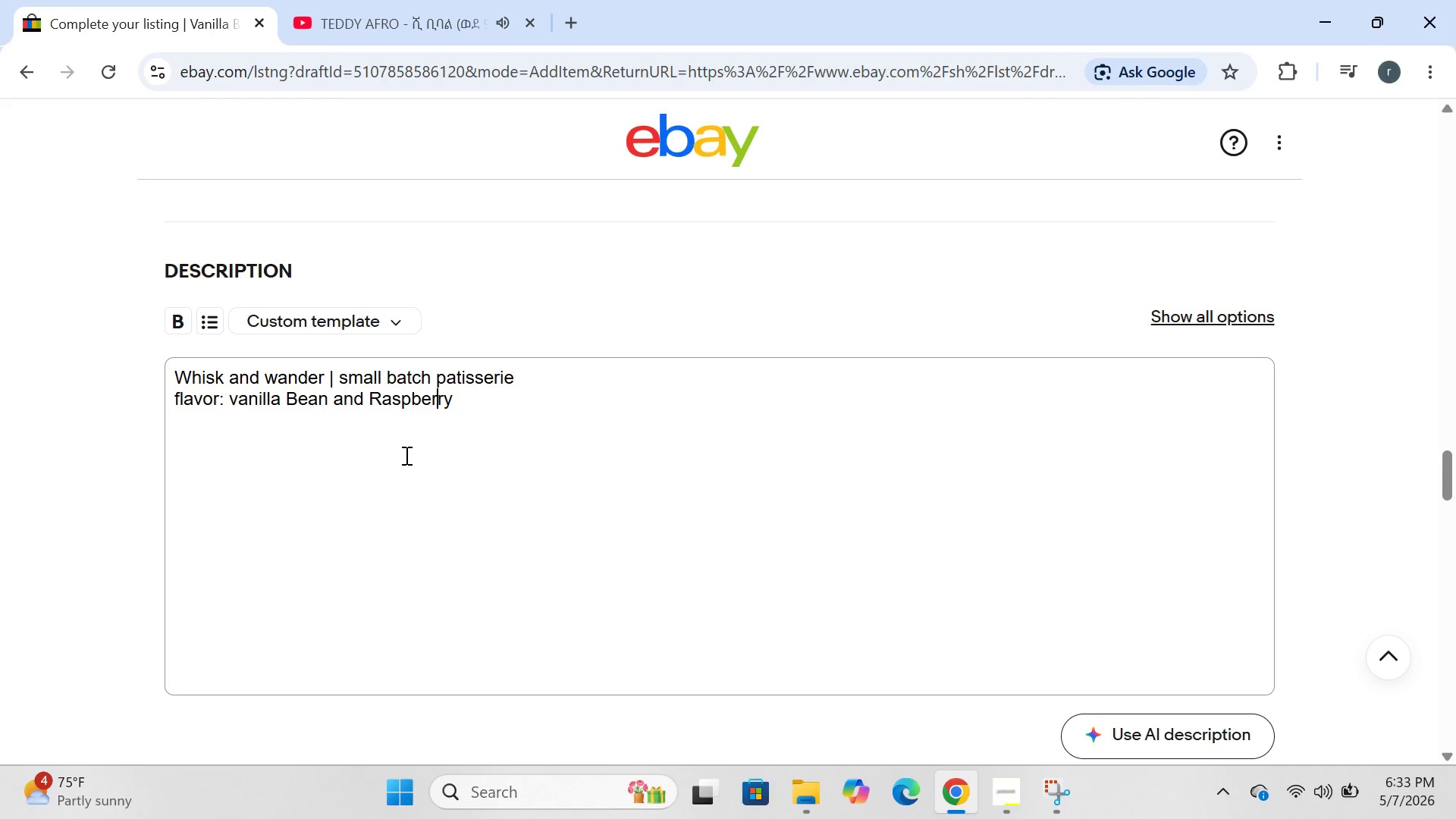 
key(ArrowRight)
 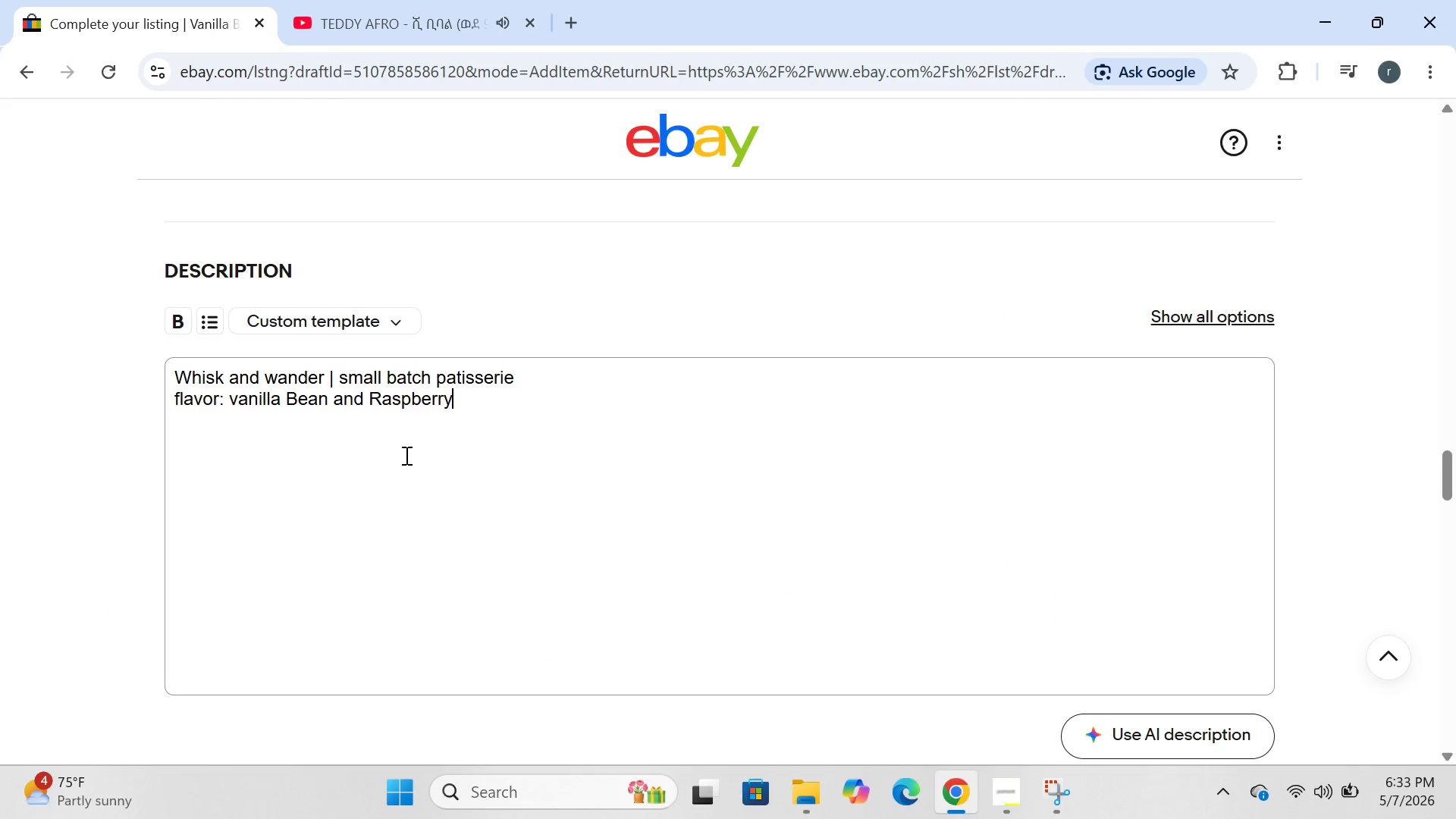 
key(ArrowRight)
 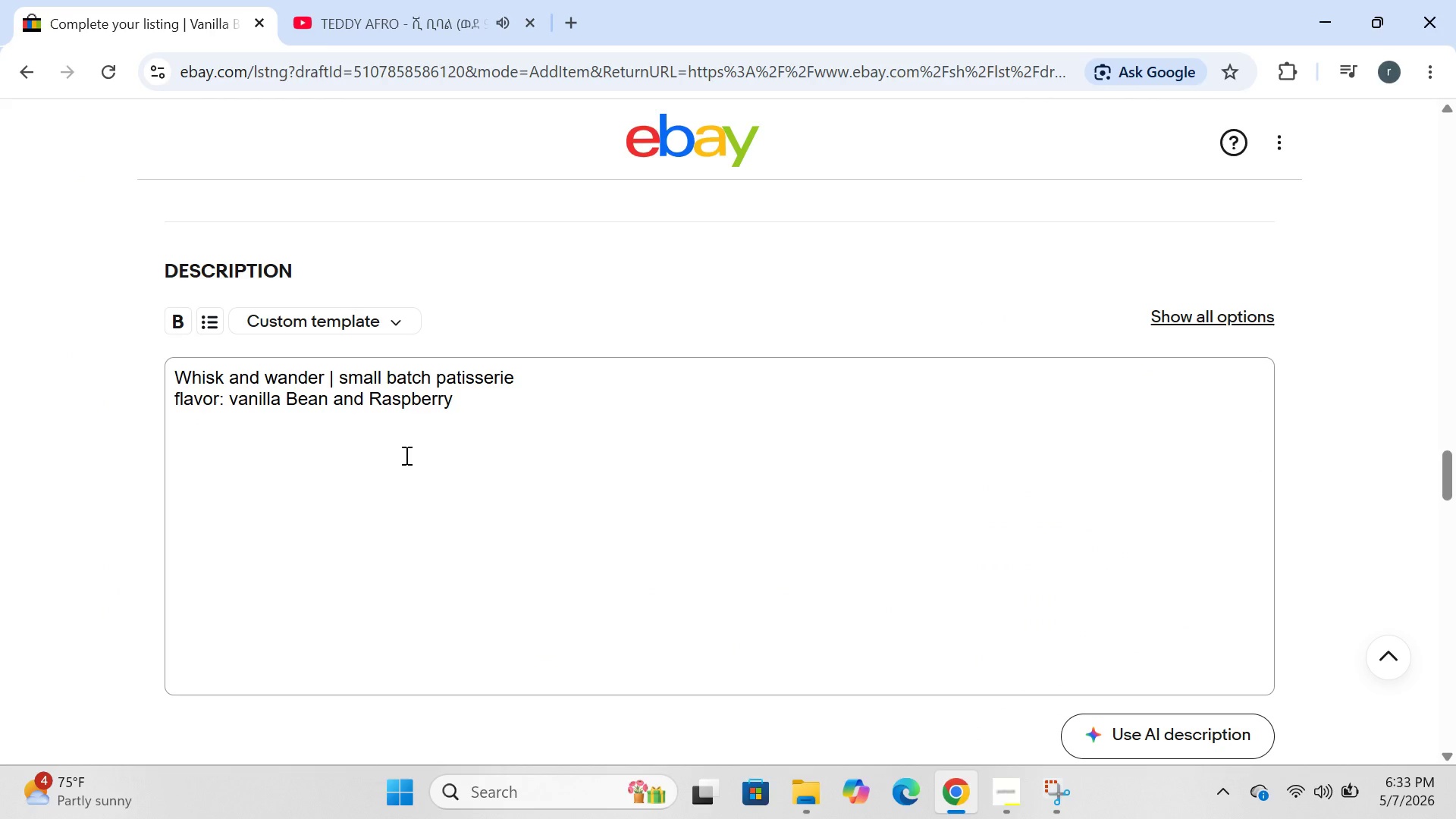 
key(Enter)
 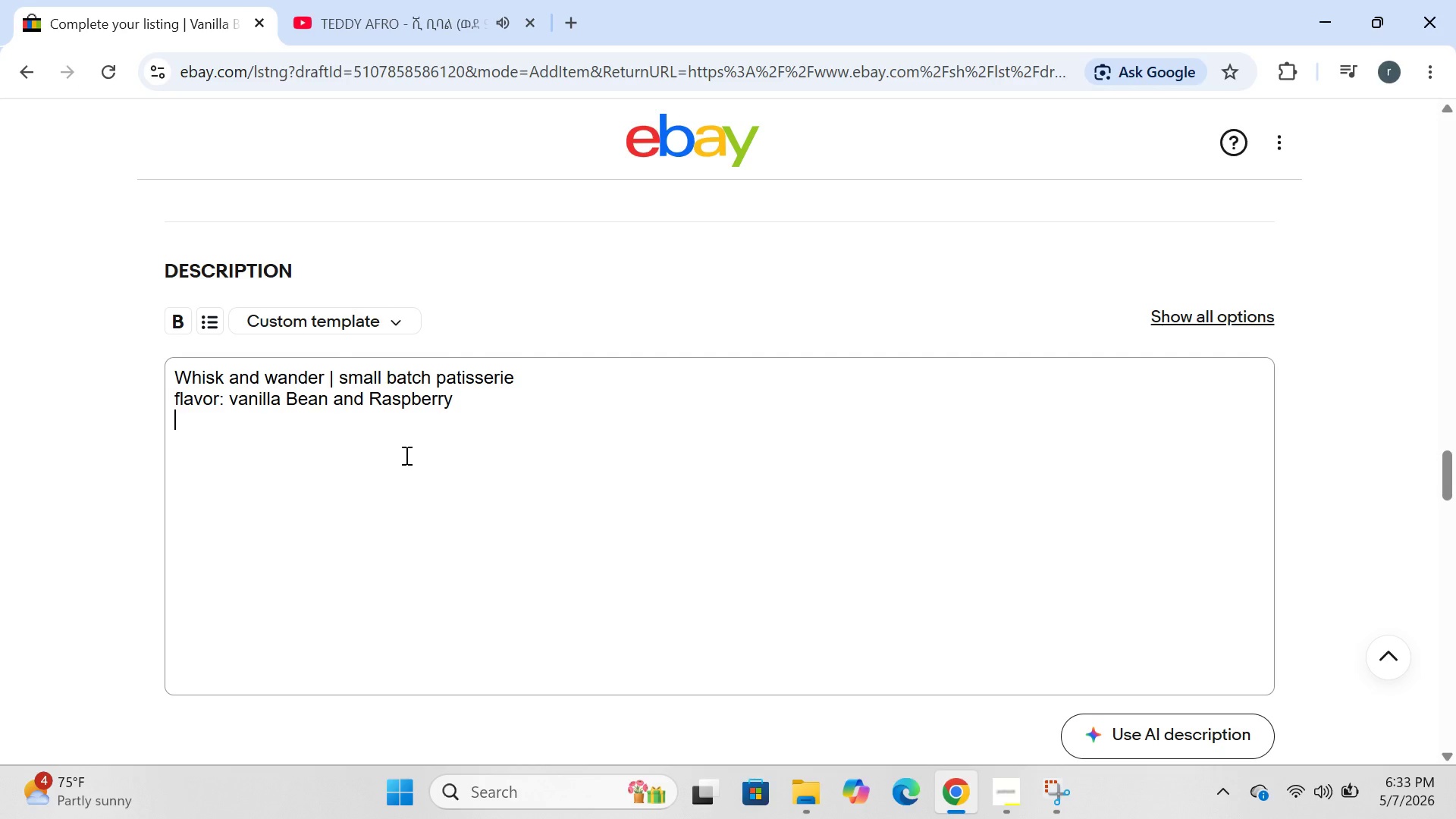 
type(ingredients:)
 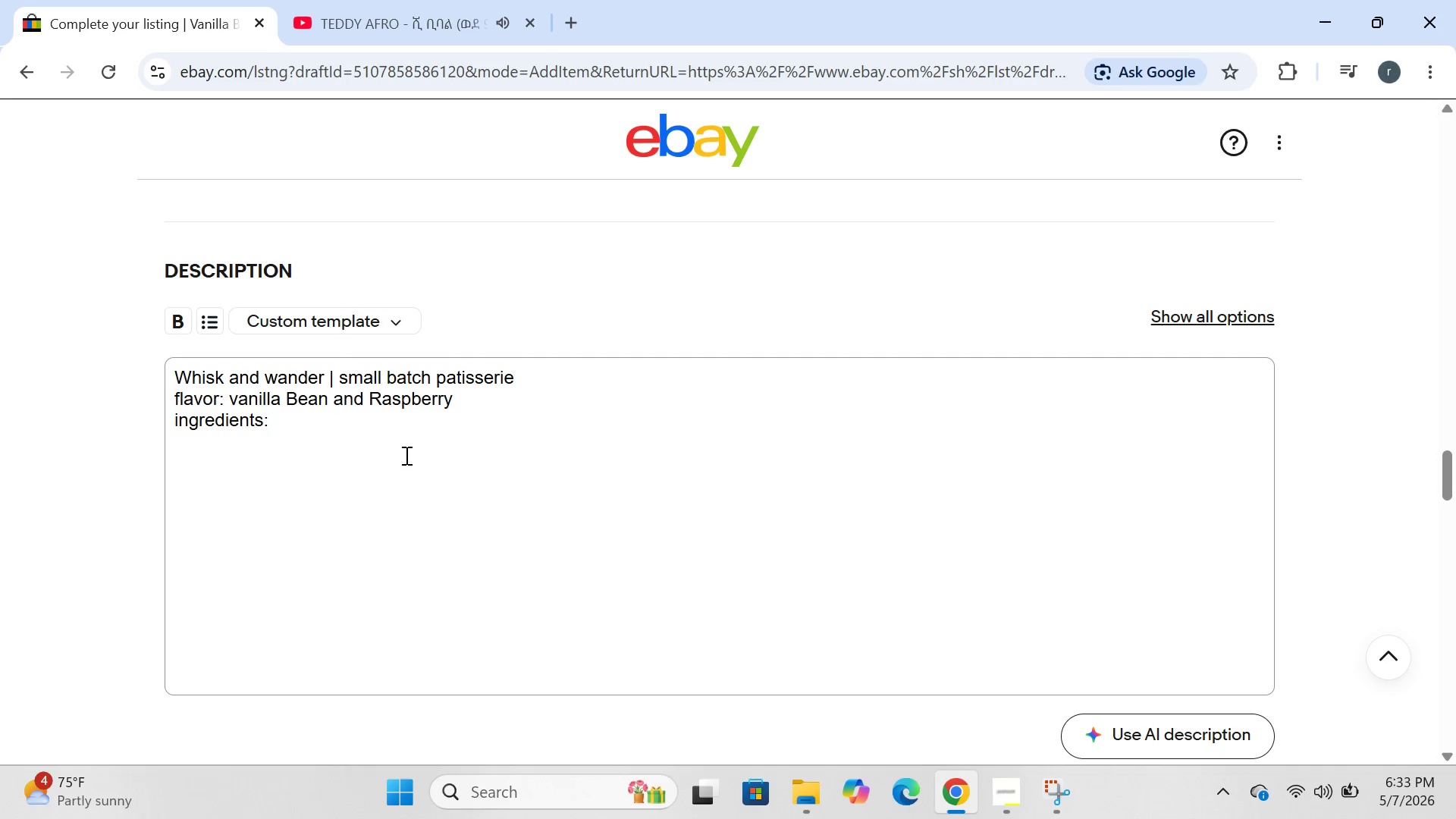 
key(Enter)
 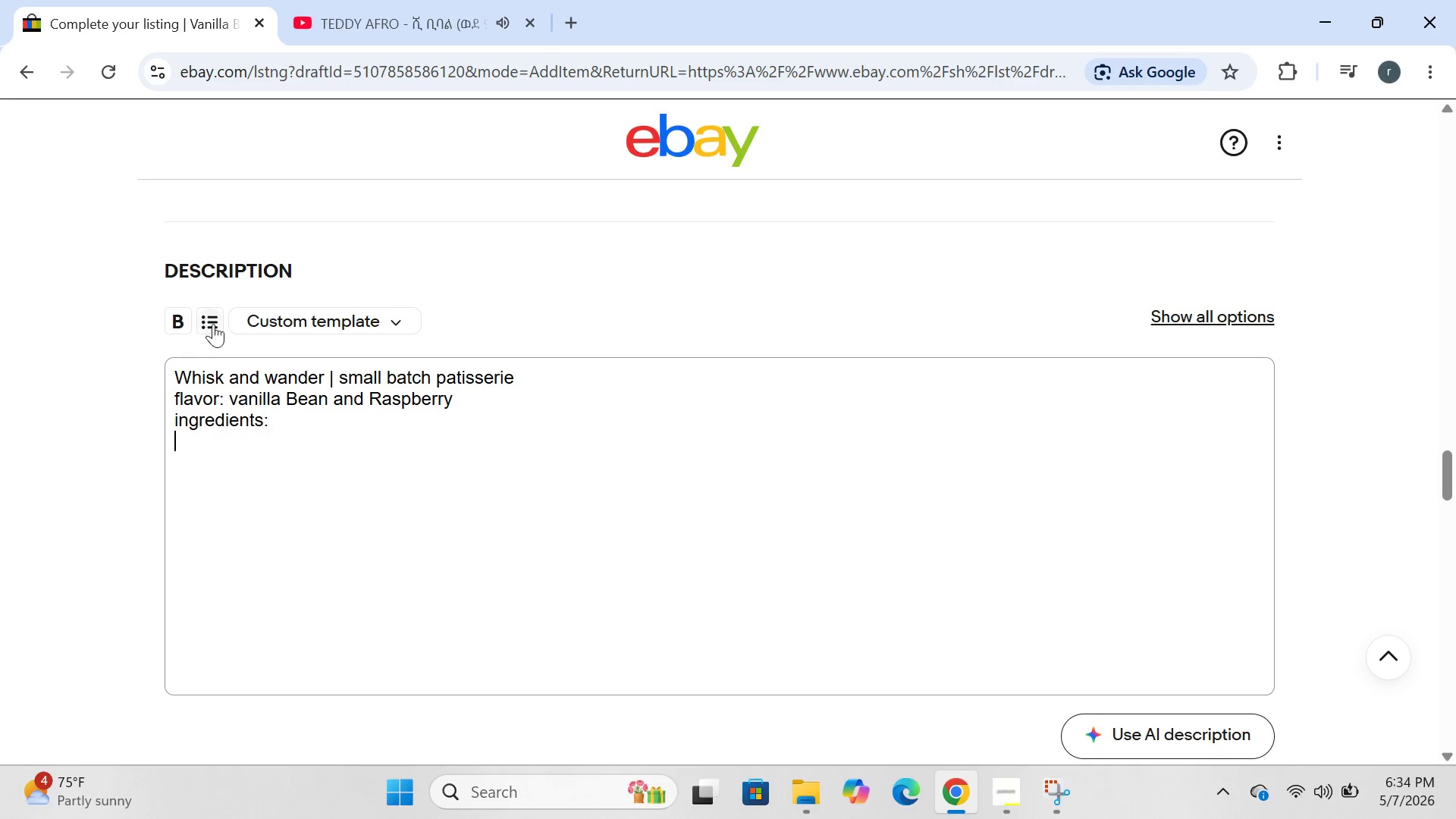 
left_click([212, 318])
 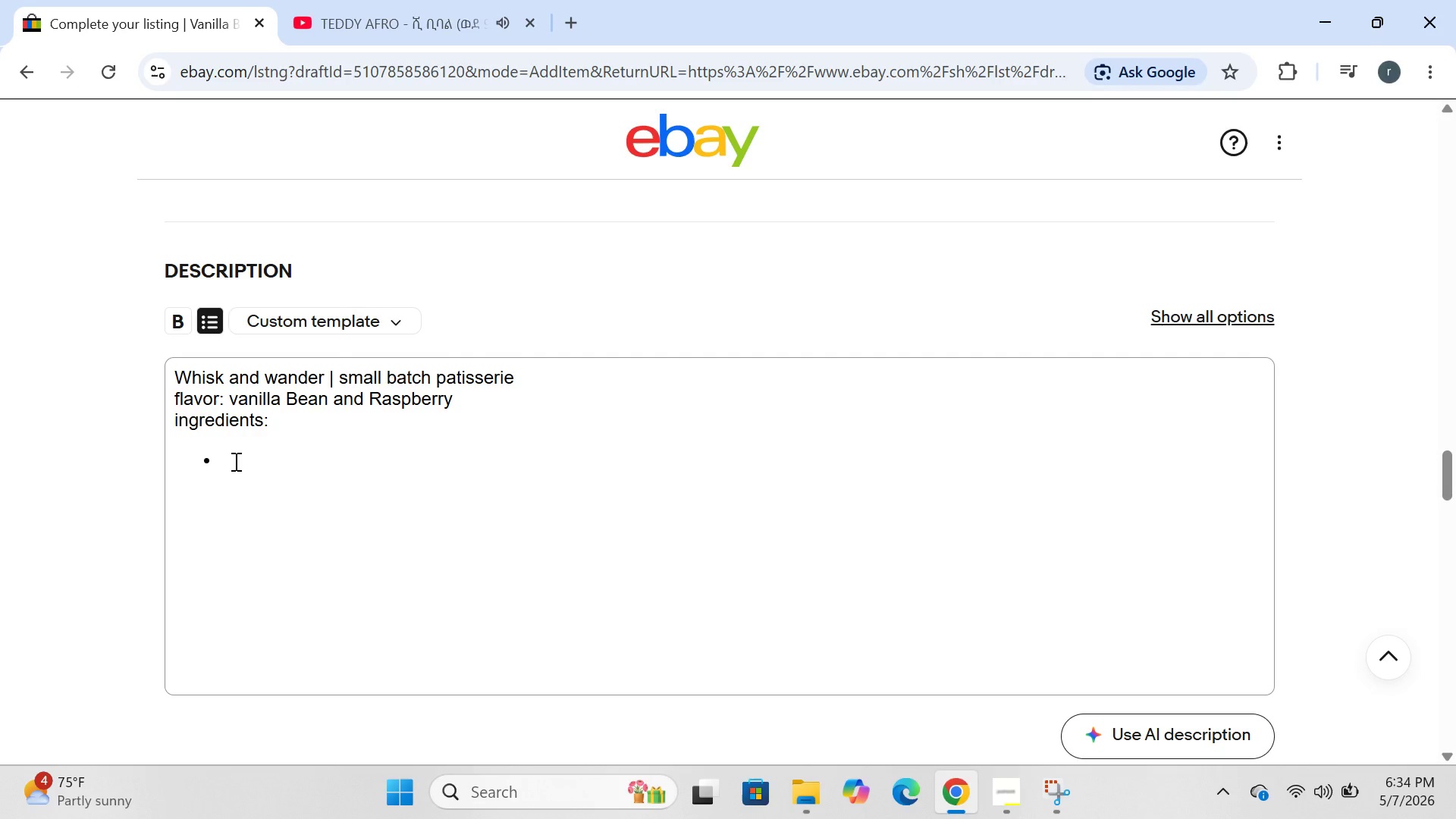 
left_click([234, 461])
 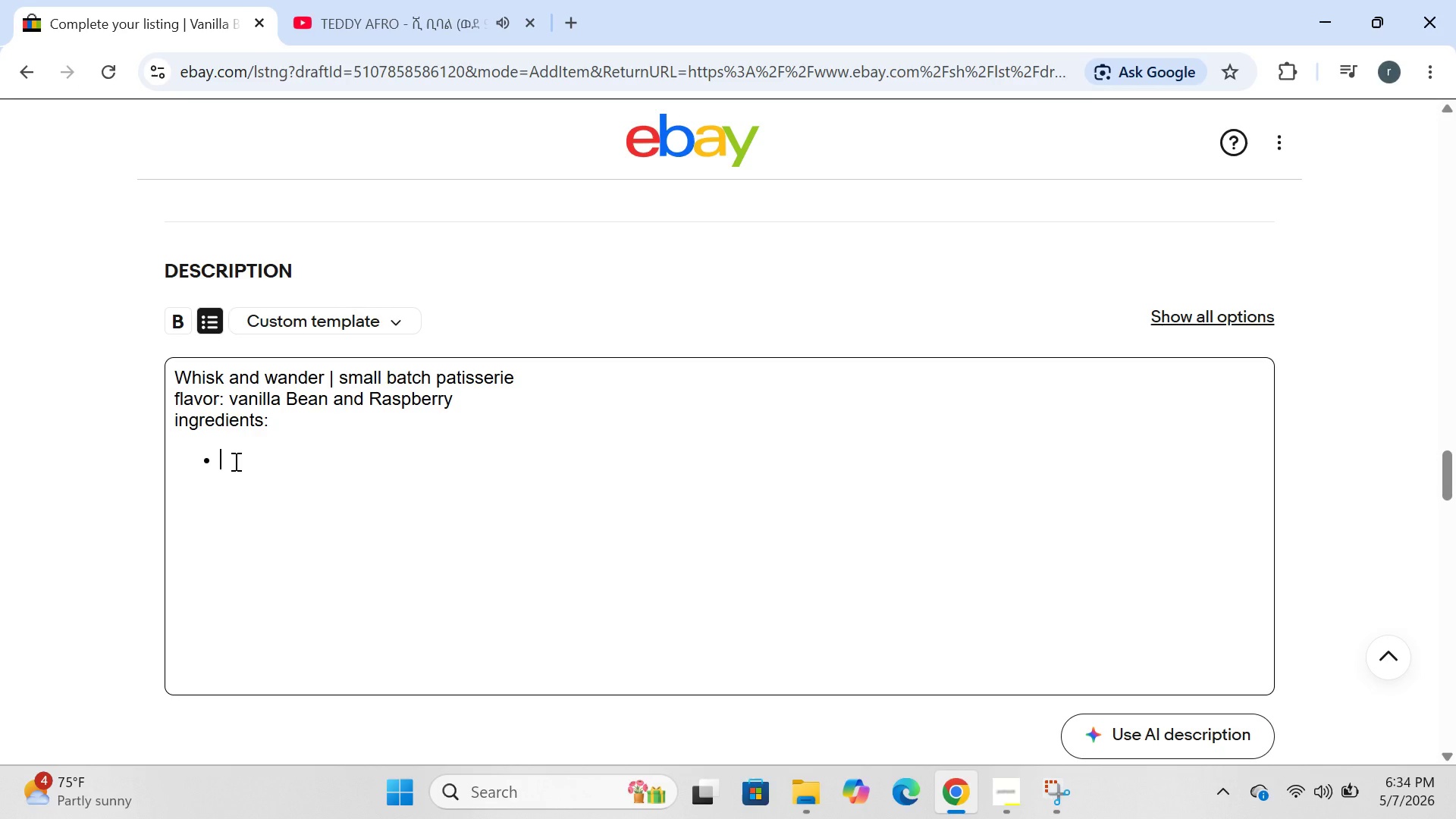 
type(almond flour)
 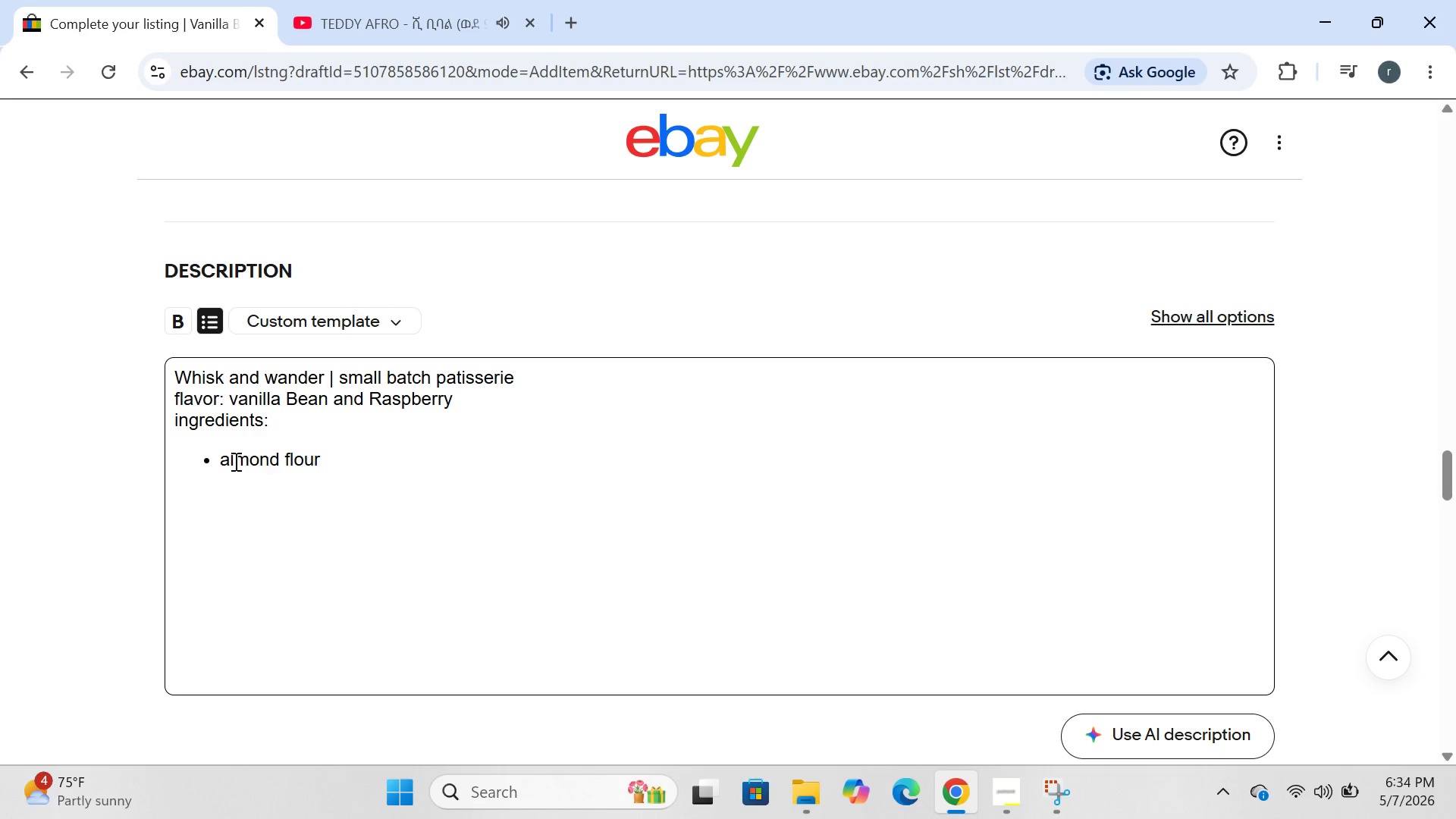 
key(Enter)
 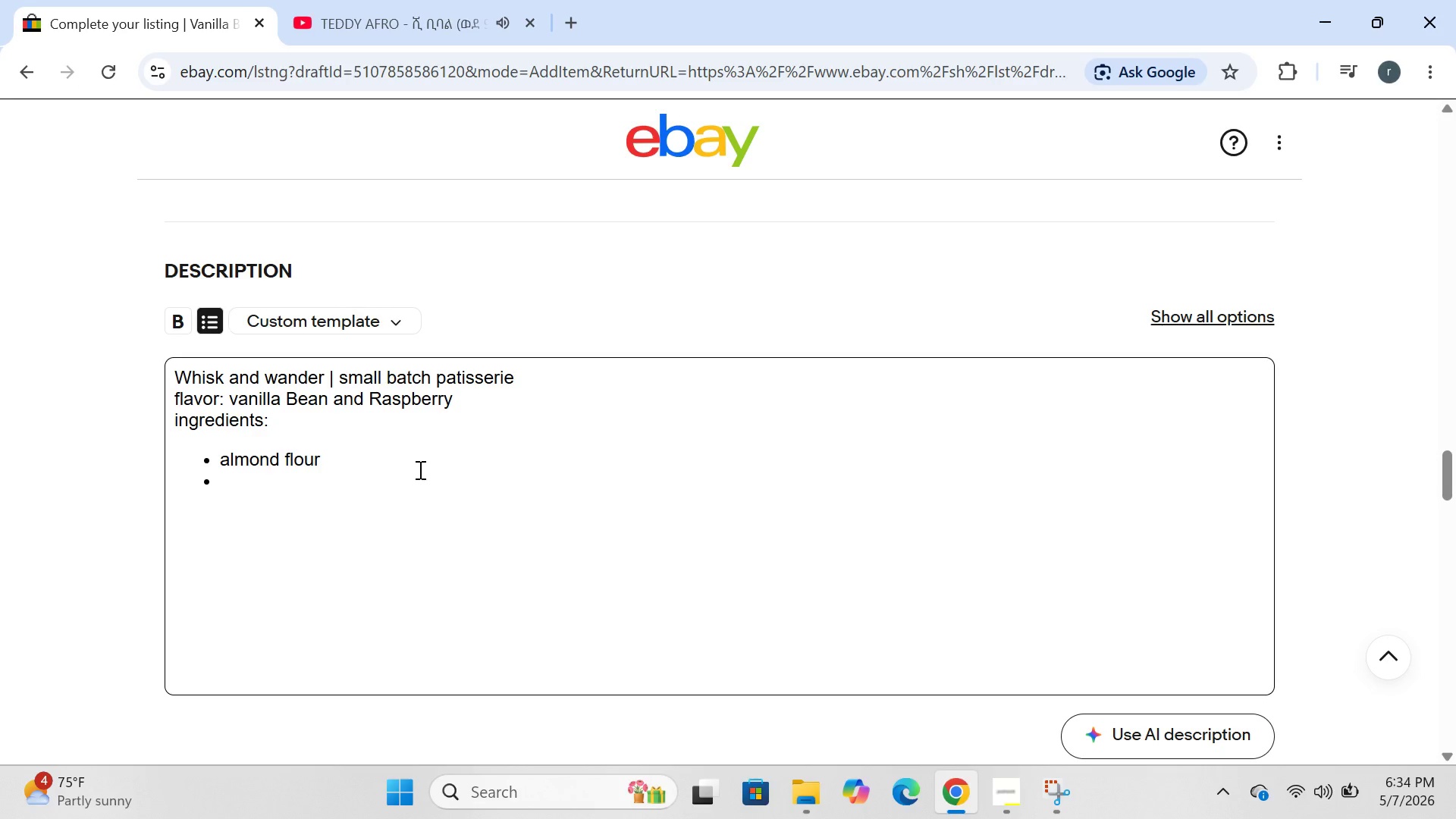 
type(egg whites)
 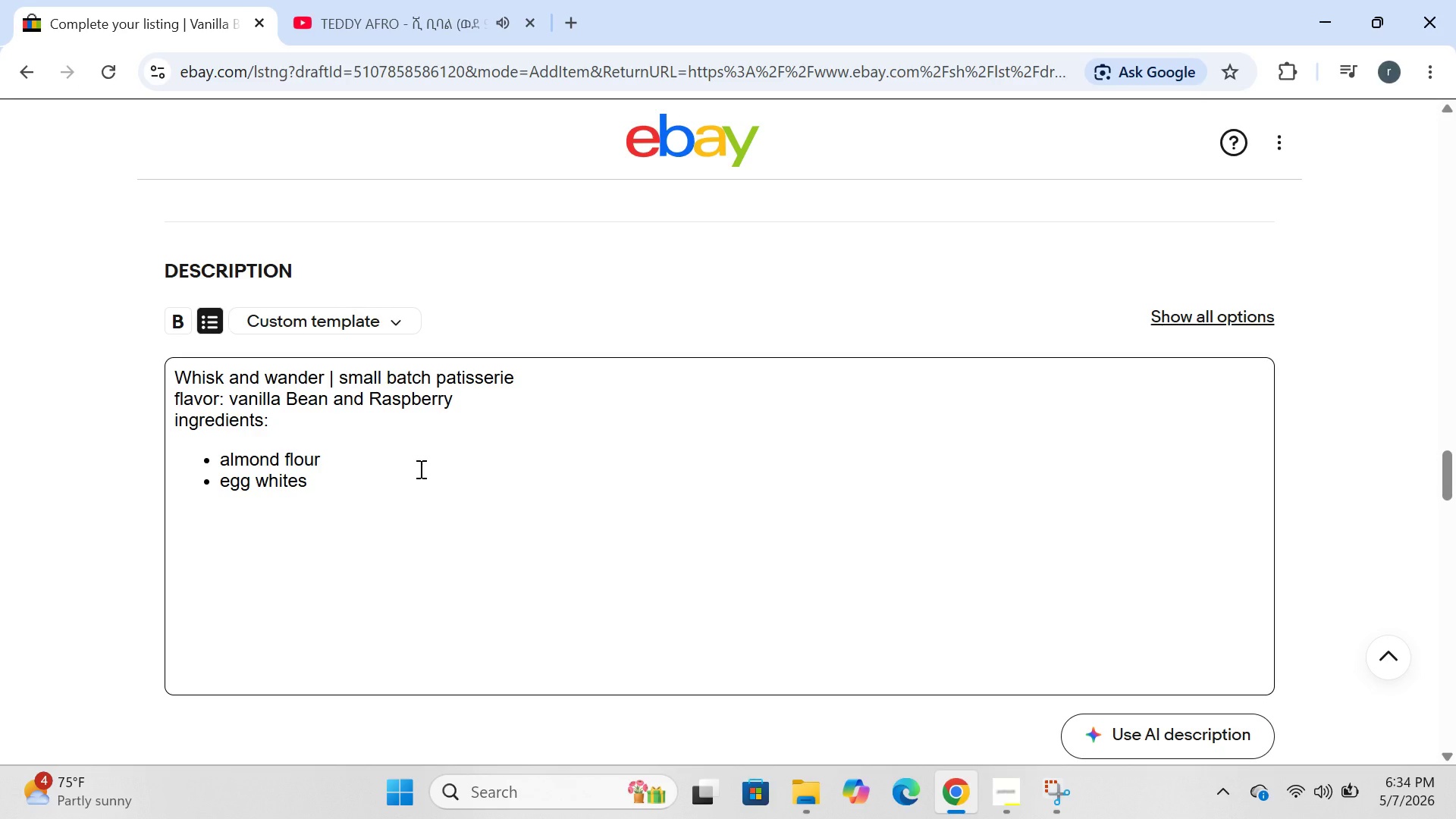 
key(Enter)
 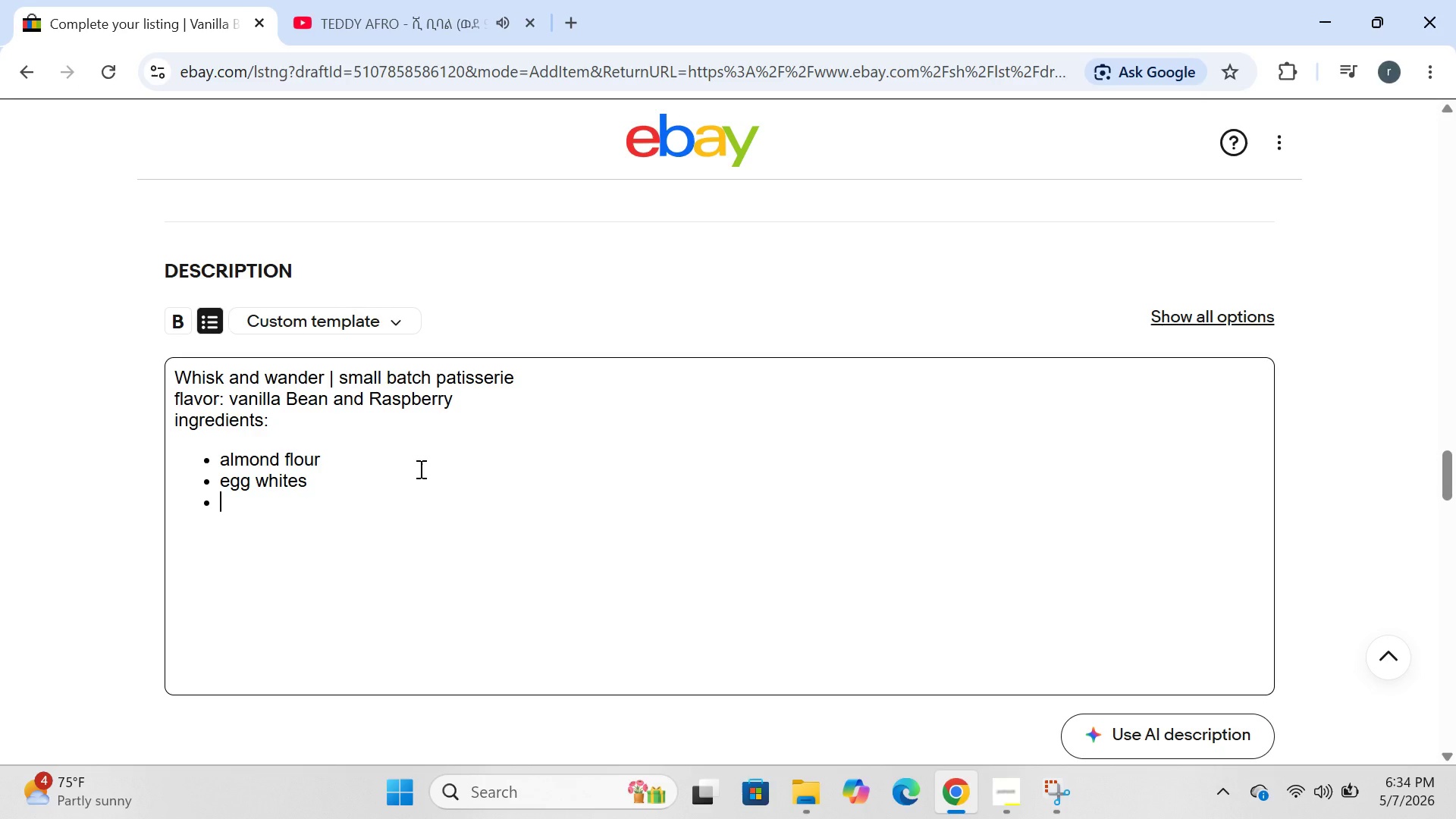 
type(surger)
 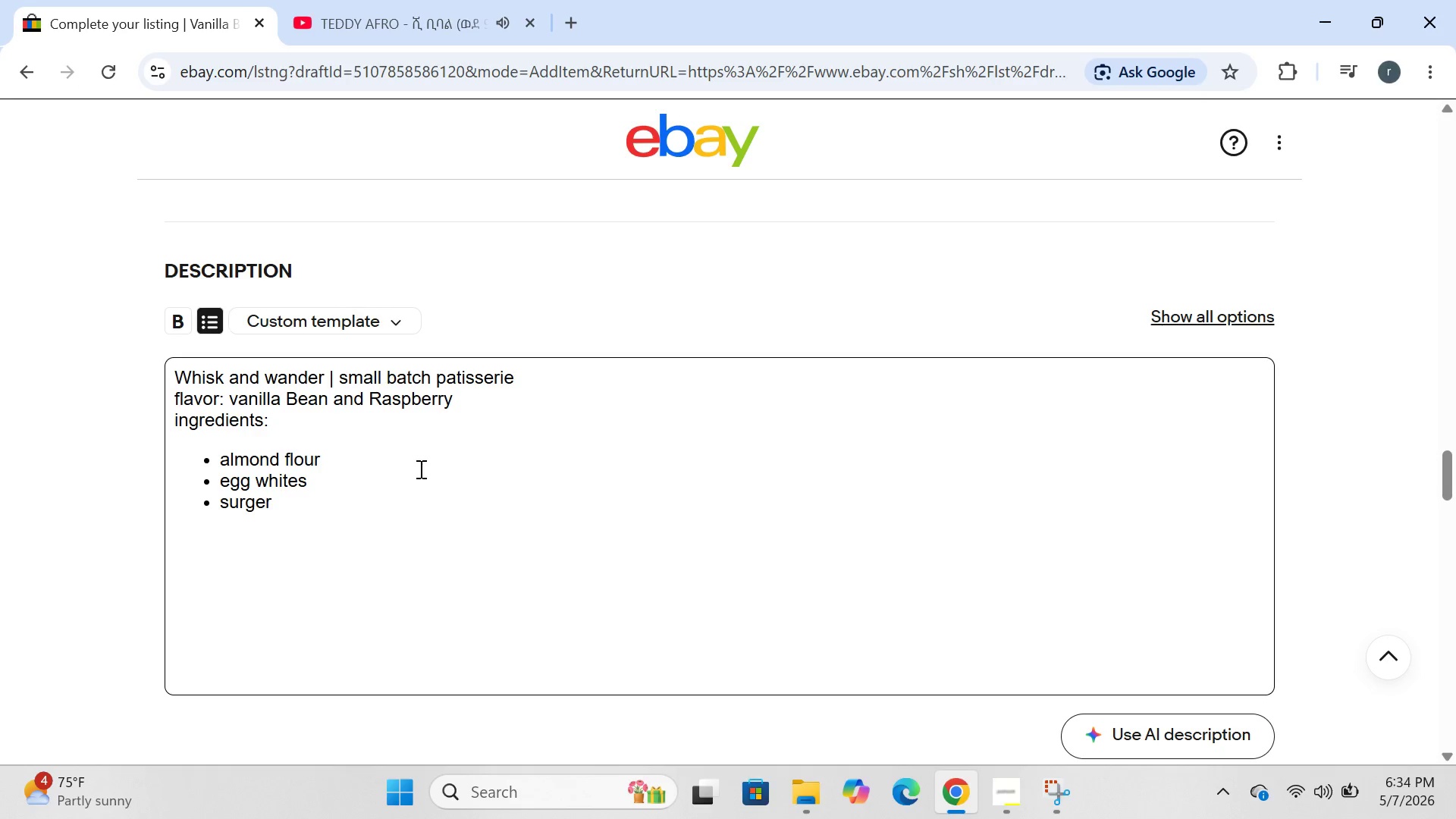 
key(Enter)
 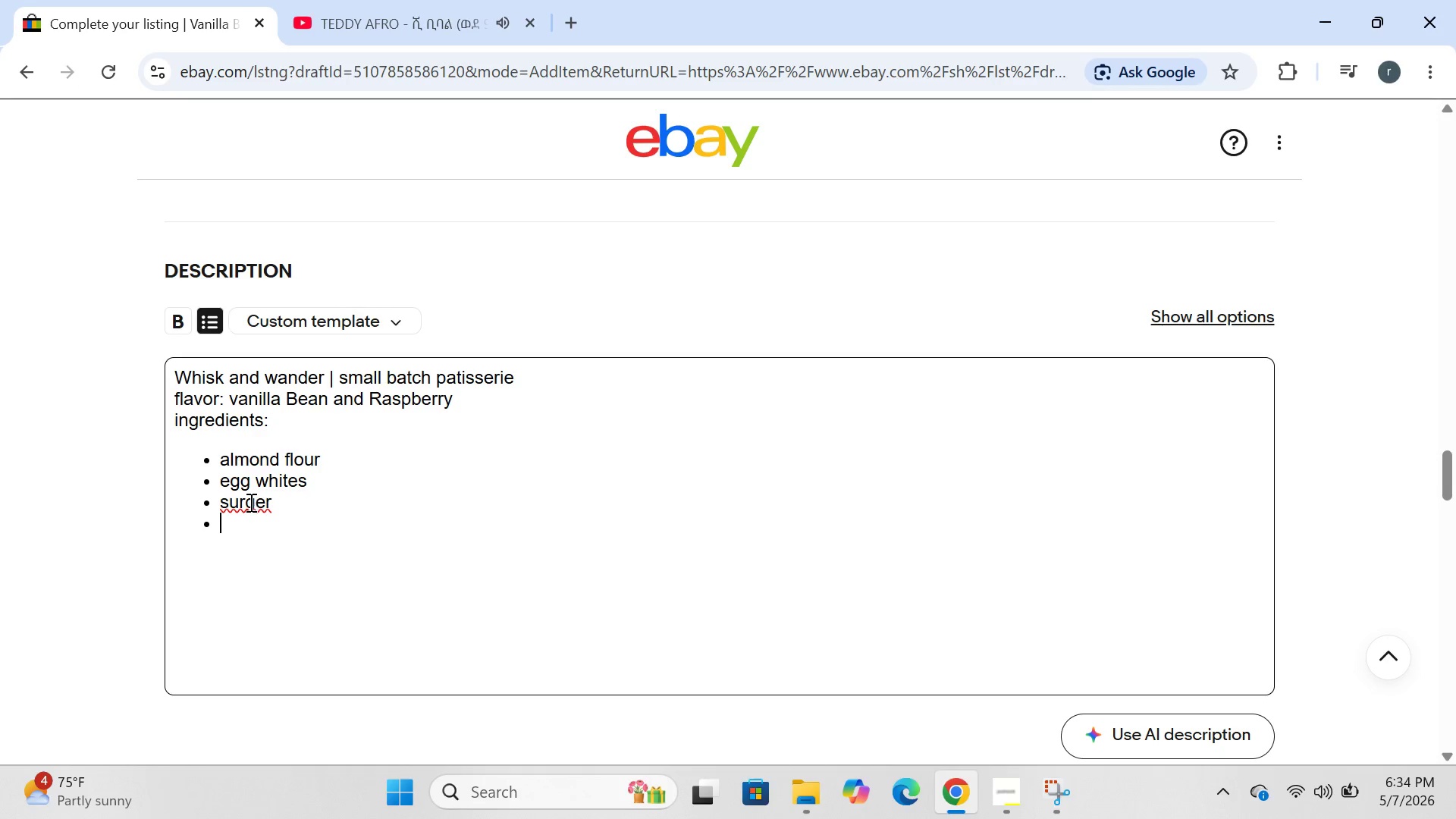 
left_click([249, 502])
 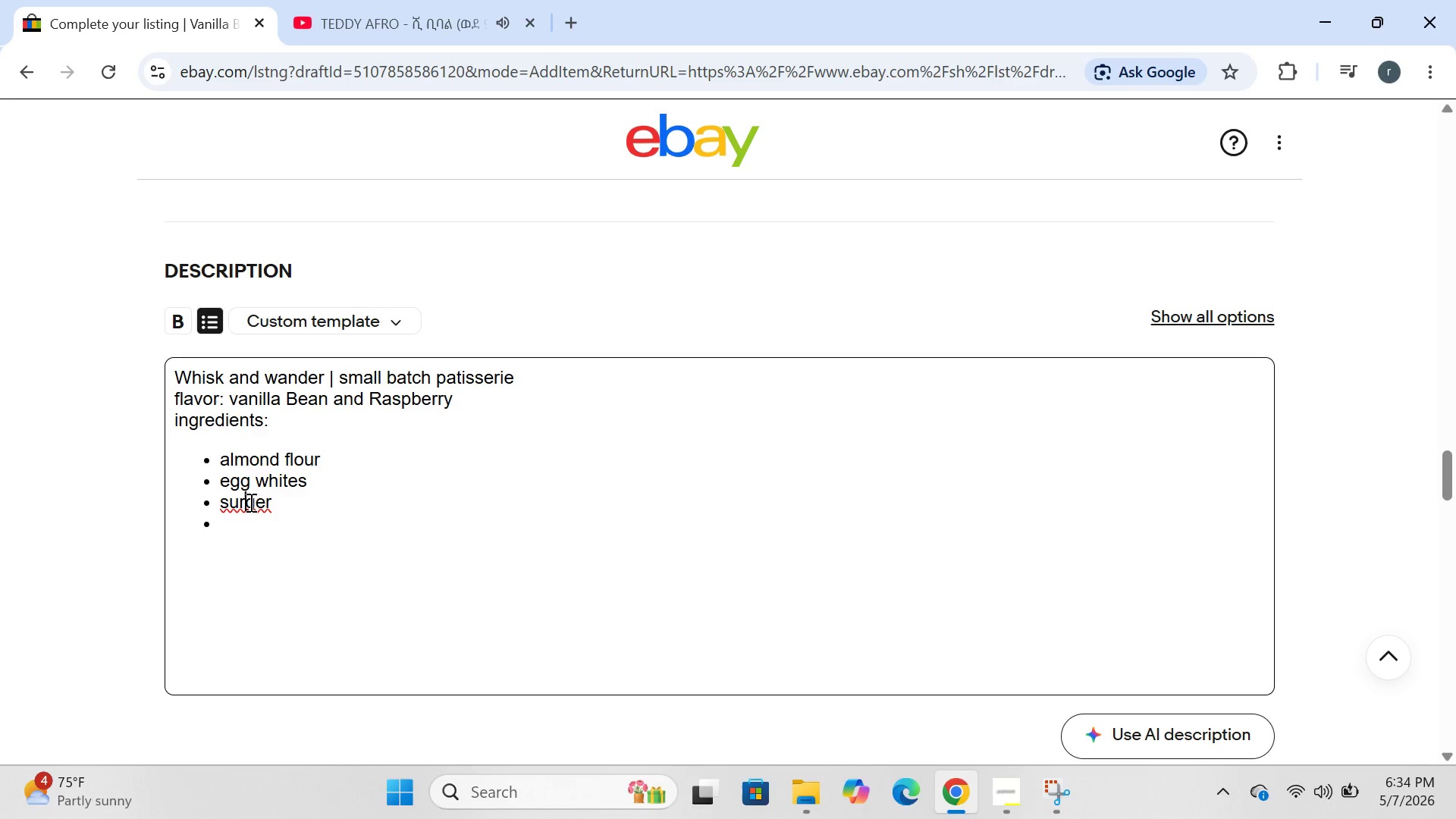 
key(Backspace)
 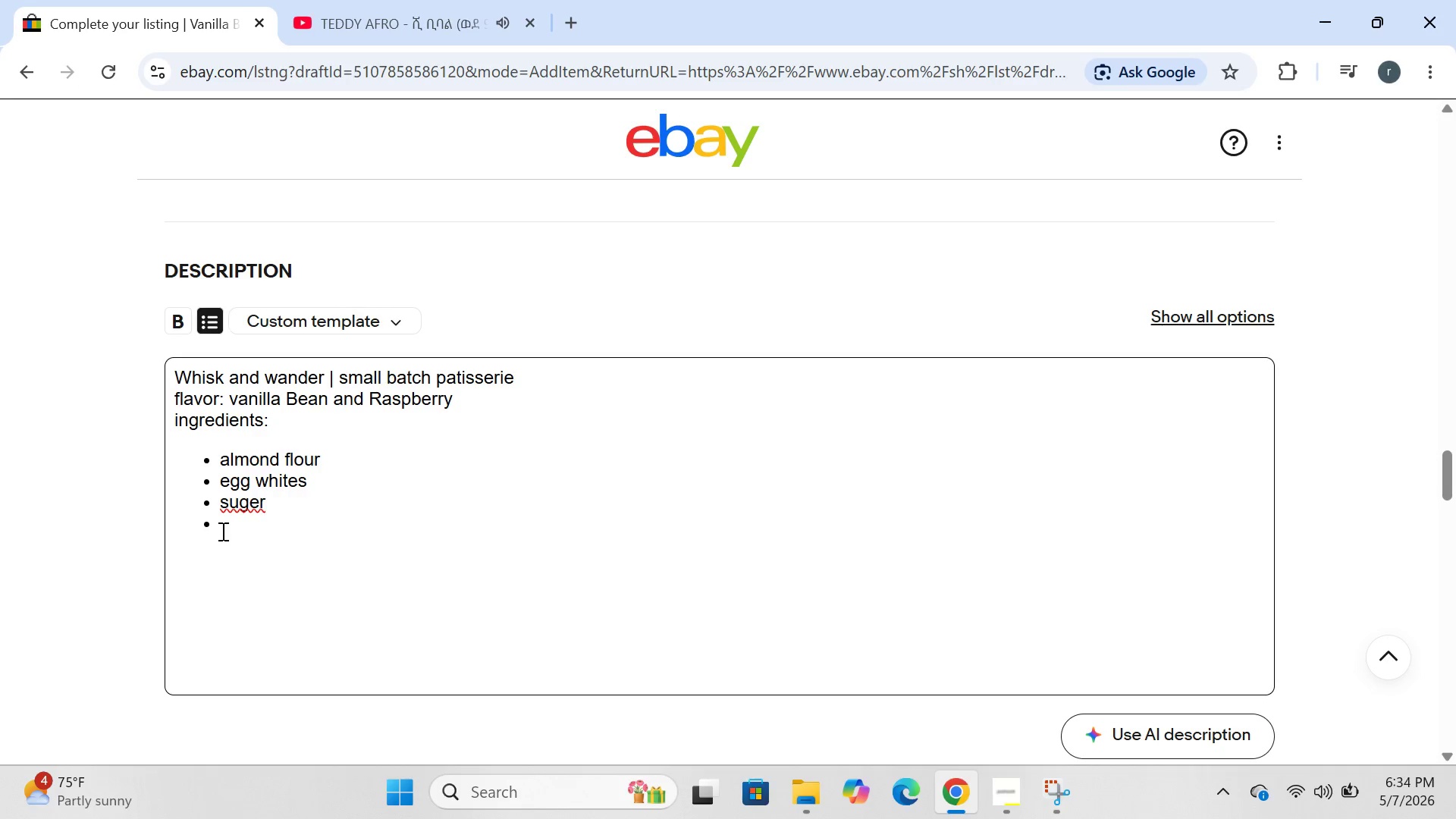 
left_click([230, 522])
 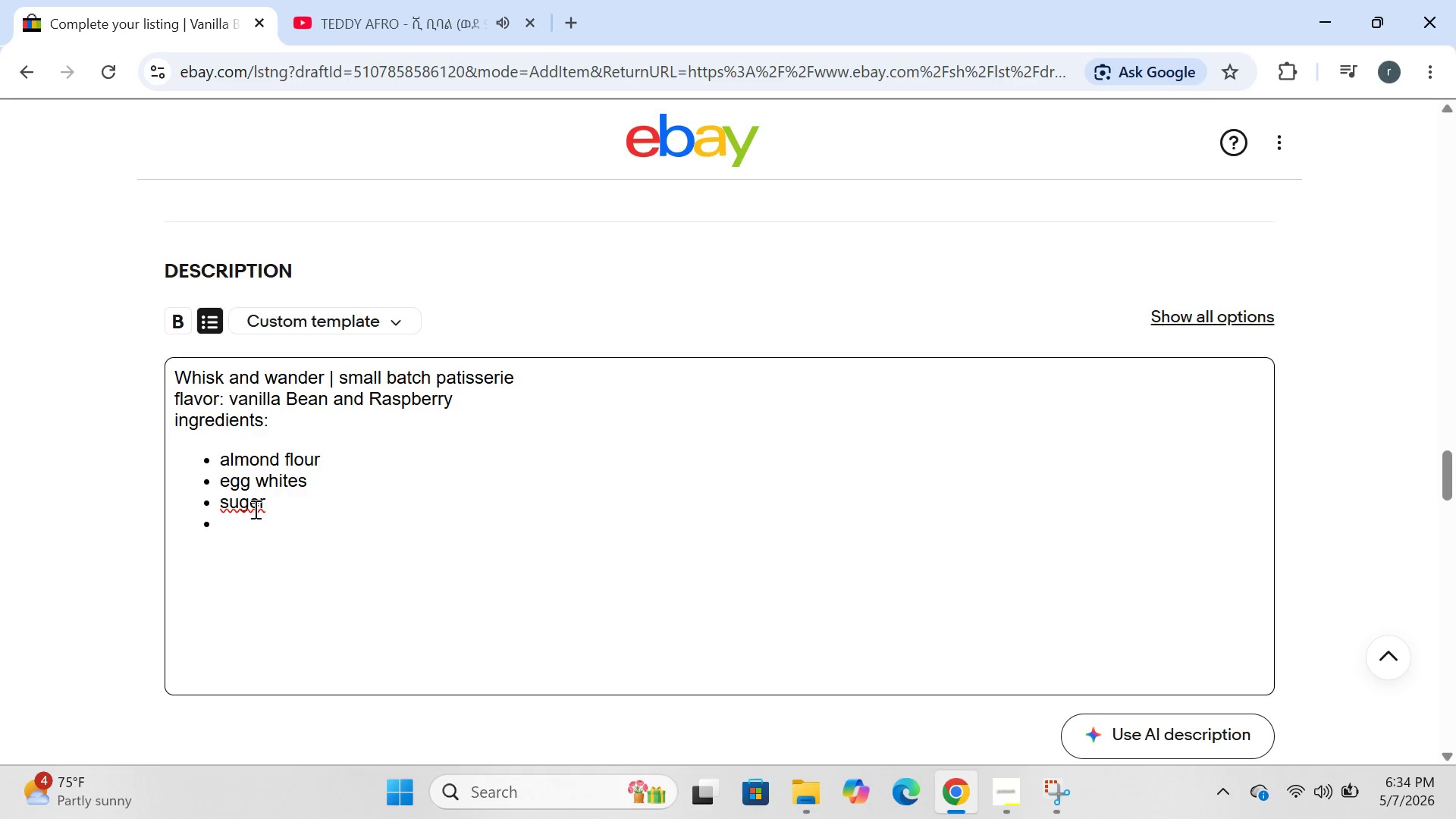 
left_click([254, 509])
 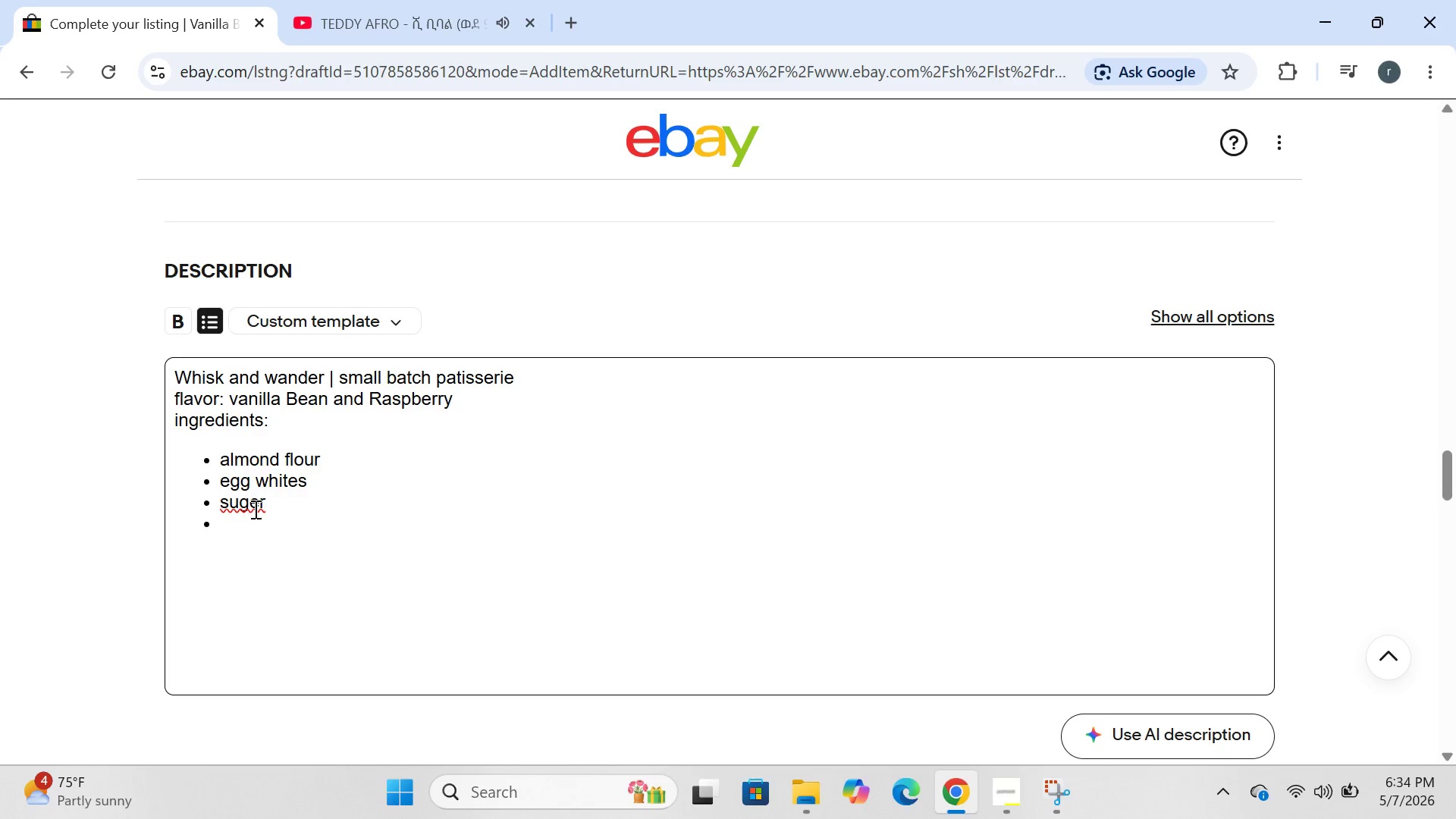 
key(Backspace)
 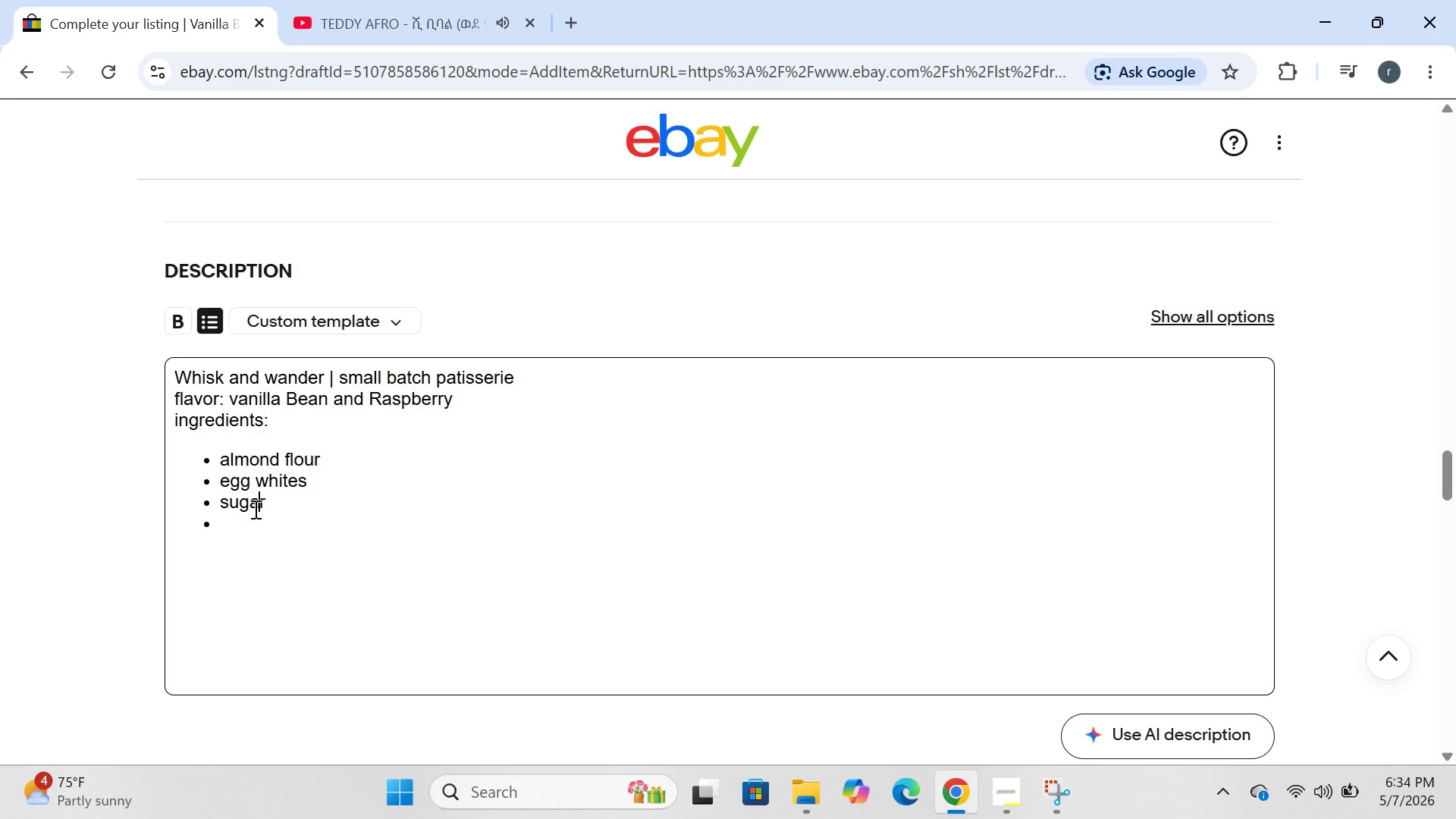 
key(A)
 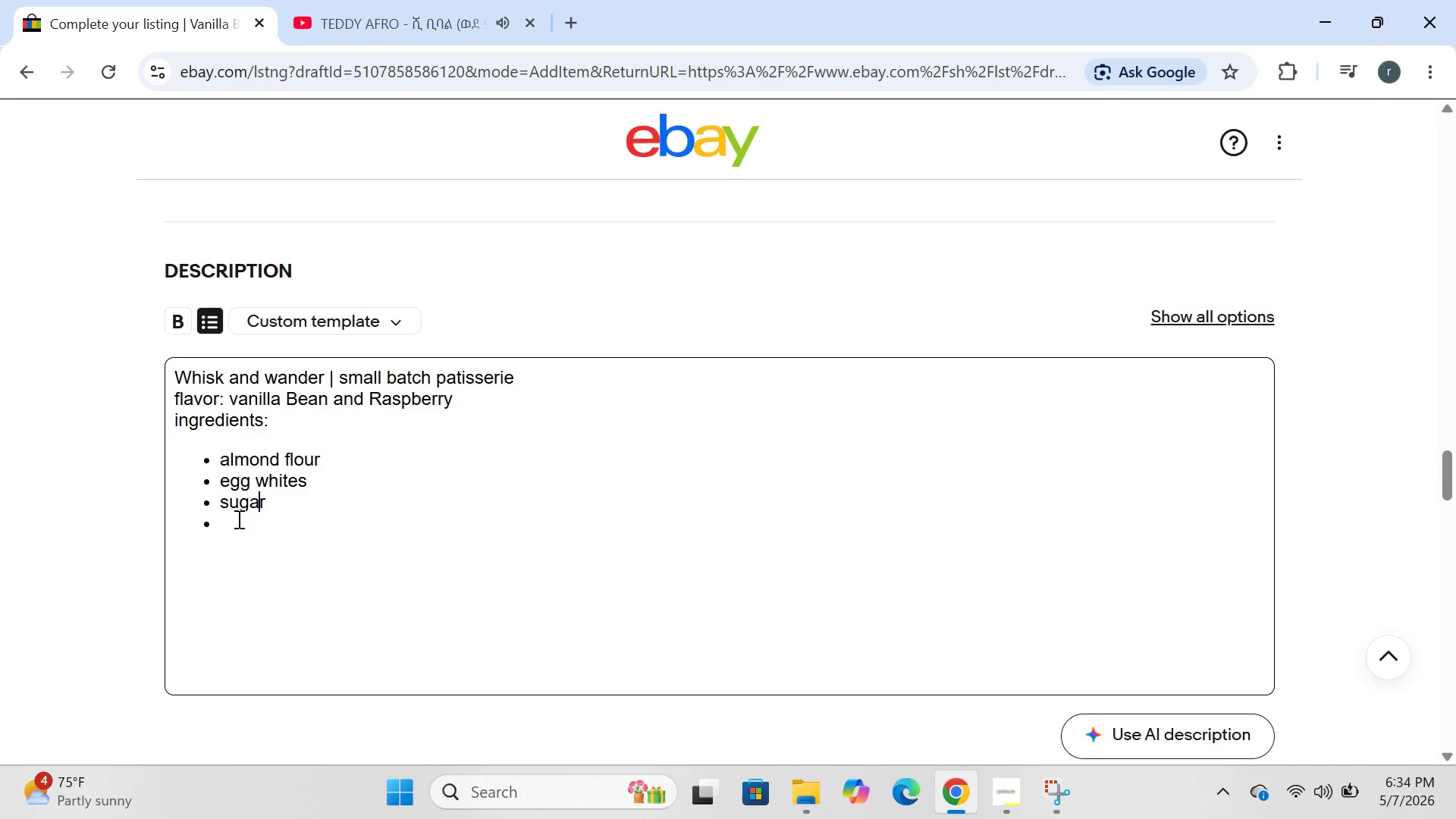 
left_click([229, 524])
 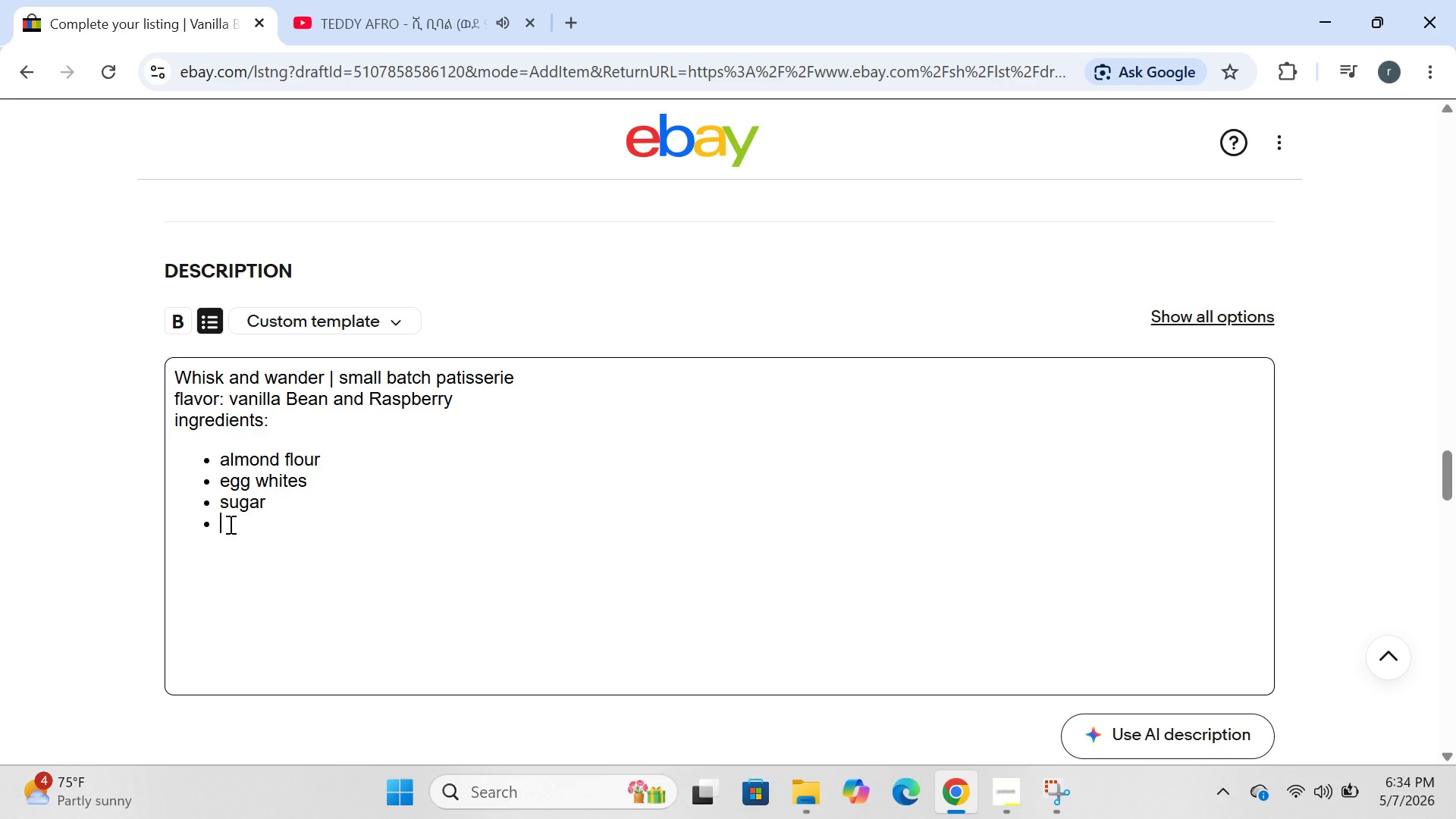 
type(butter )
 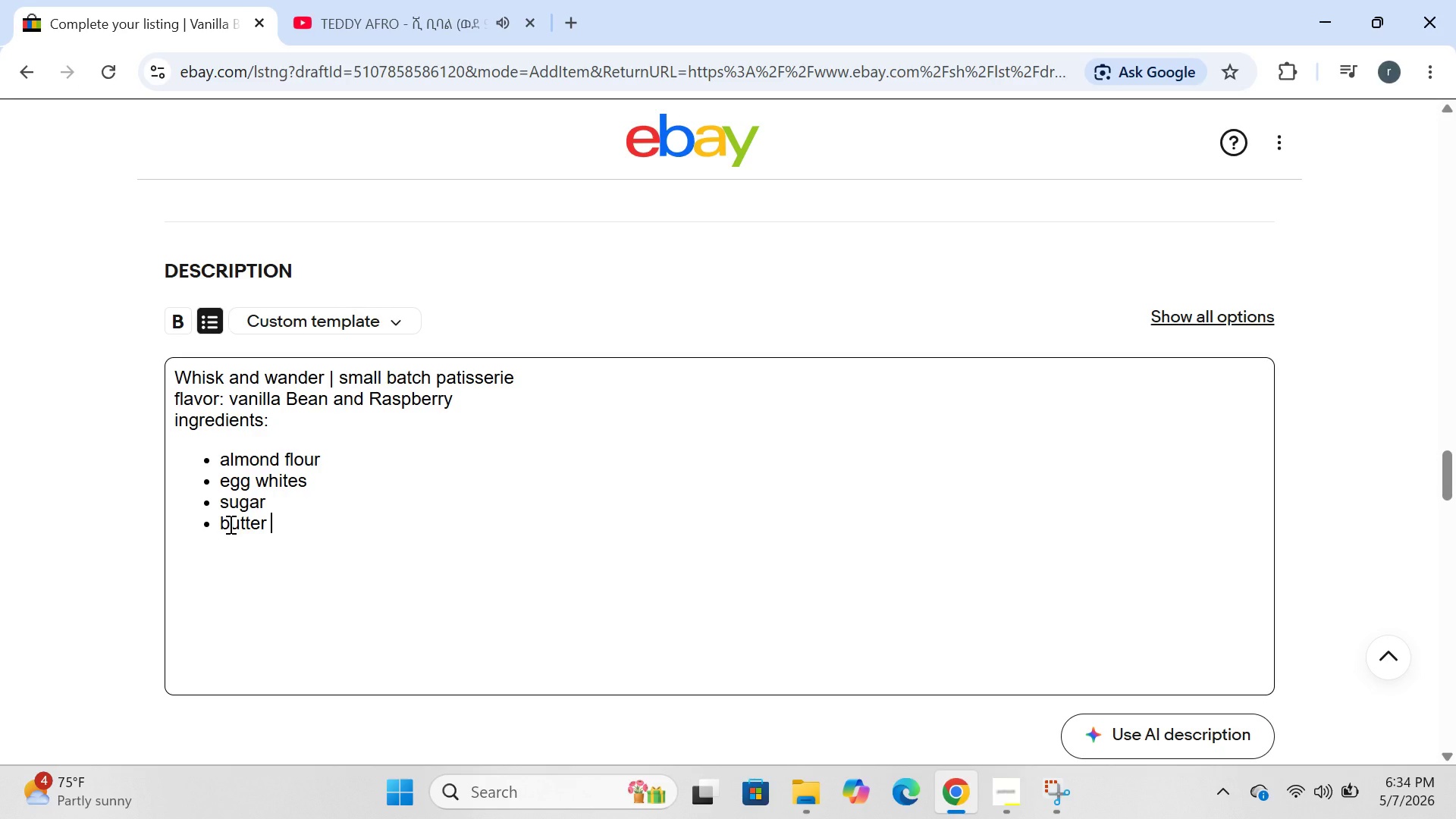 
key(Enter)
 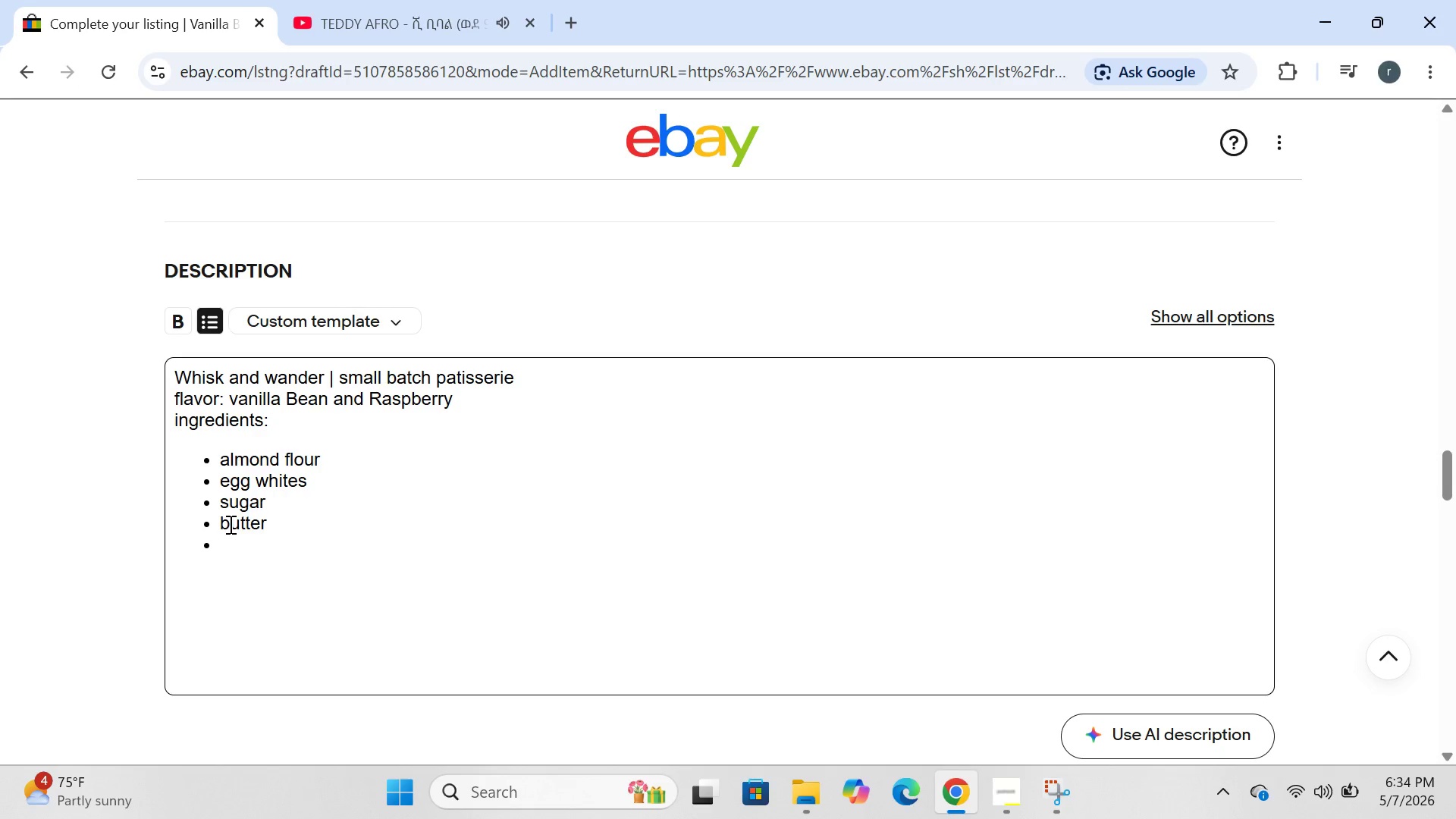 
type(raspberry jam)
 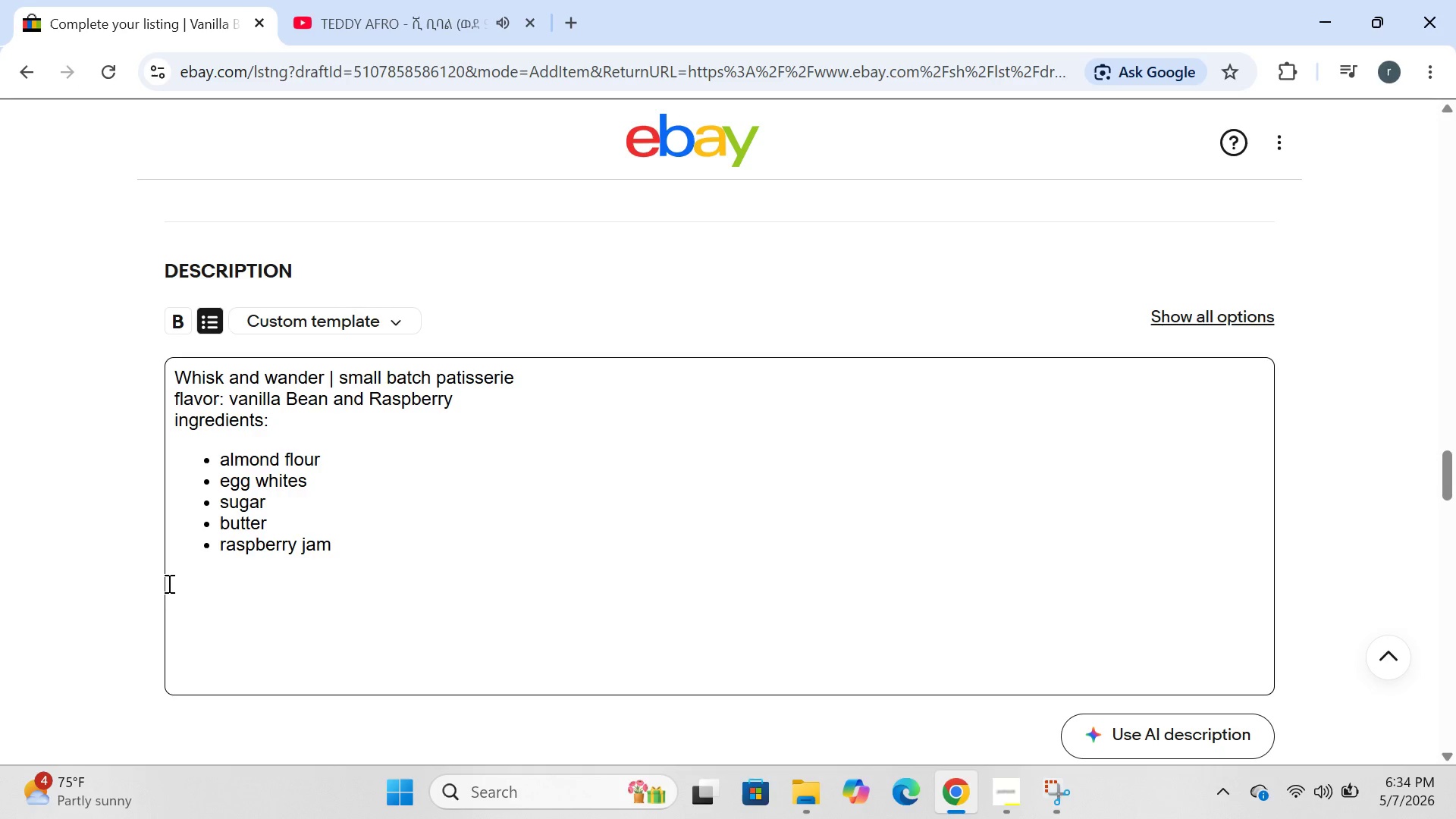 
left_click([178, 579])
 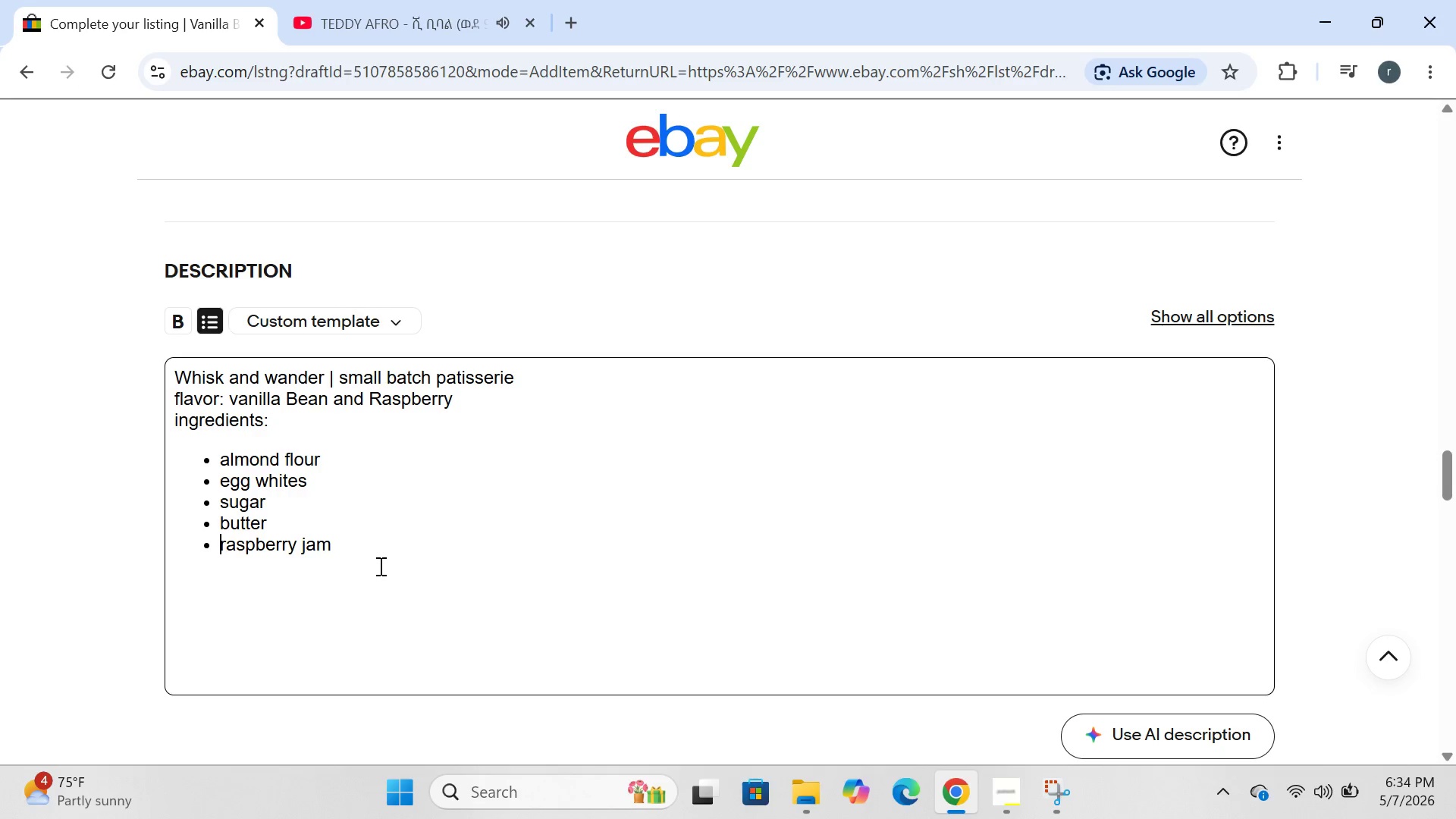 
left_click([379, 566])
 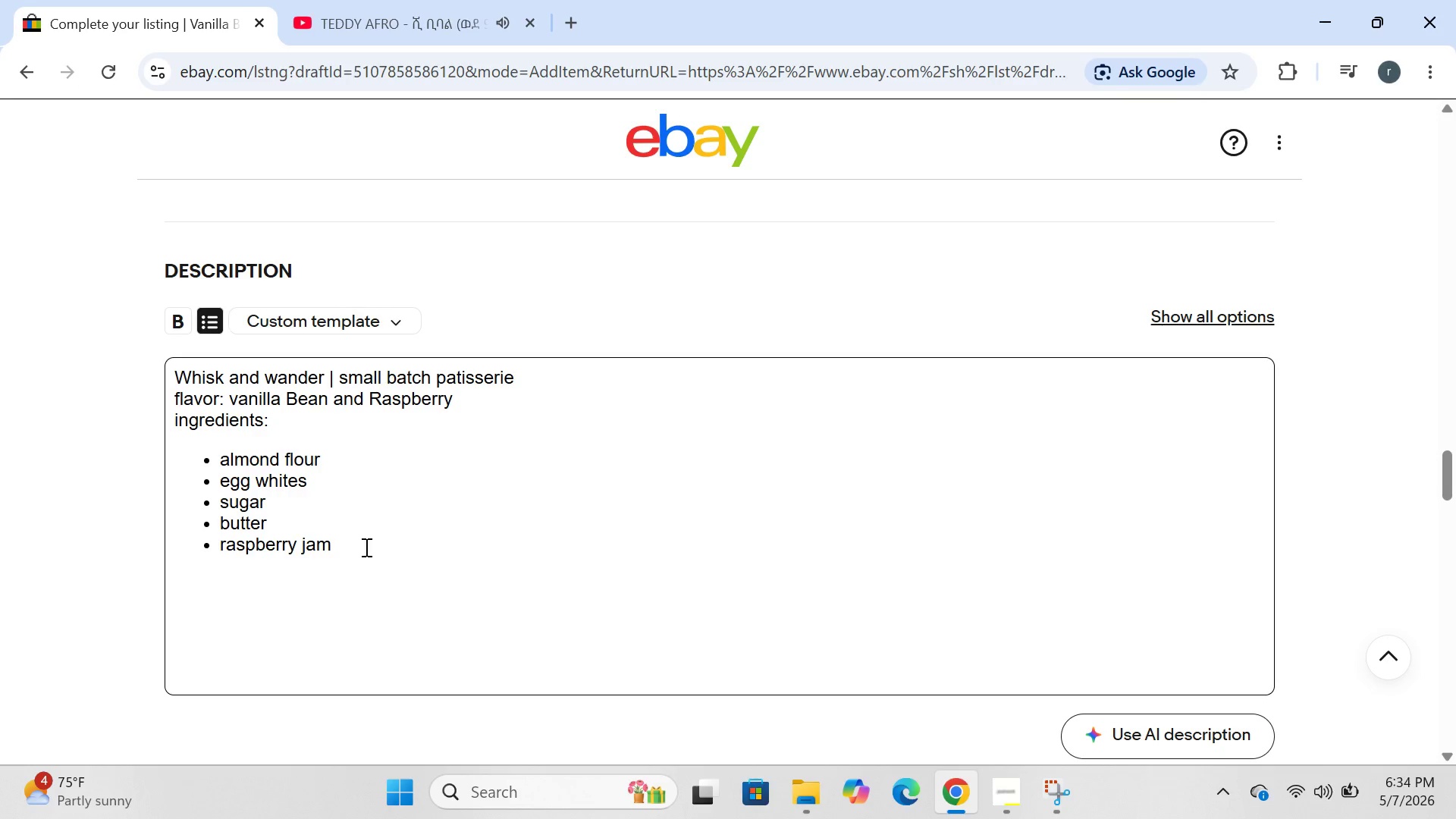 
key(Enter)
 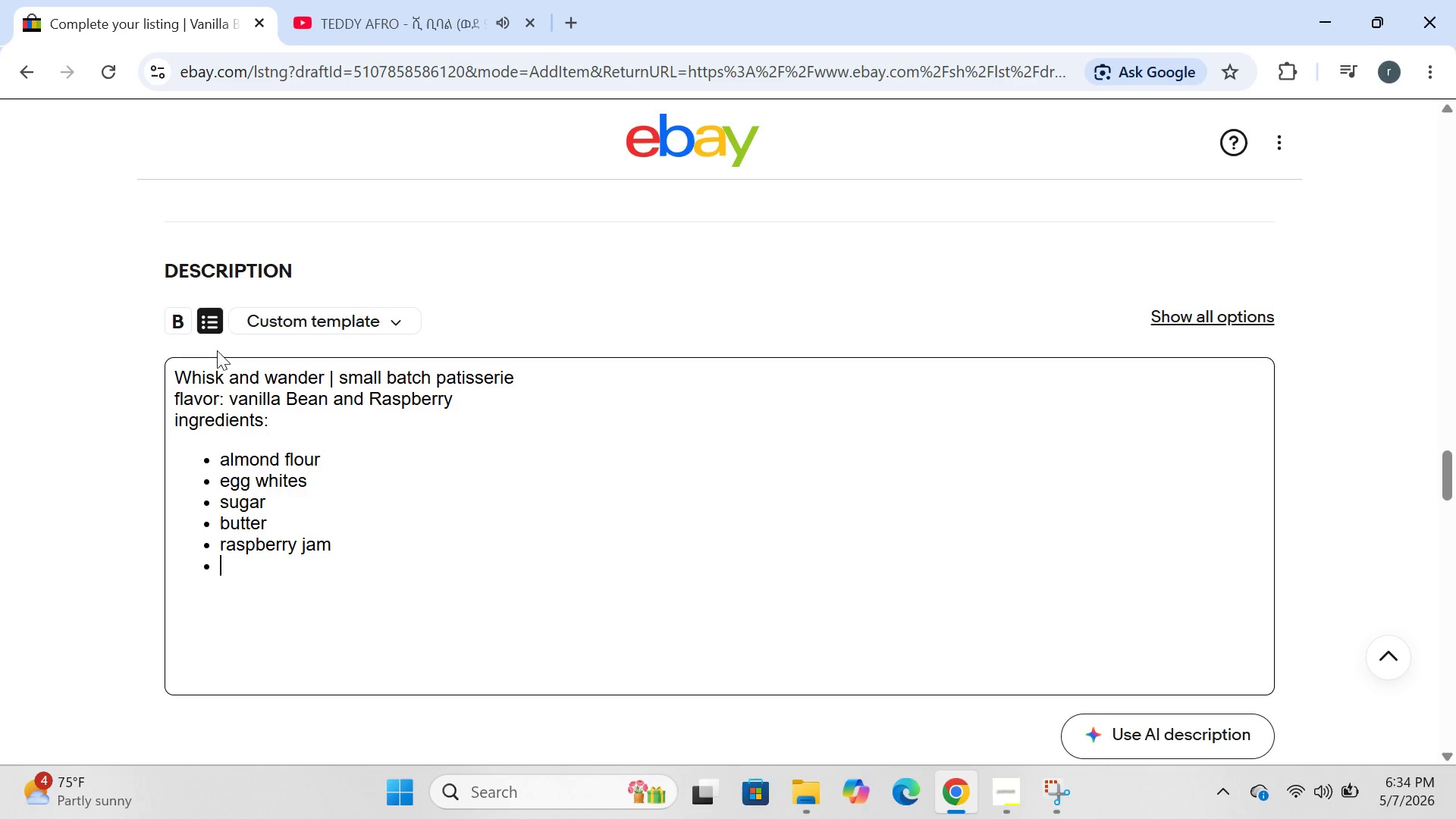 
left_click([209, 327])
 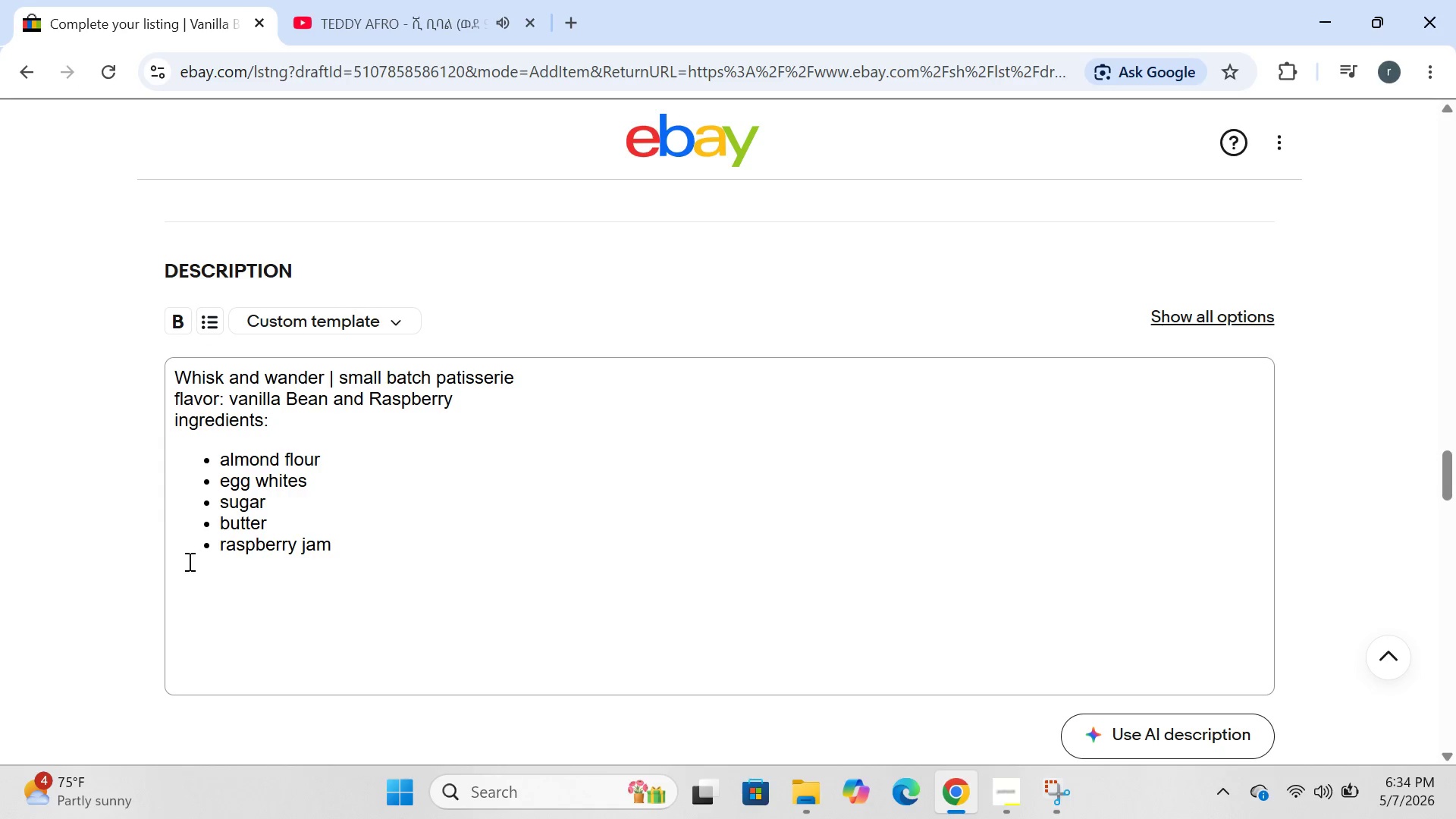 
left_click([180, 562])
 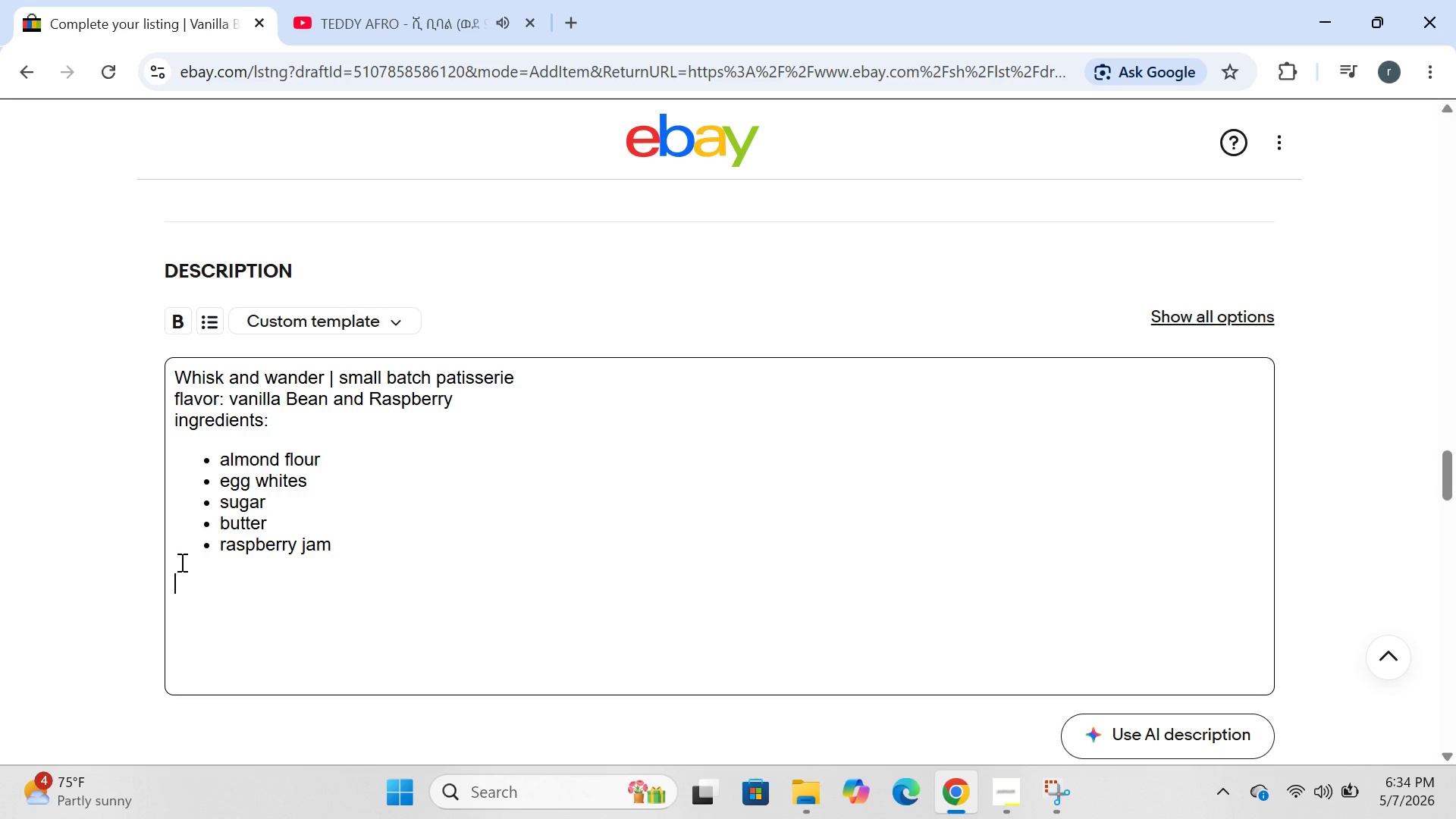 
type(nw)
key(Backspace)
type(et weight: 8.5 oz)
 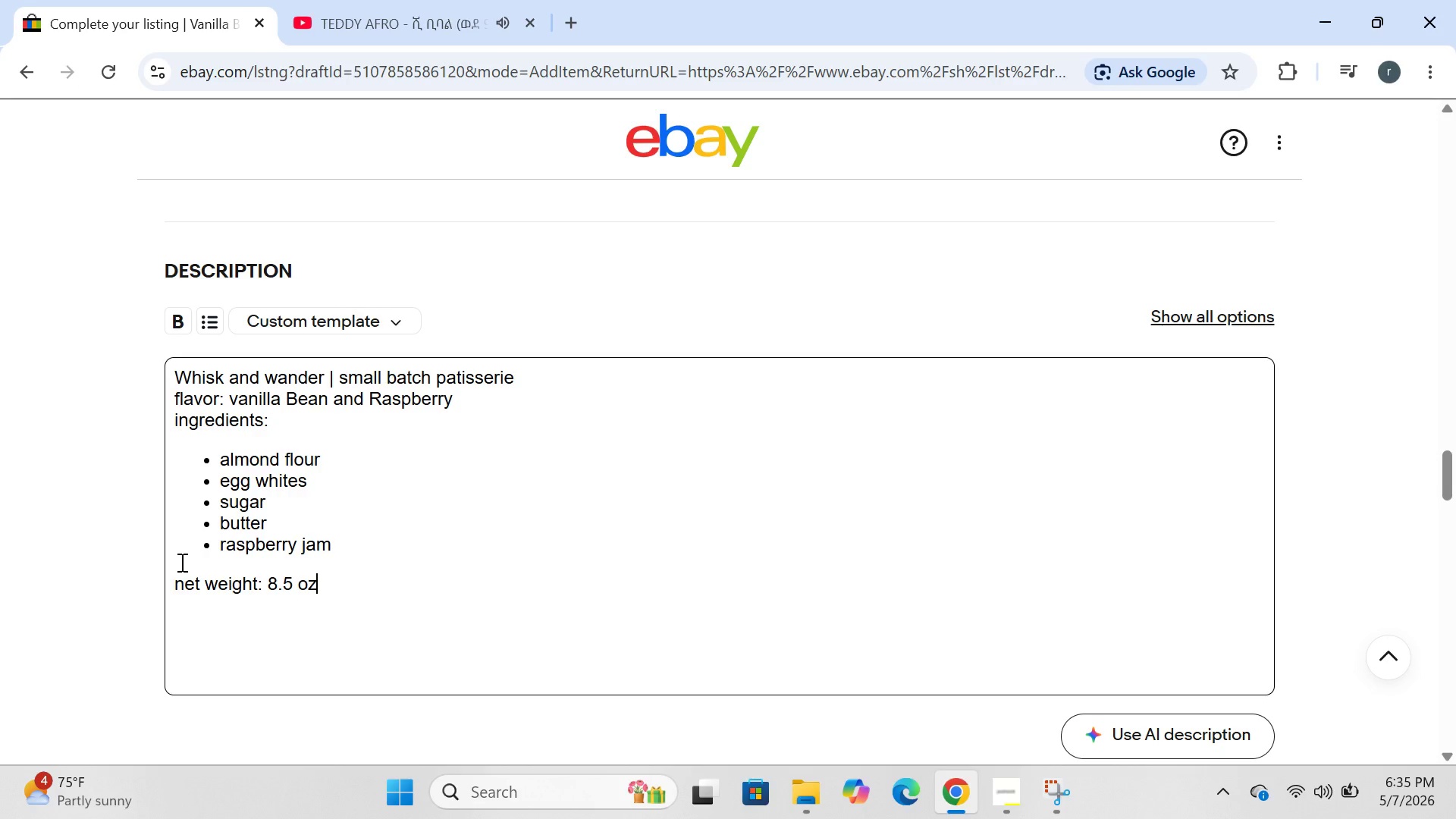 
key(Enter)
 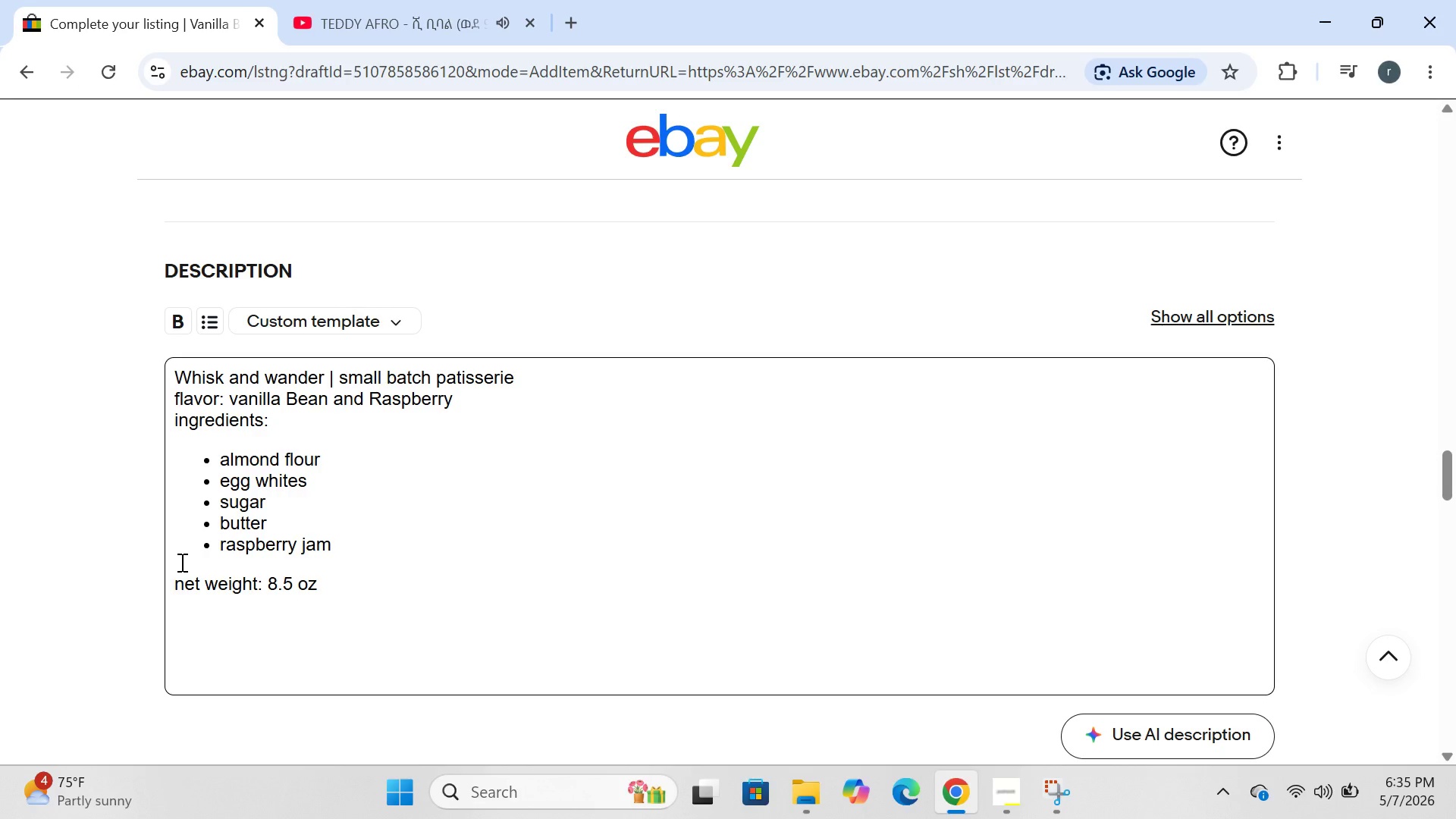 
key(Enter)
 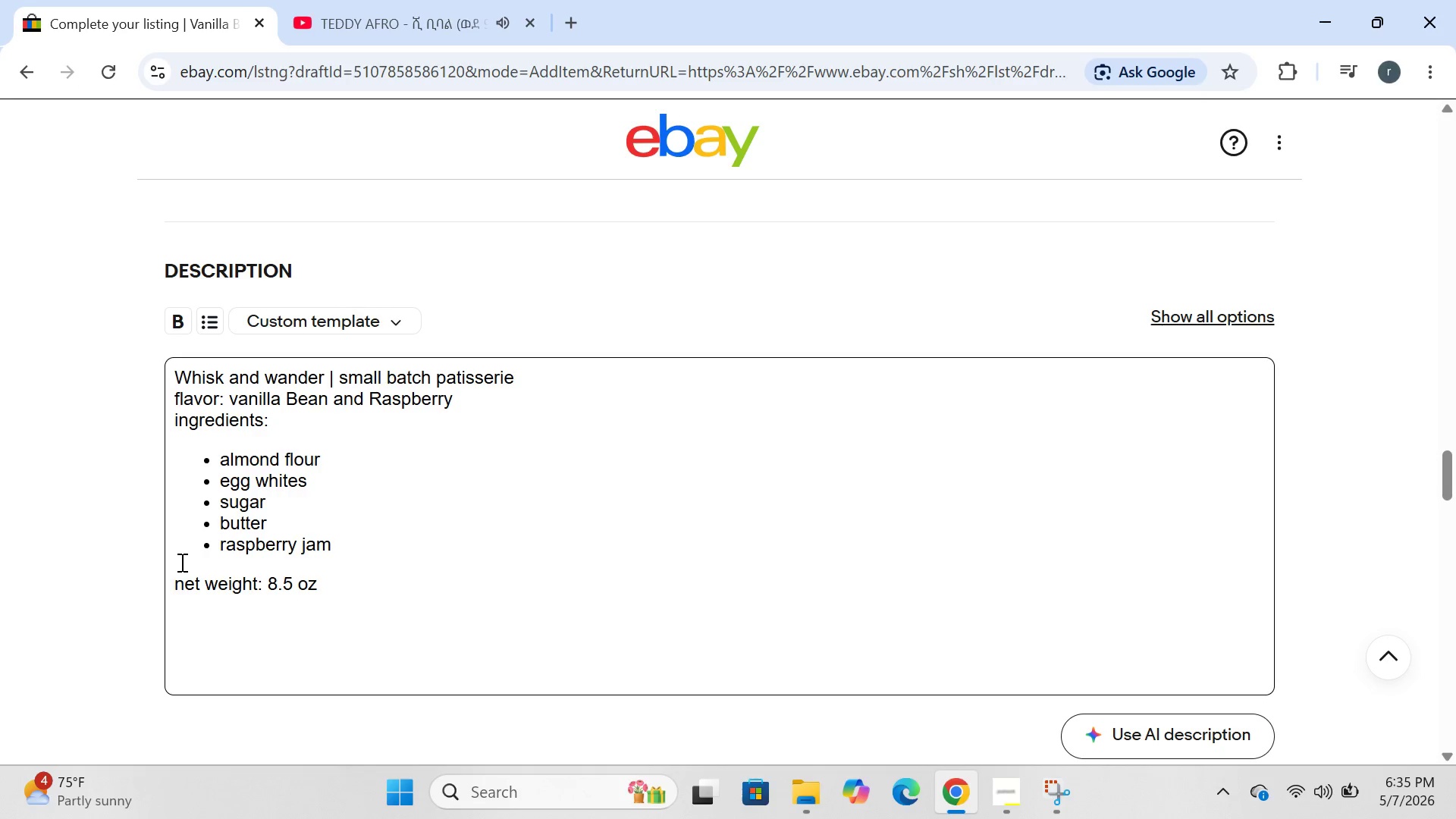 
type(shipping: )
 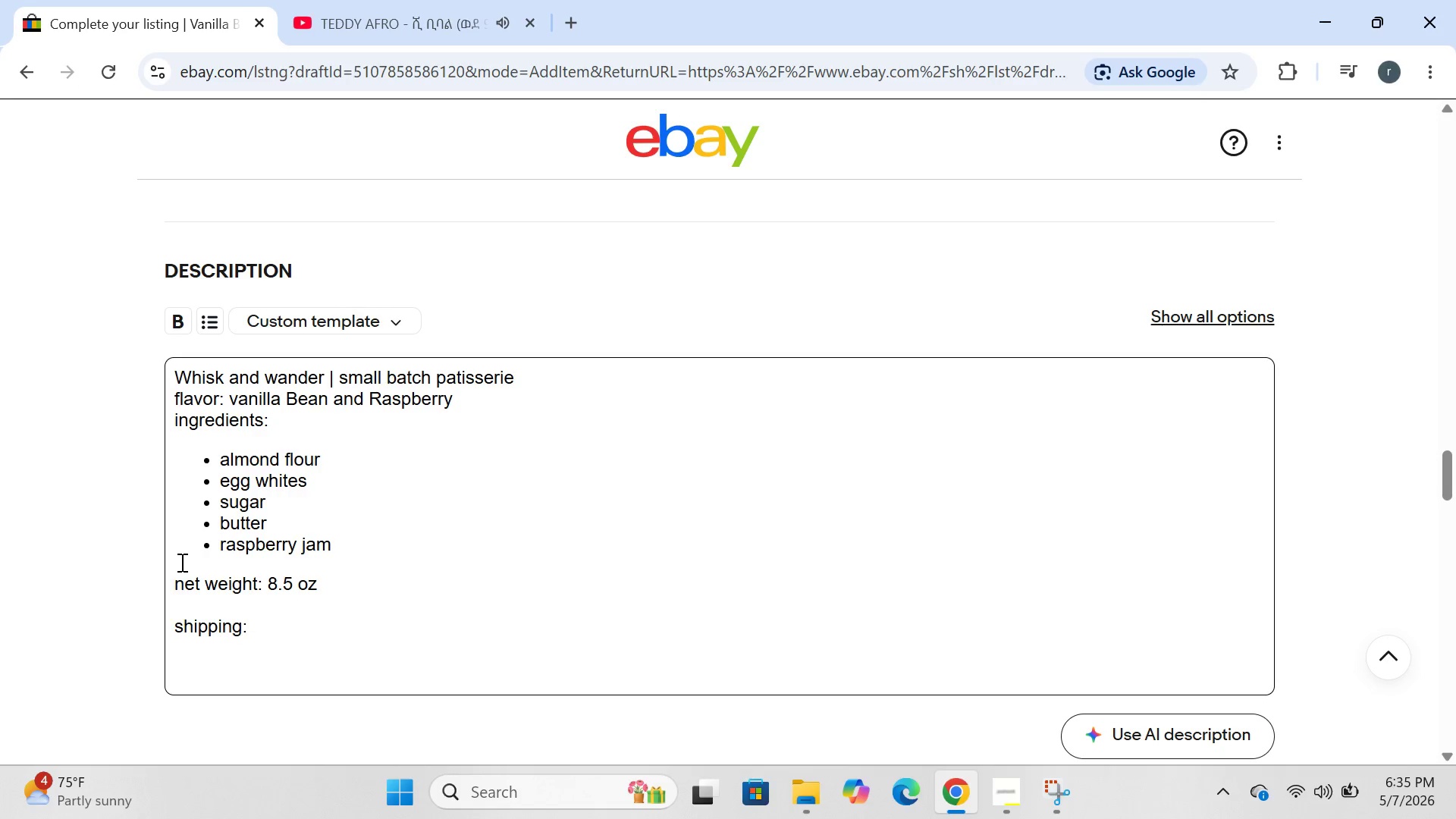 
key(Enter)
 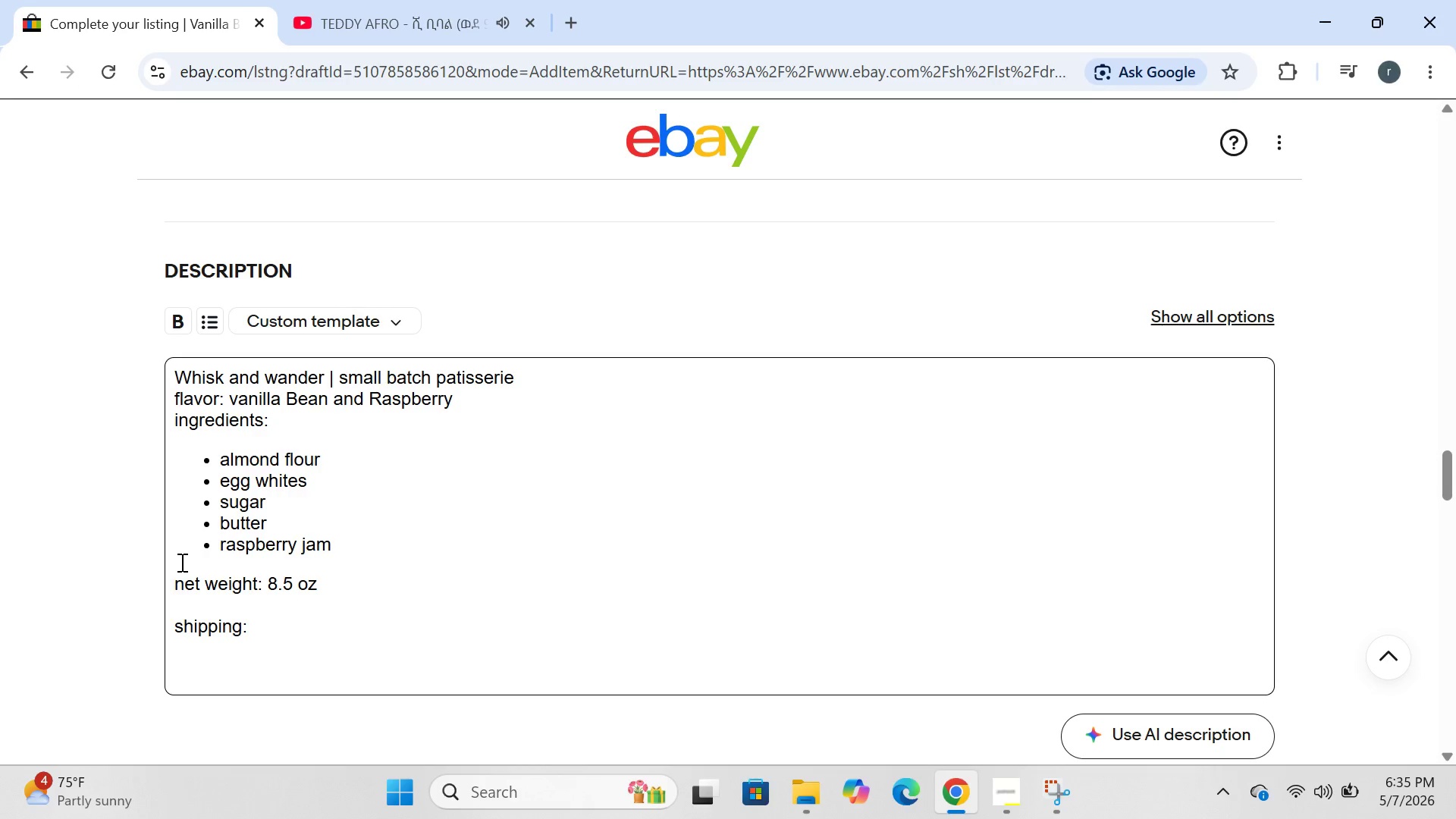 
type(shipp)
key(Backspace)
type(s within 1 buss)
key(Backspace)
type(iness day via USPS priority mail. tracking included/)
key(Backspace)
type(.)
 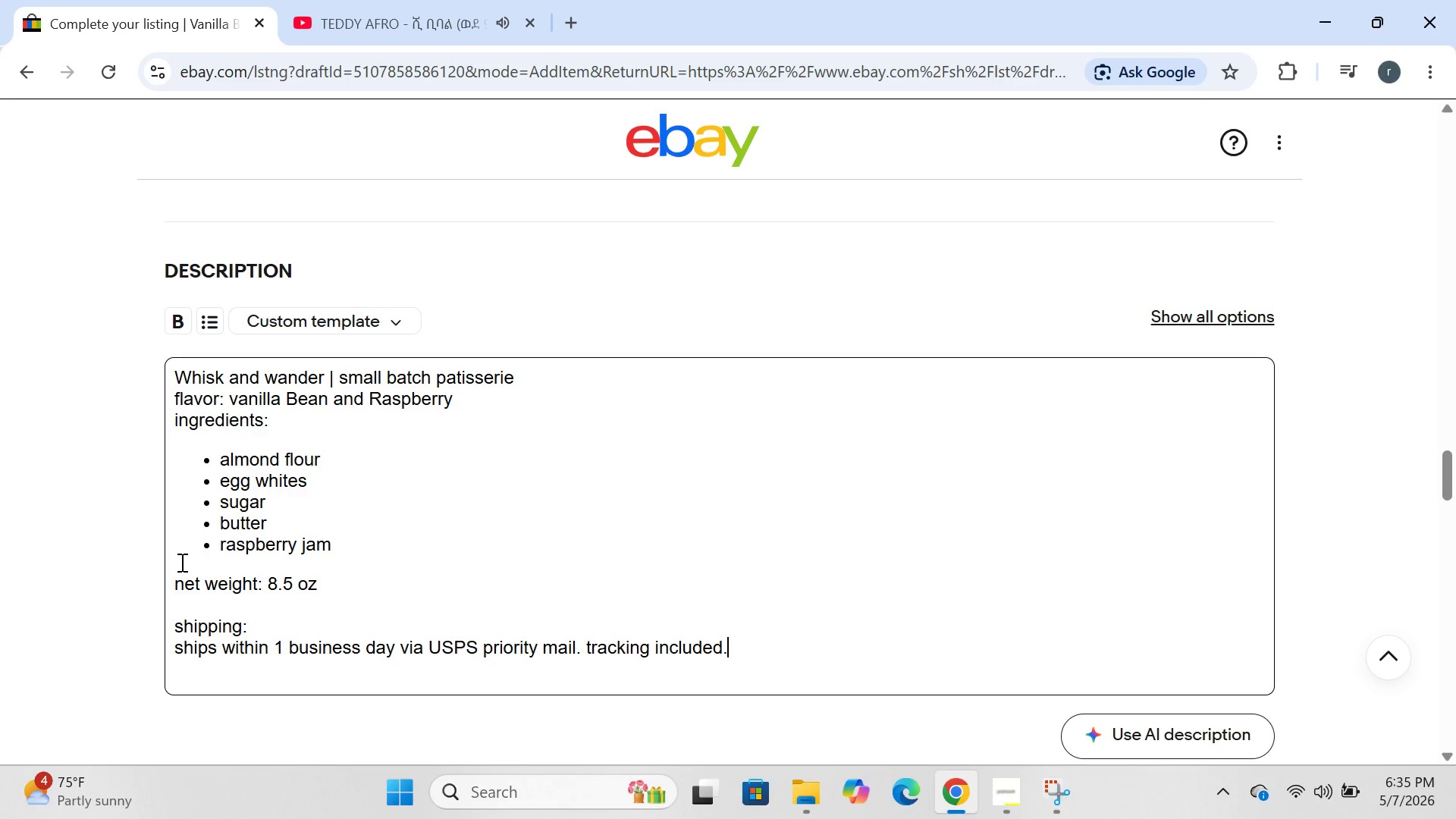 
key(Enter)
 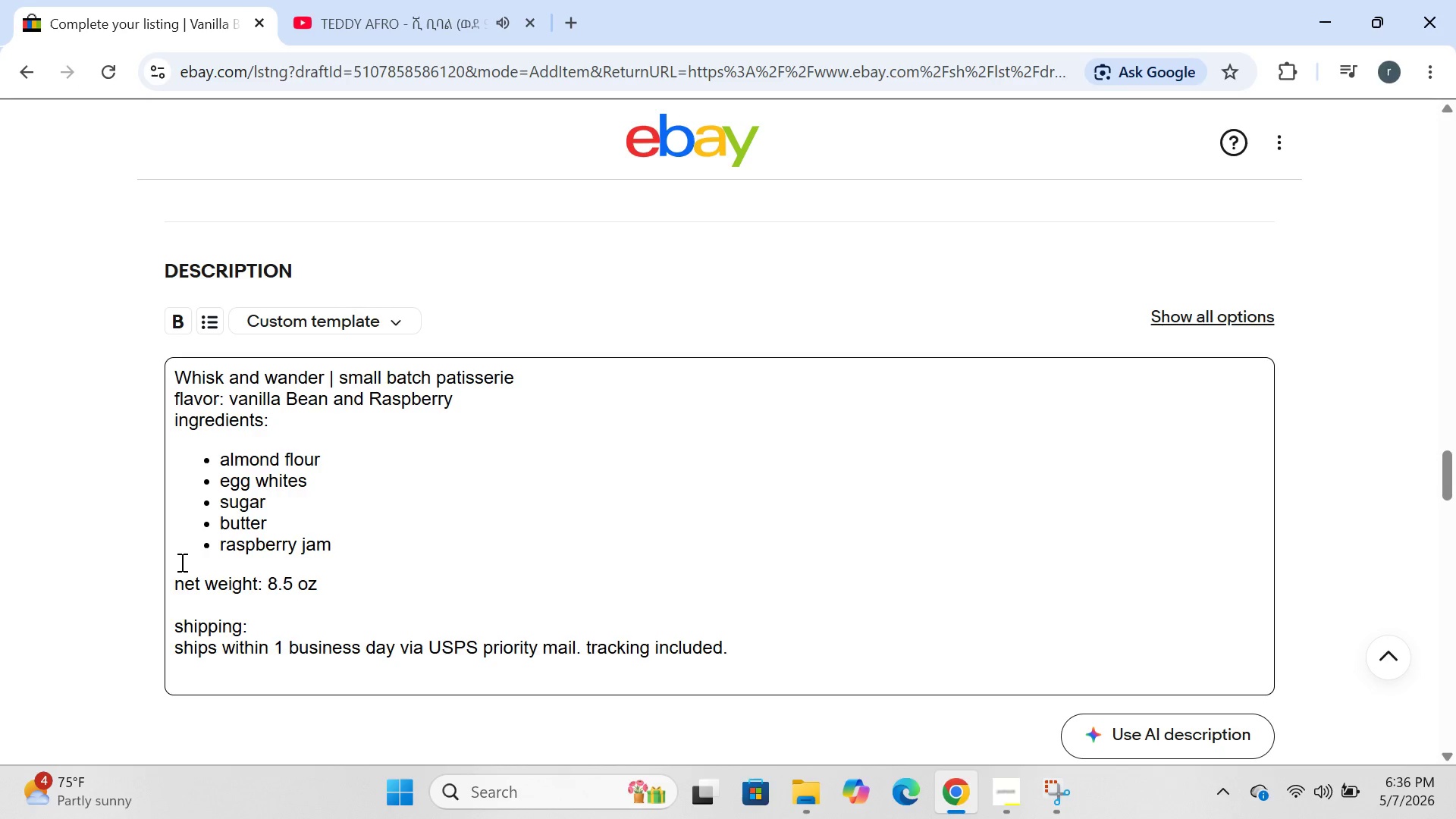 
wait(6.36)
 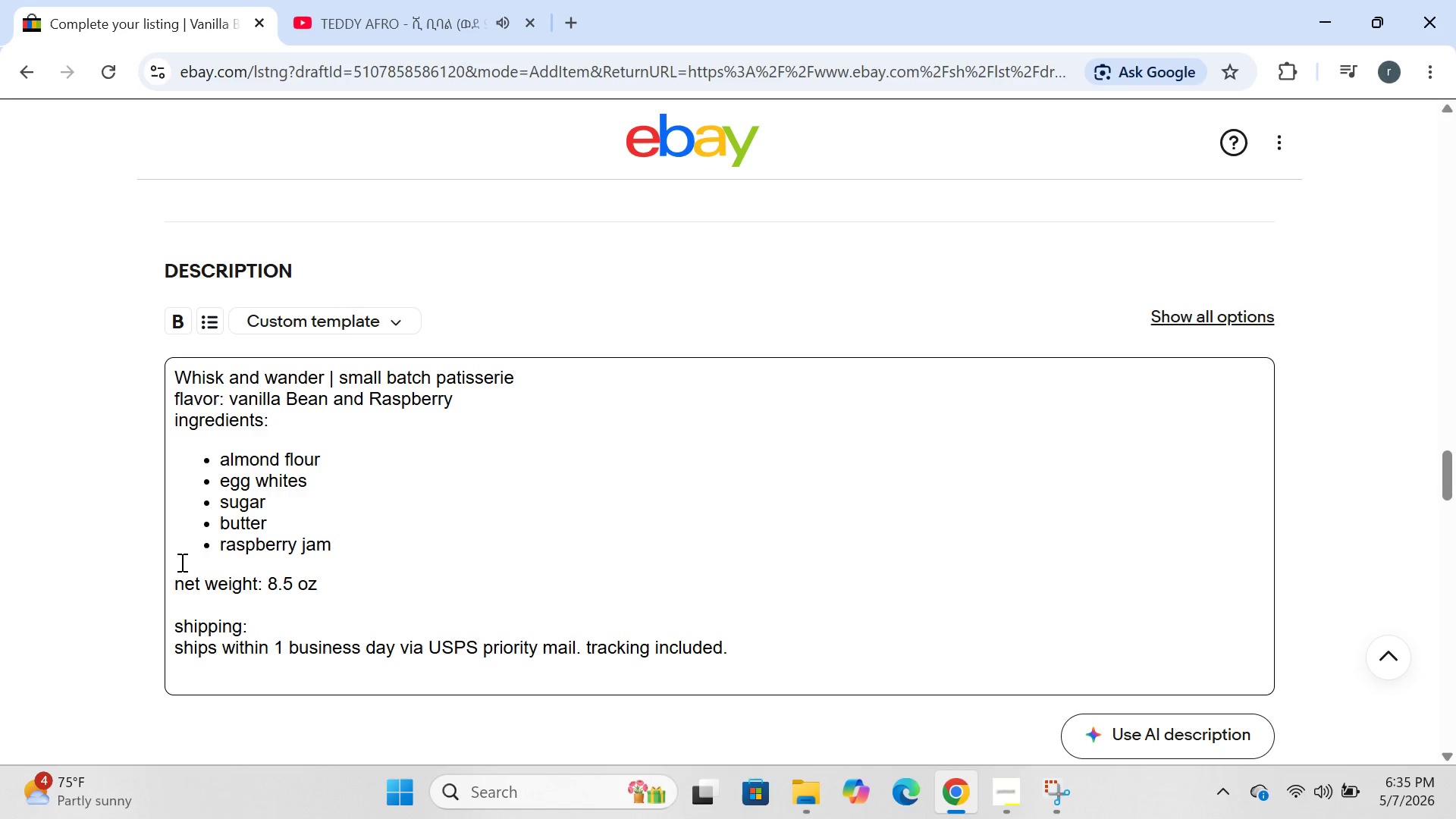 
type(shelf Life:)
 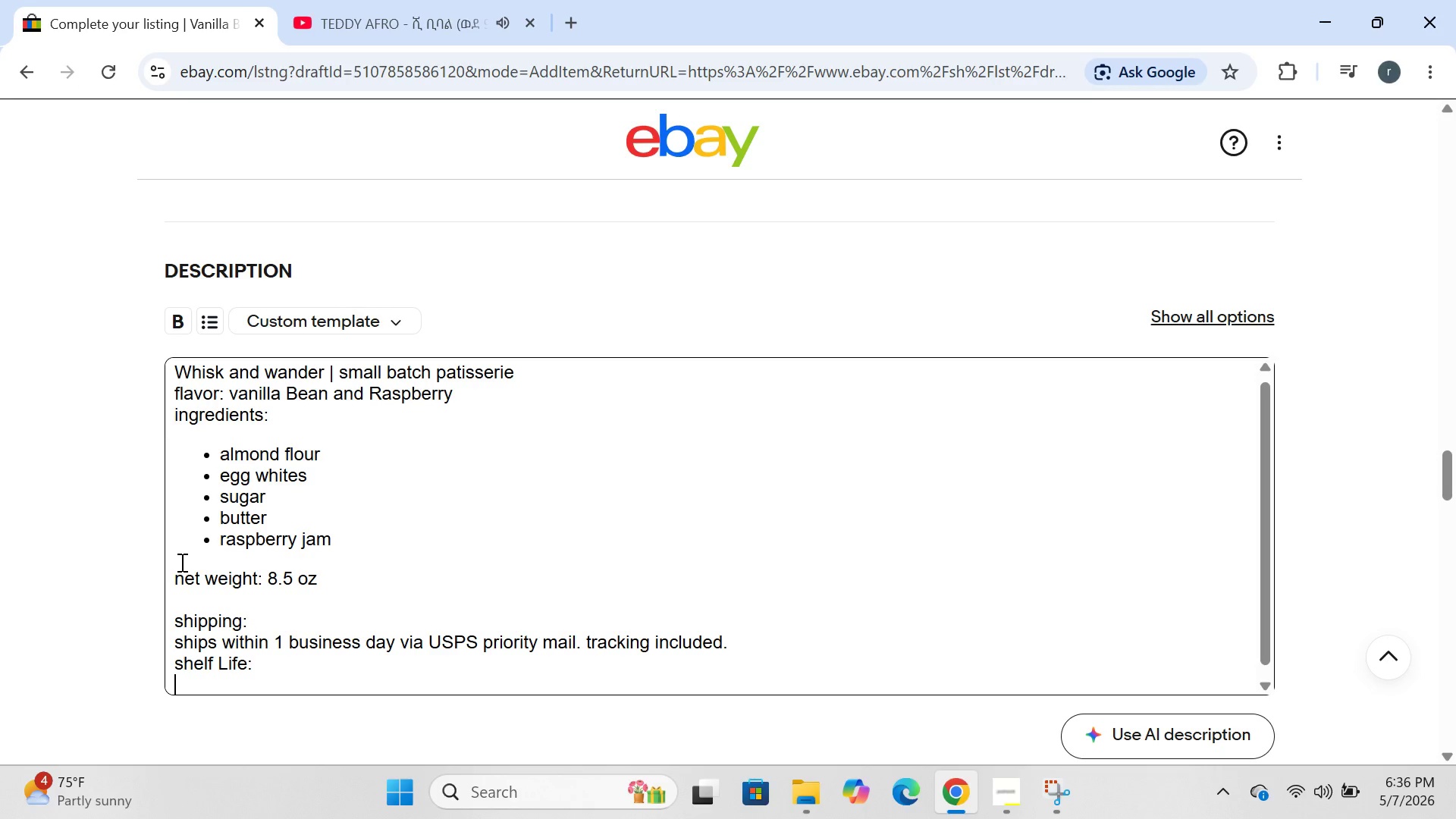 
key(Enter)
 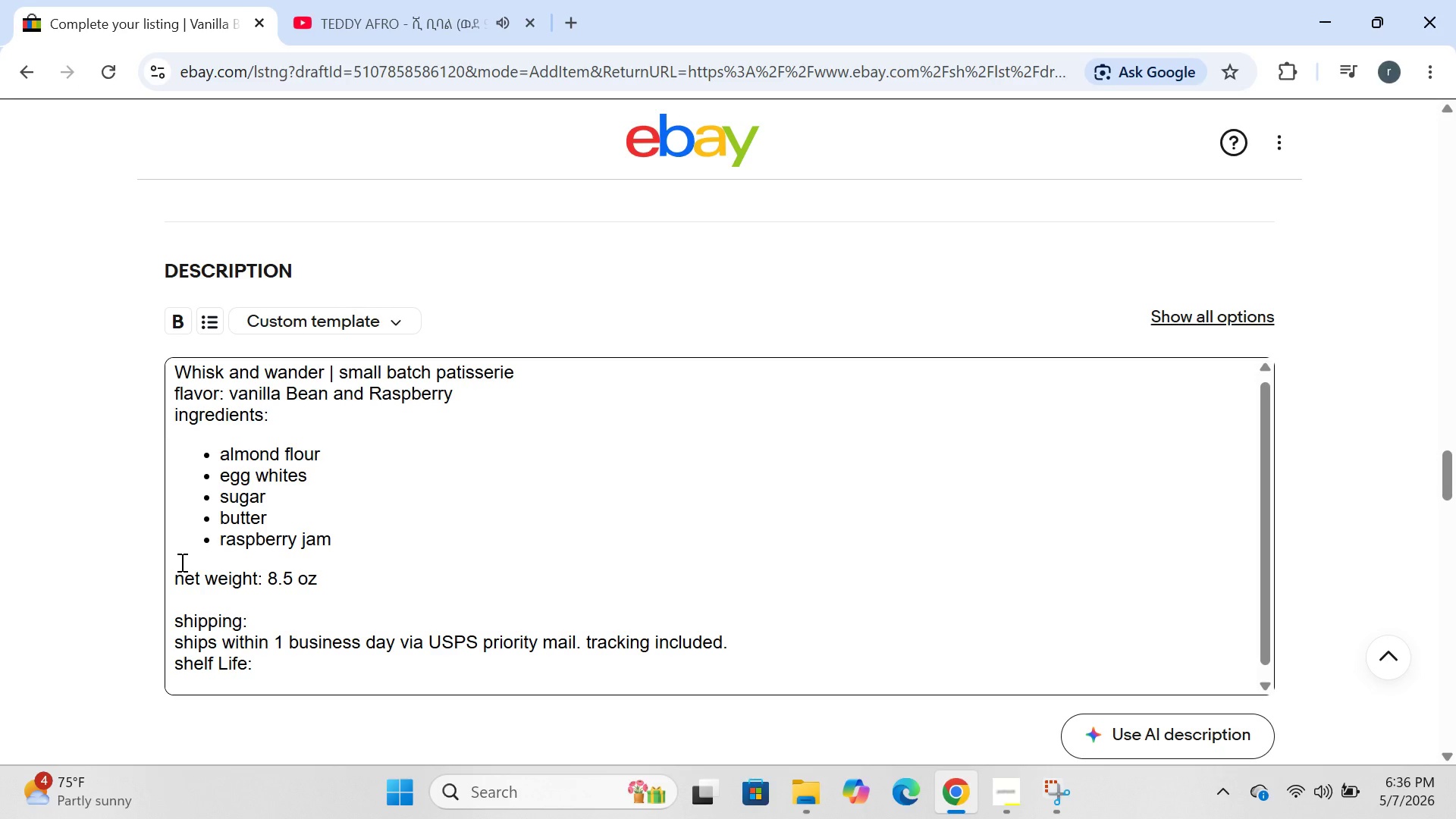 
type(14 days at room teme)
key(Backspace)
type(perature )
 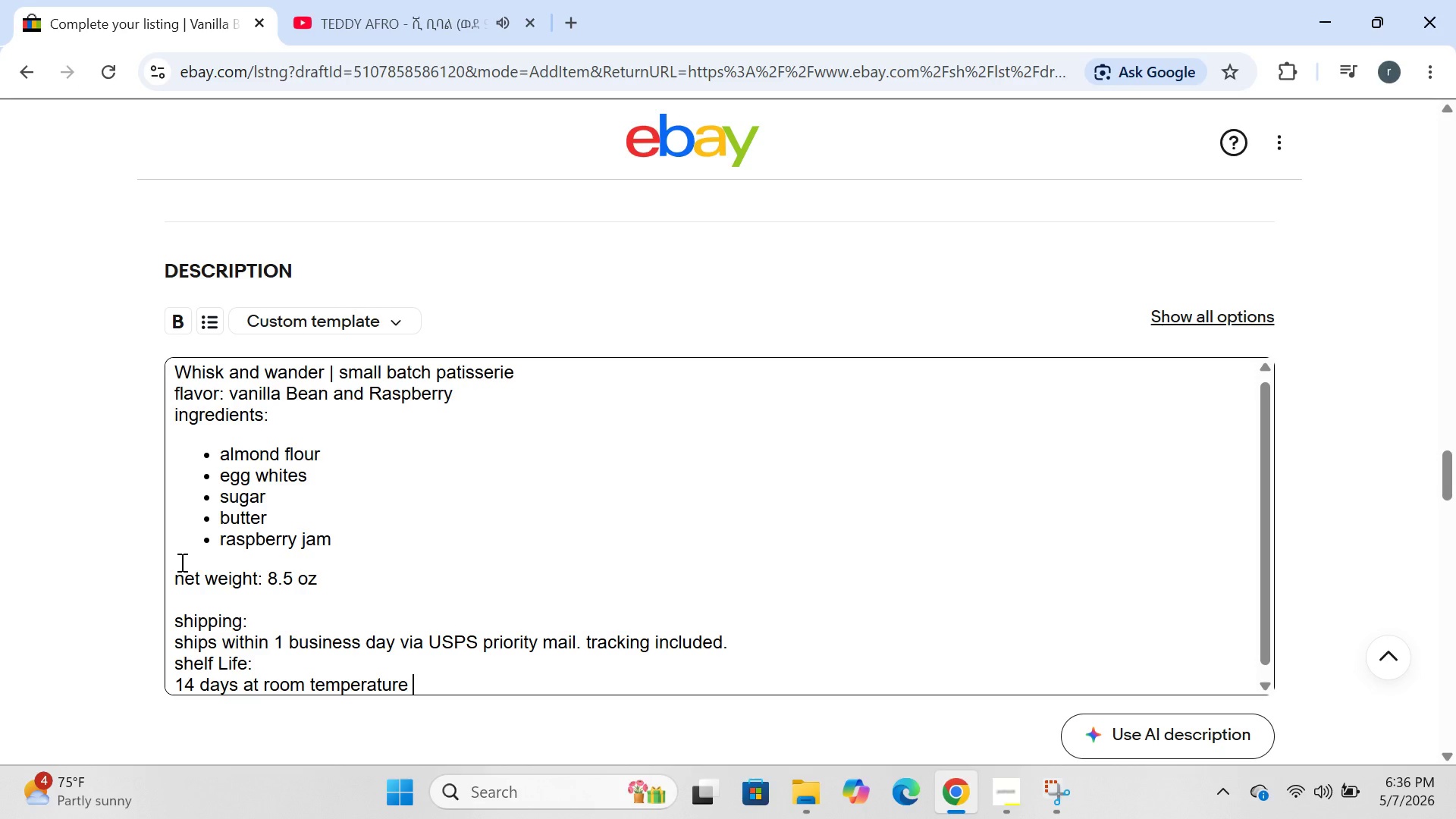 
type(. 21 days re)
 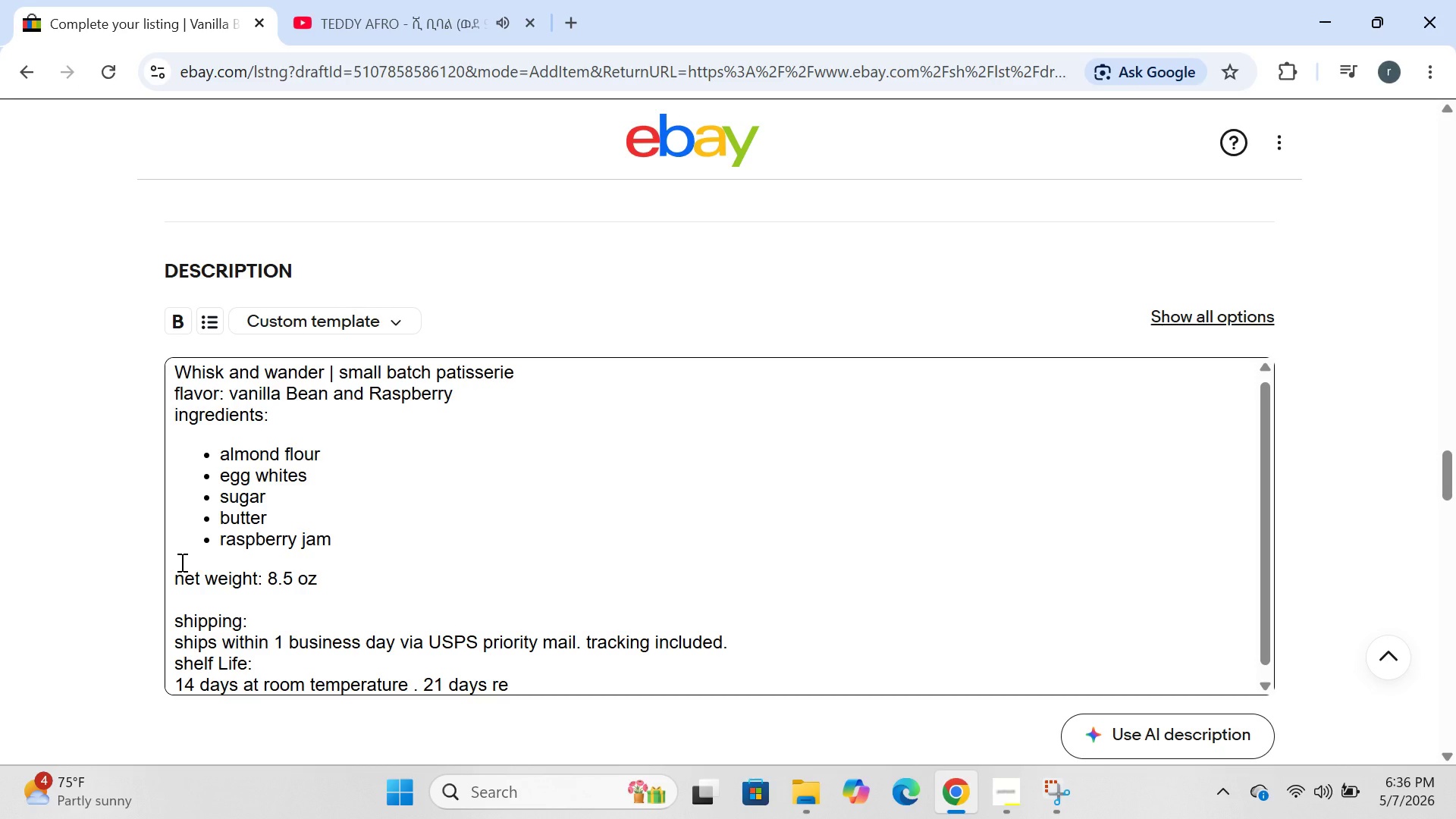 
type(frigerated )
 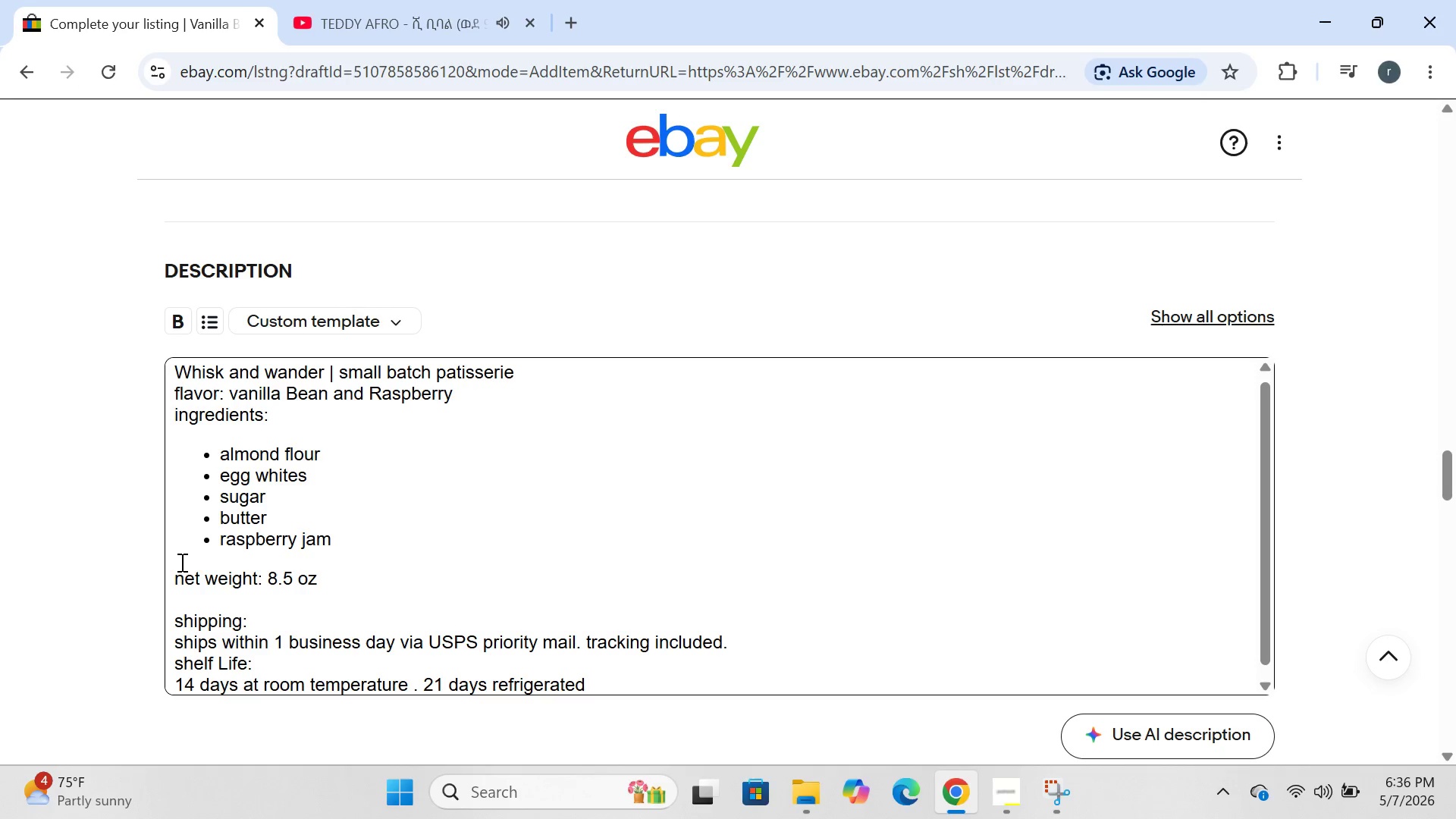 
key(Enter)
 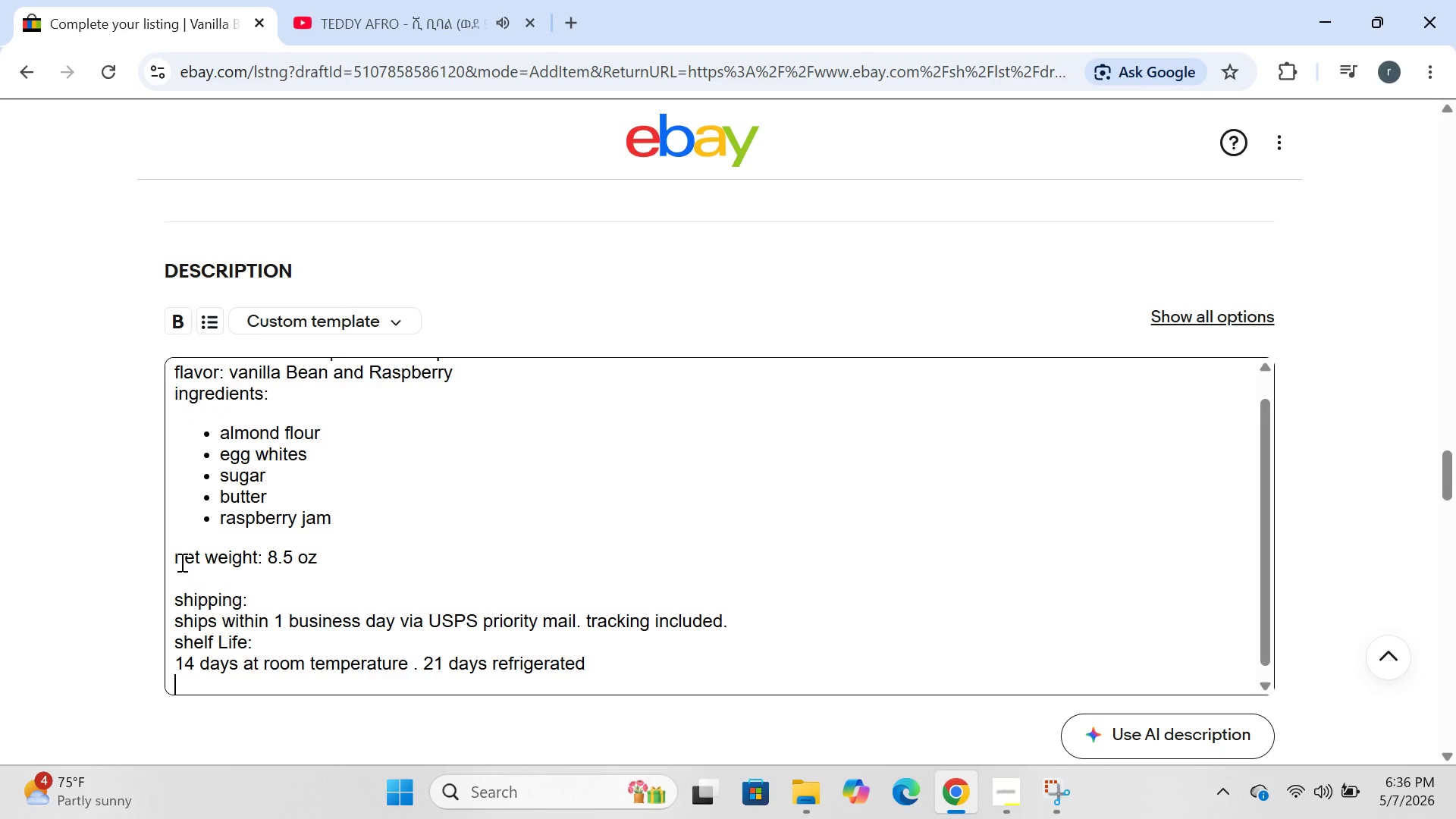 
type(gift ready:)
 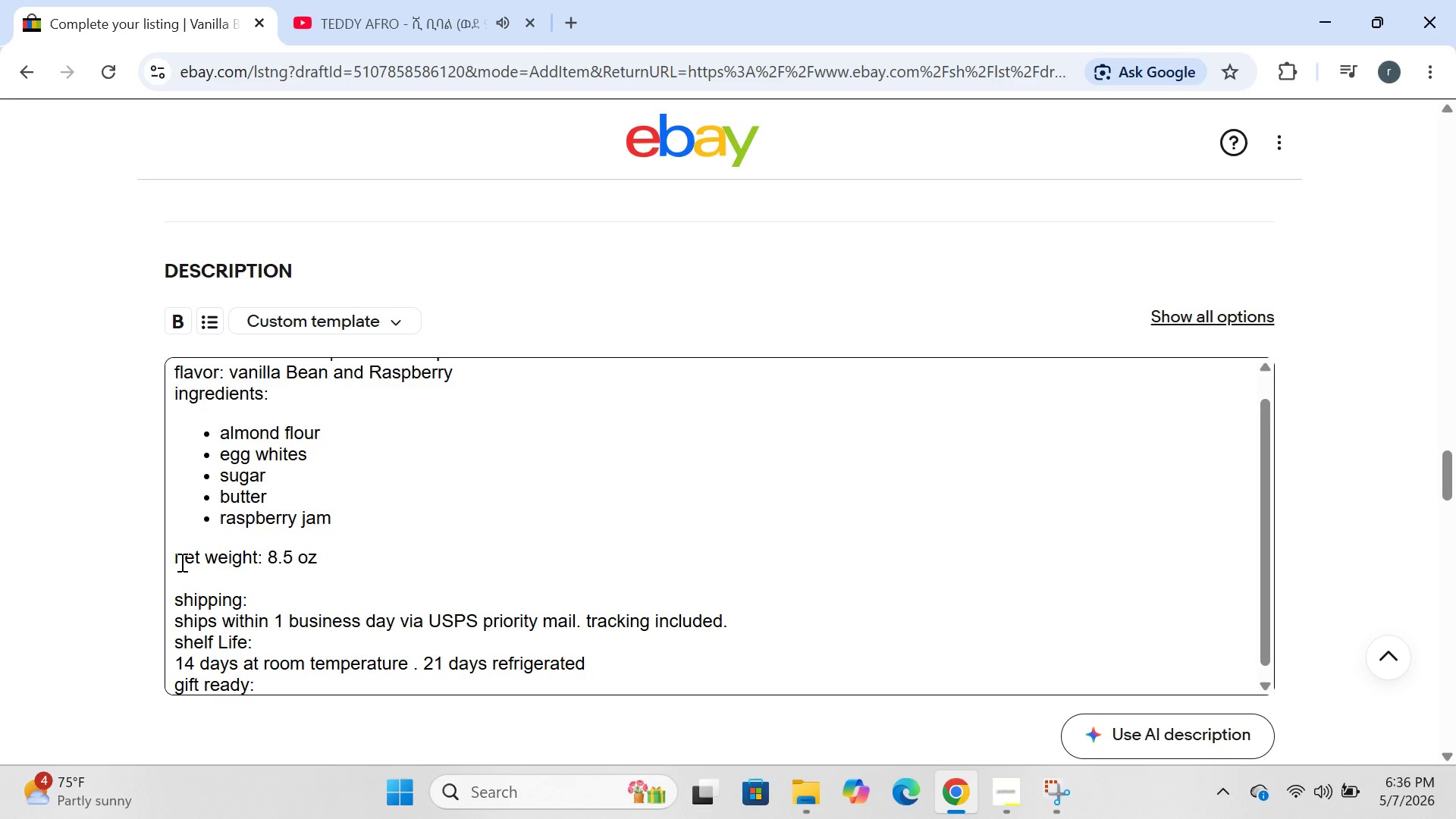 
key(Enter)
 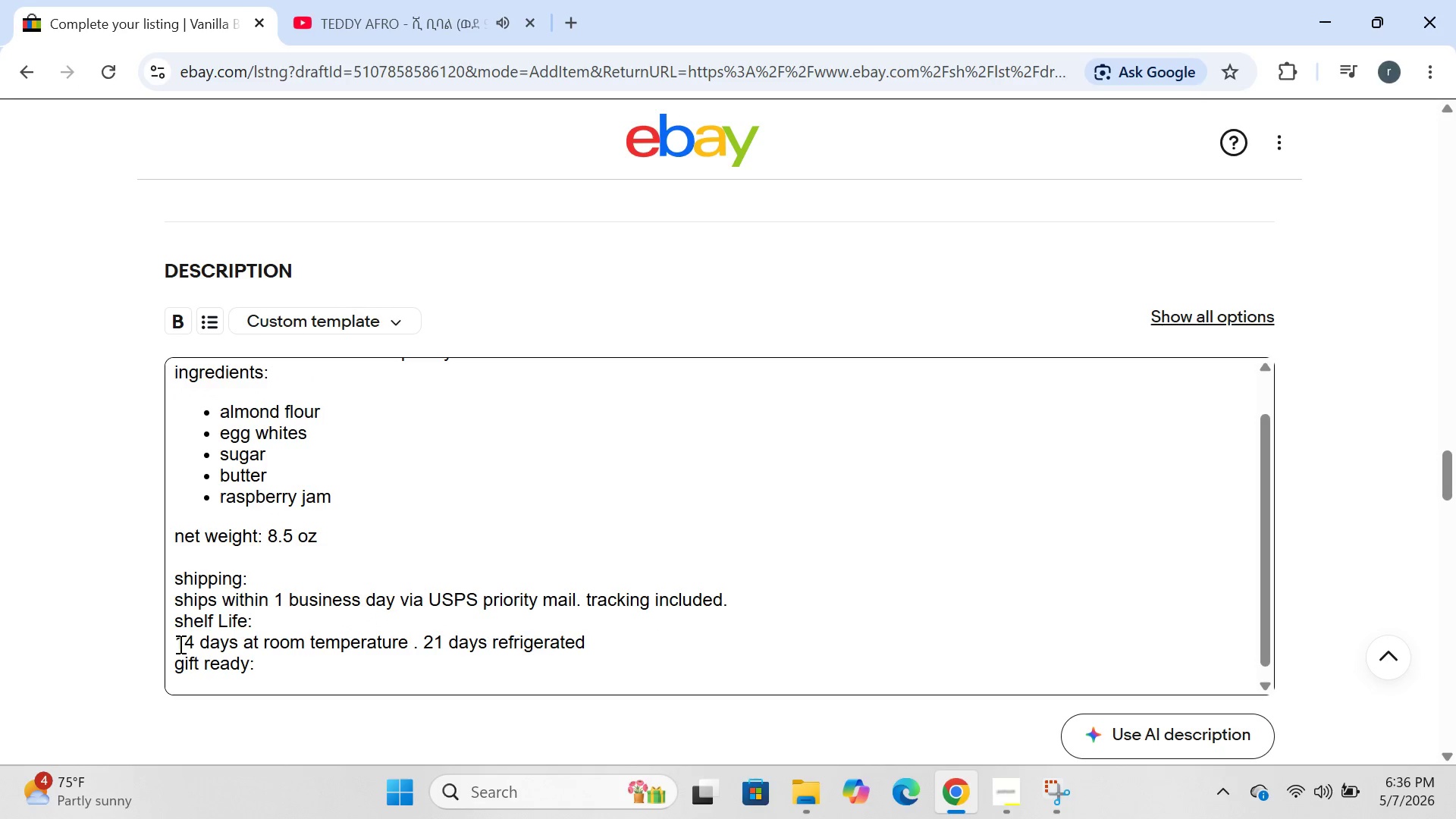 
left_click([184, 667])
 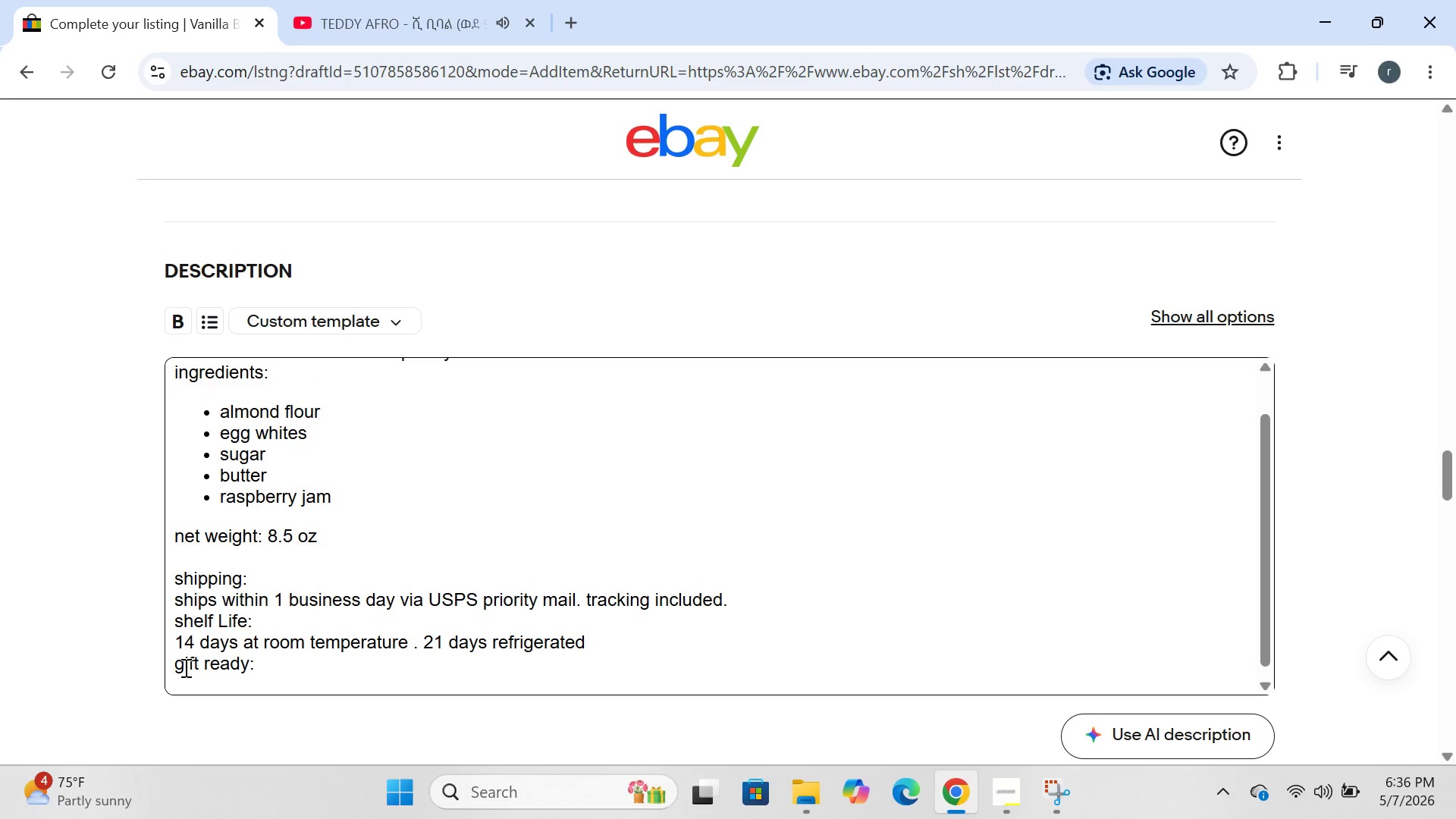 
key(Backspace)
 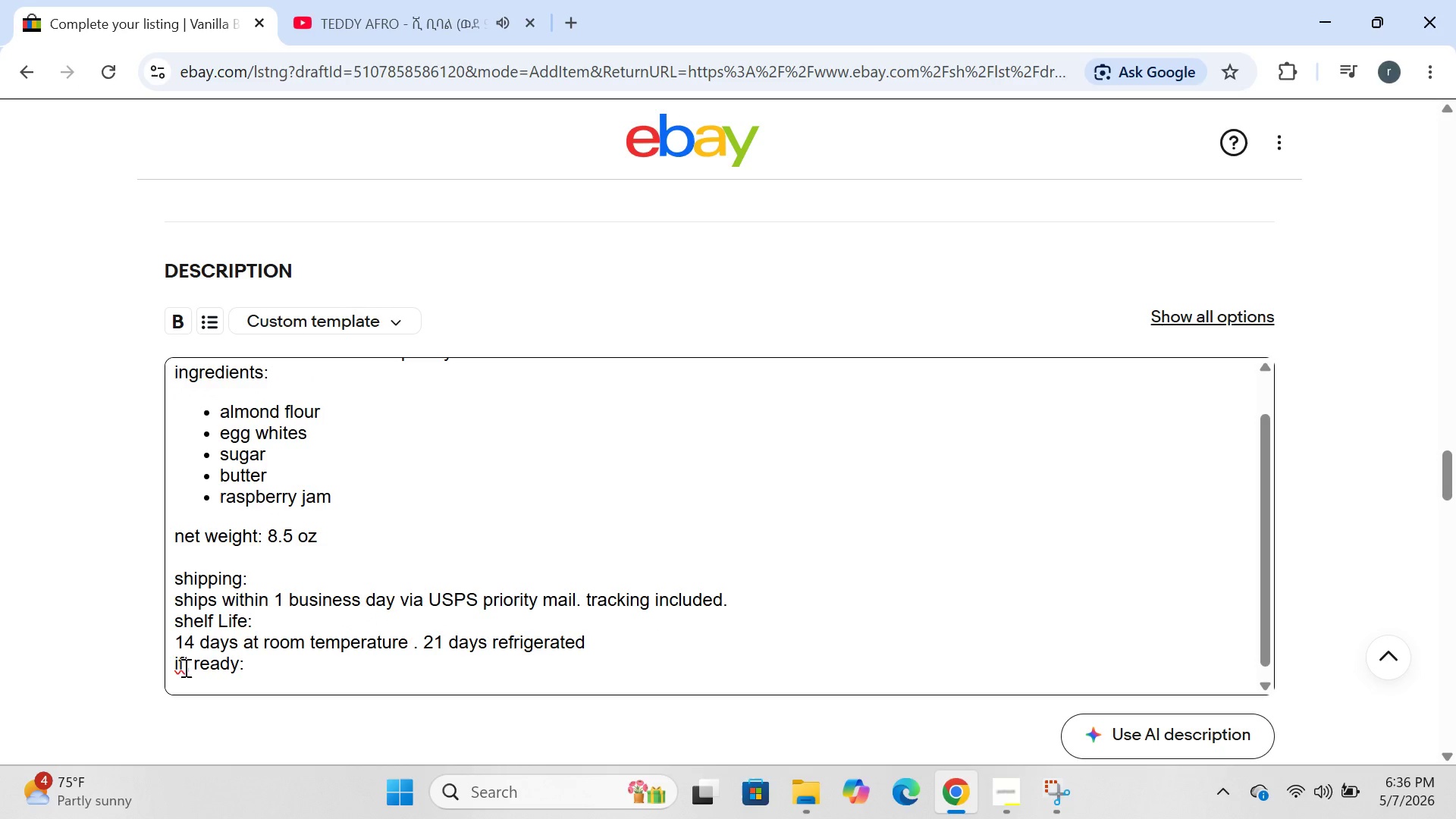 
key(CapsLock)
 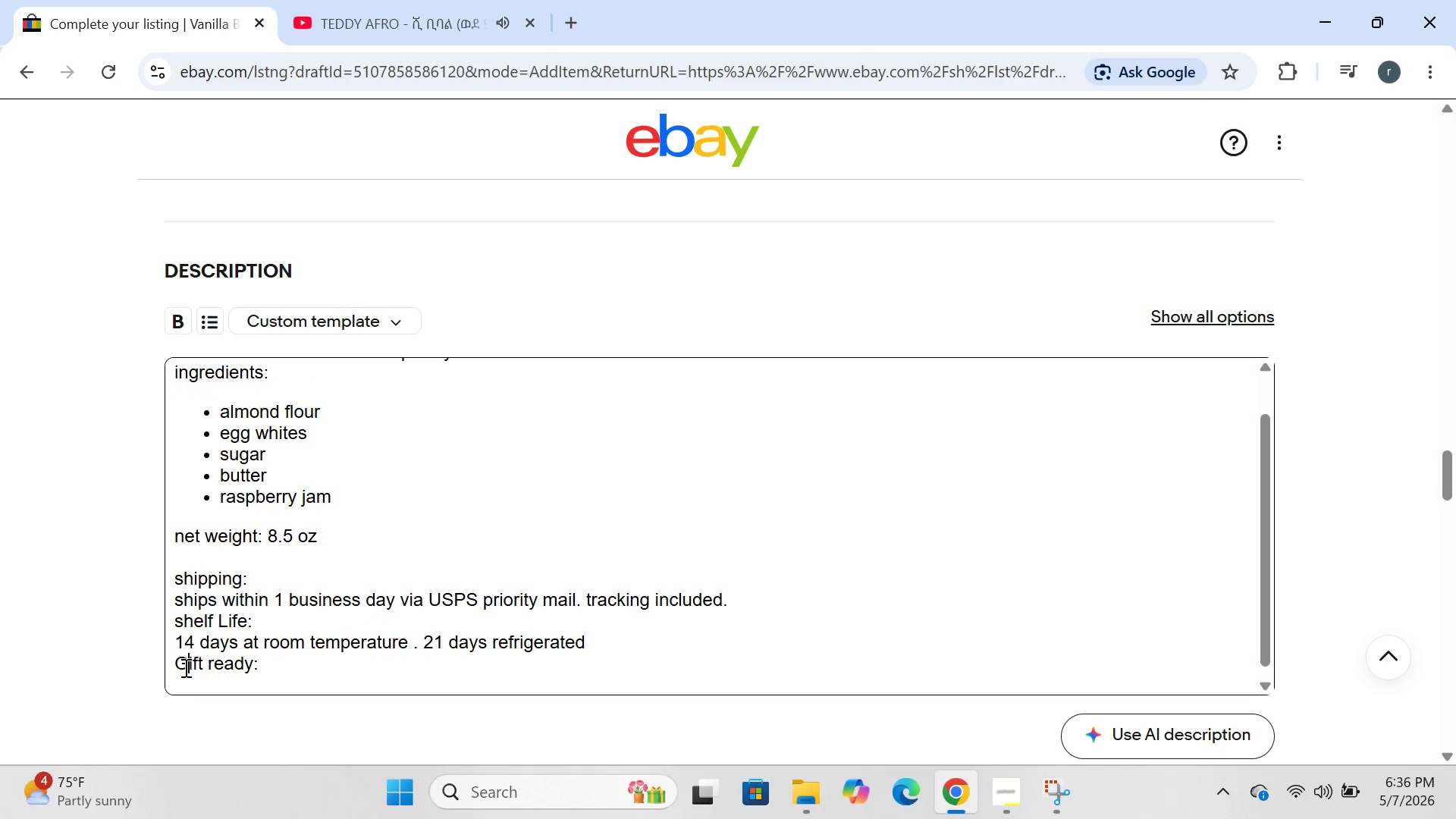 
key(G)
 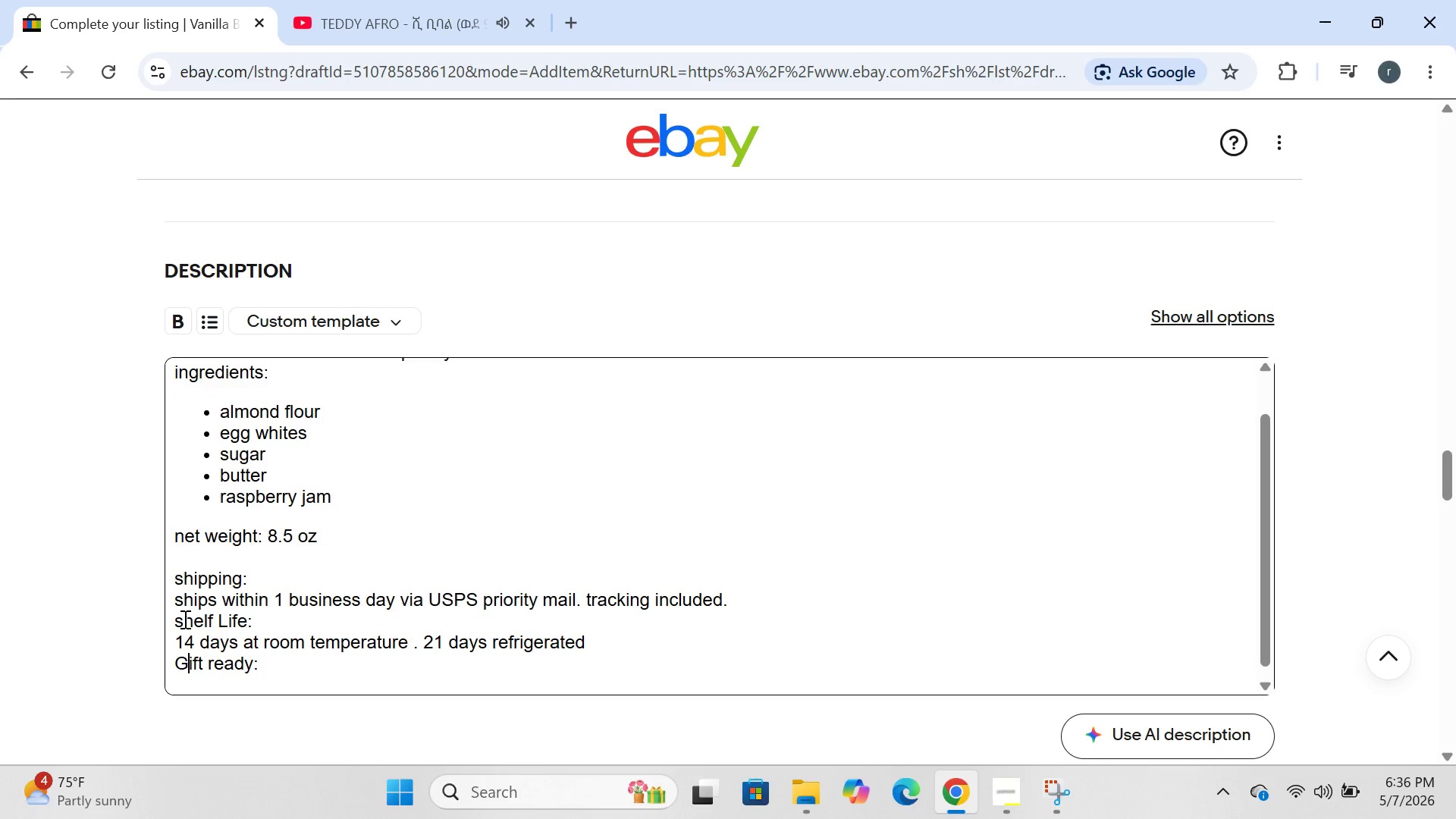 
left_click([184, 619])
 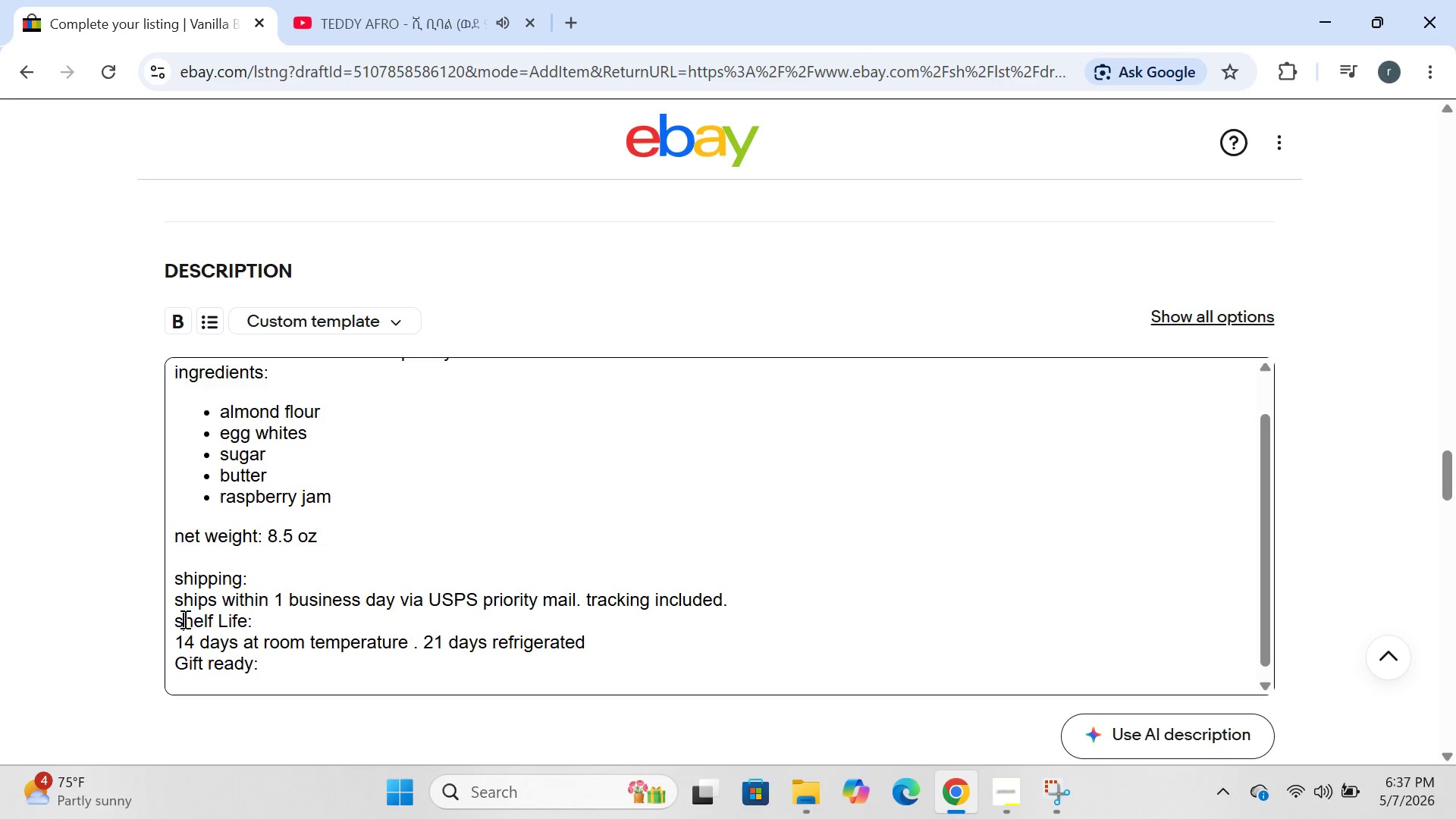 
key(Backspace)
 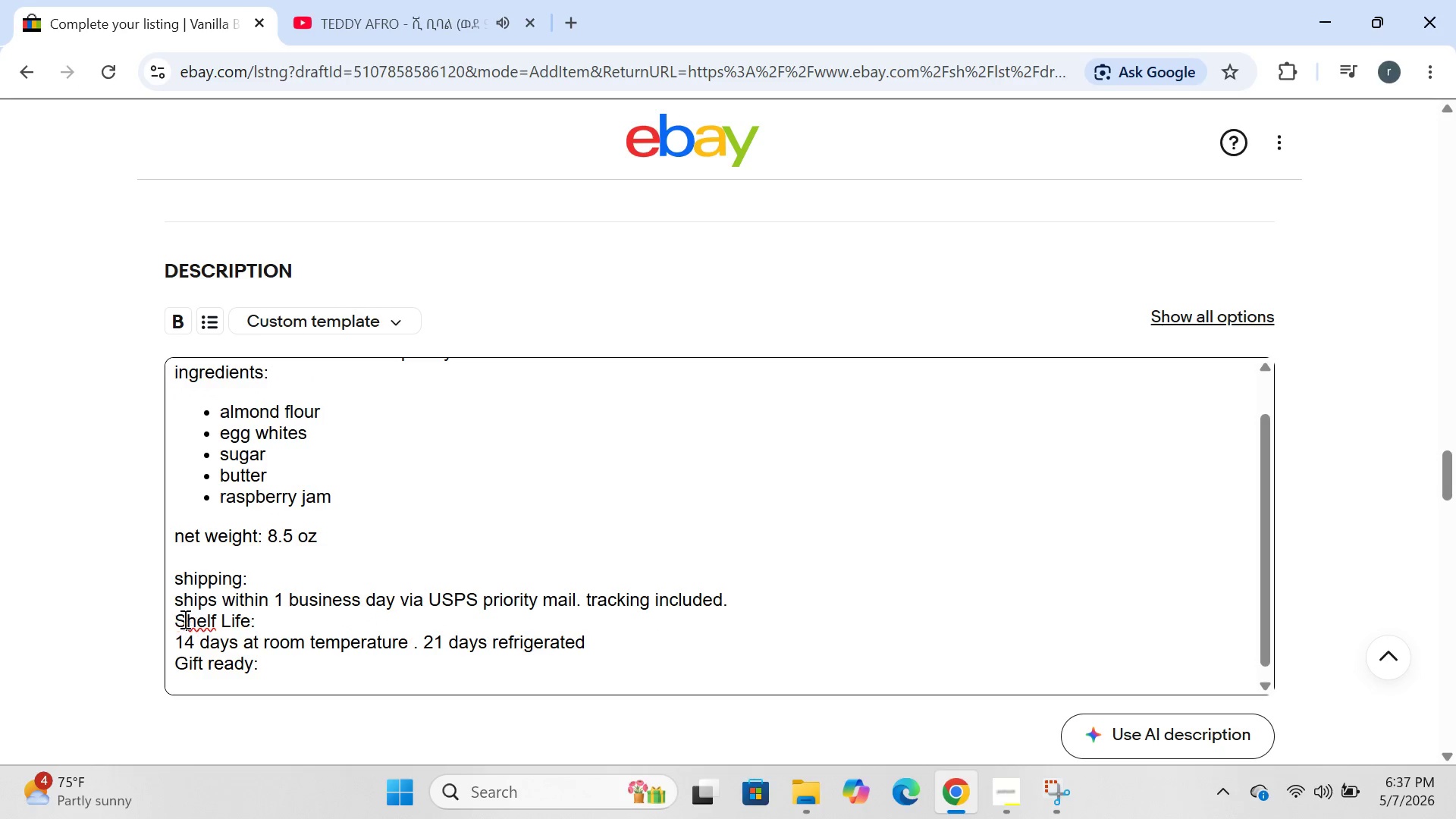 
key(S)
 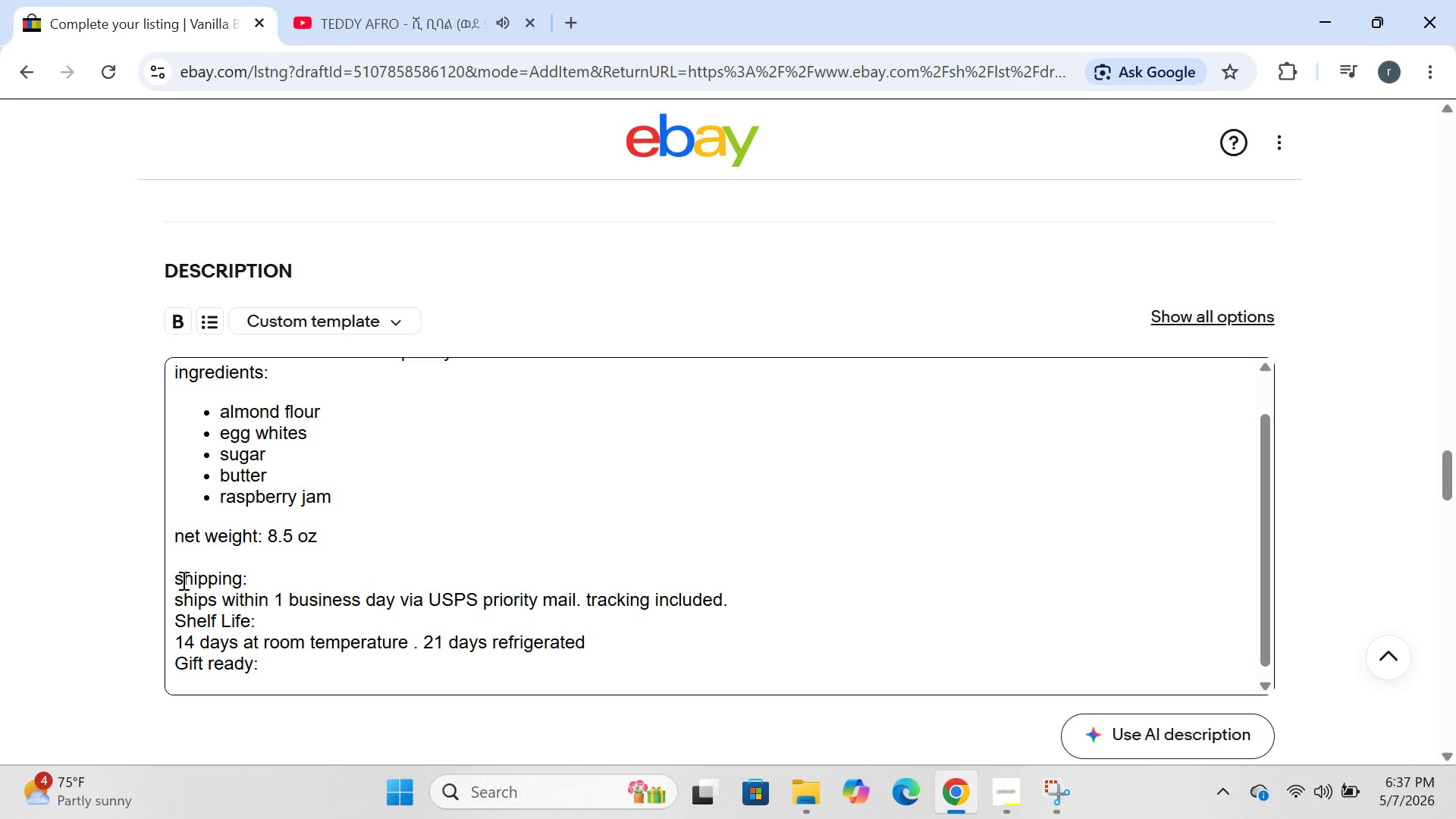 
left_click([182, 580])
 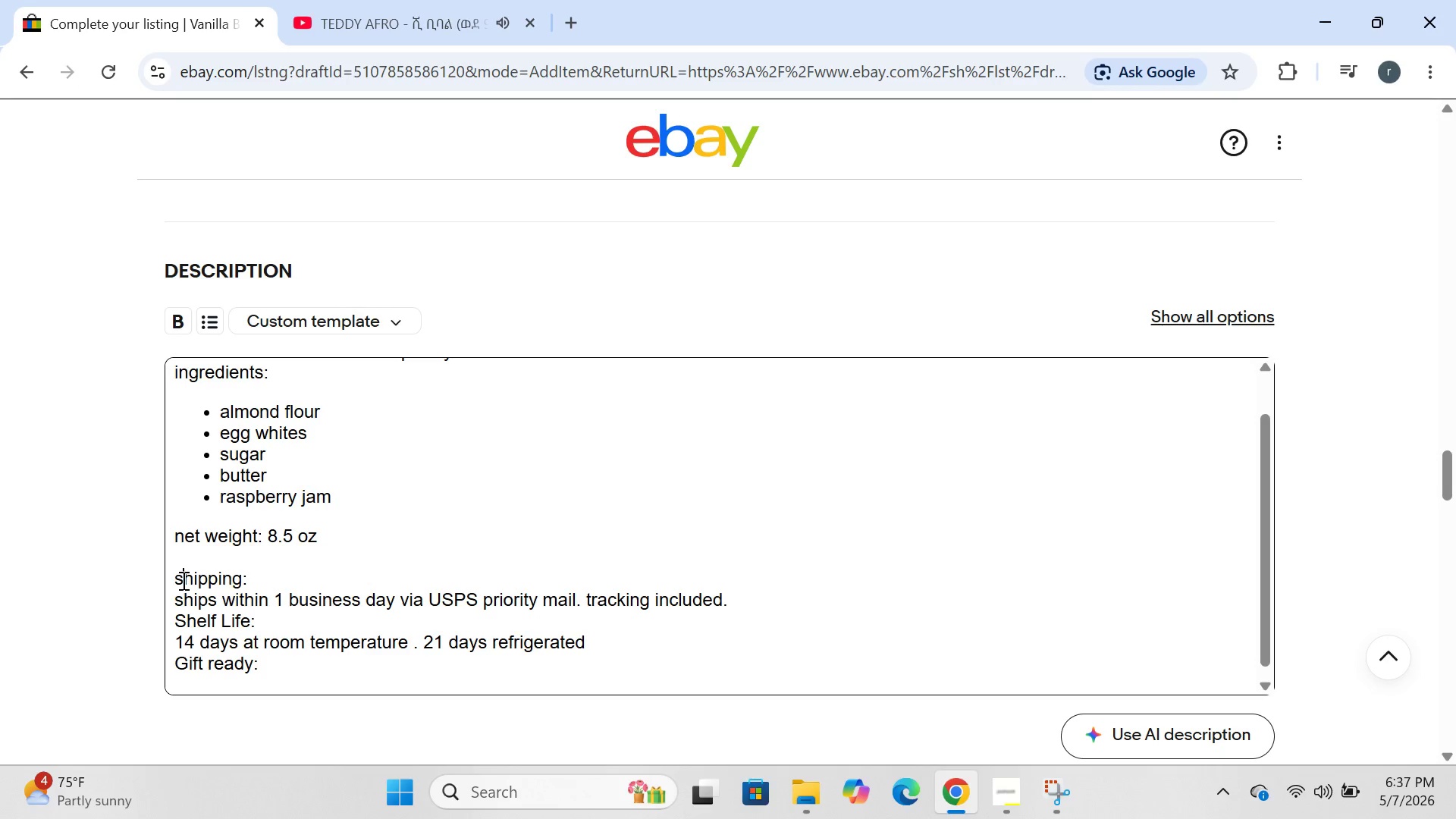 
key(Backspace)
 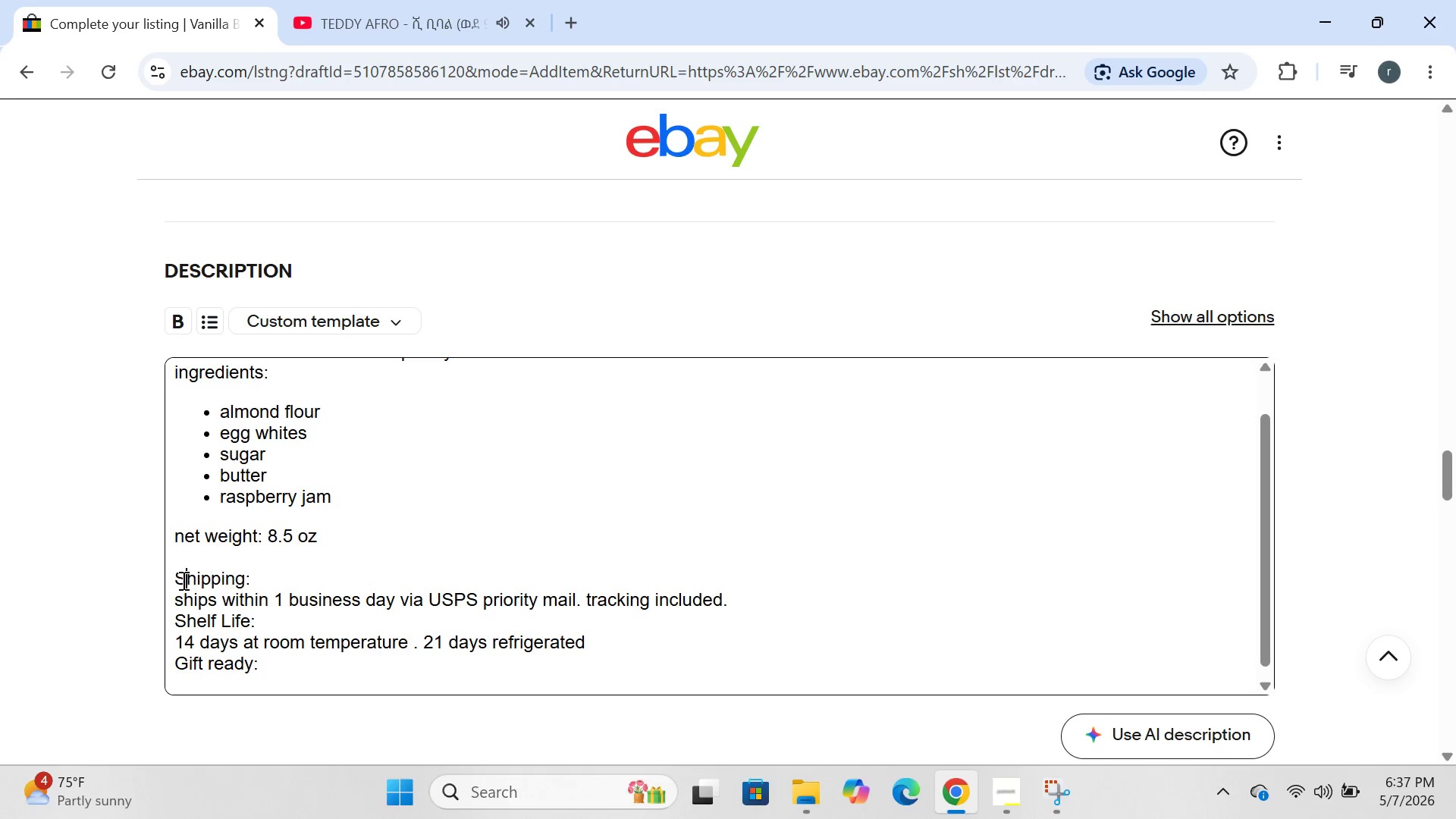 
key(S)
 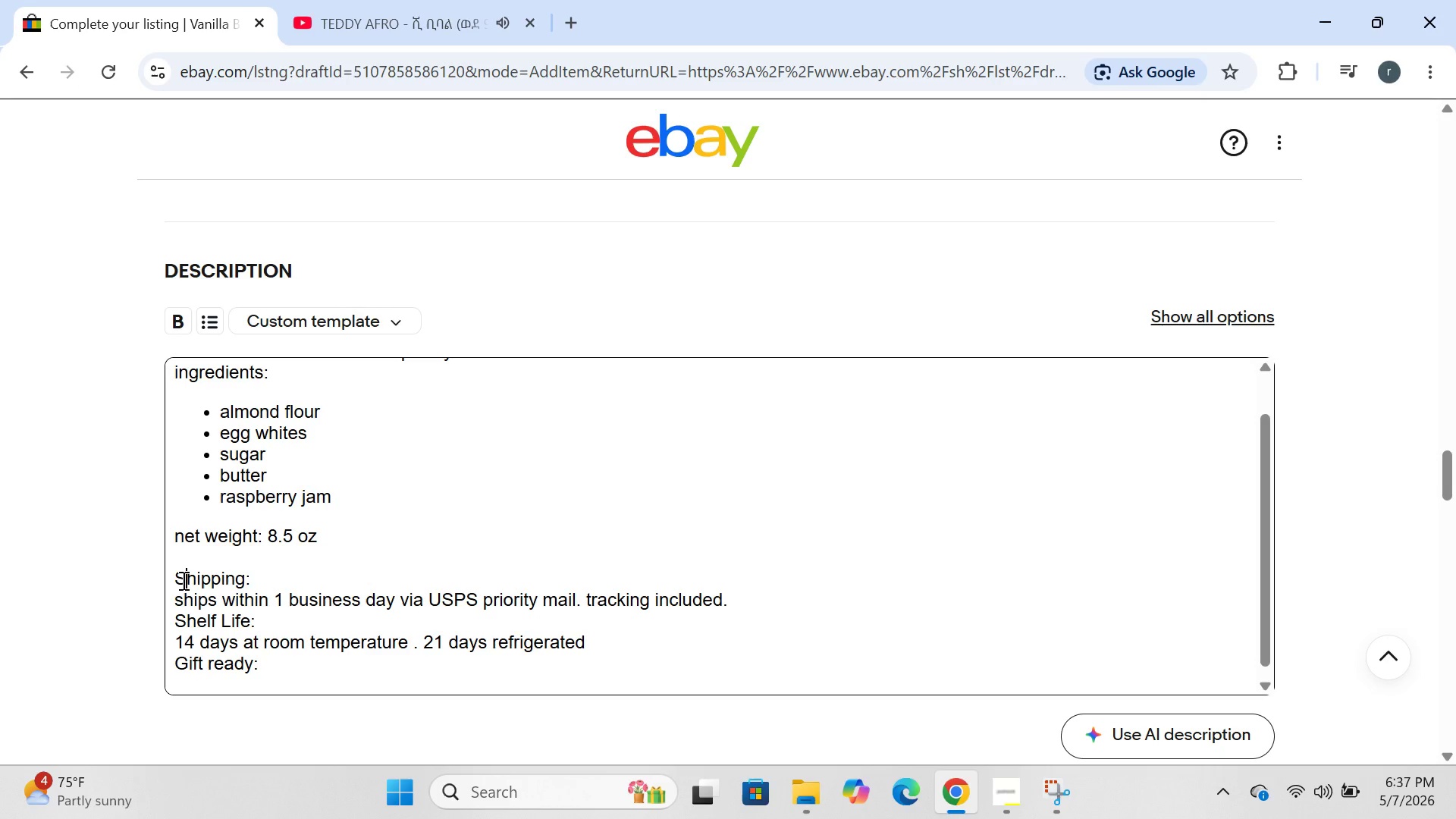 
key(CapsLock)
 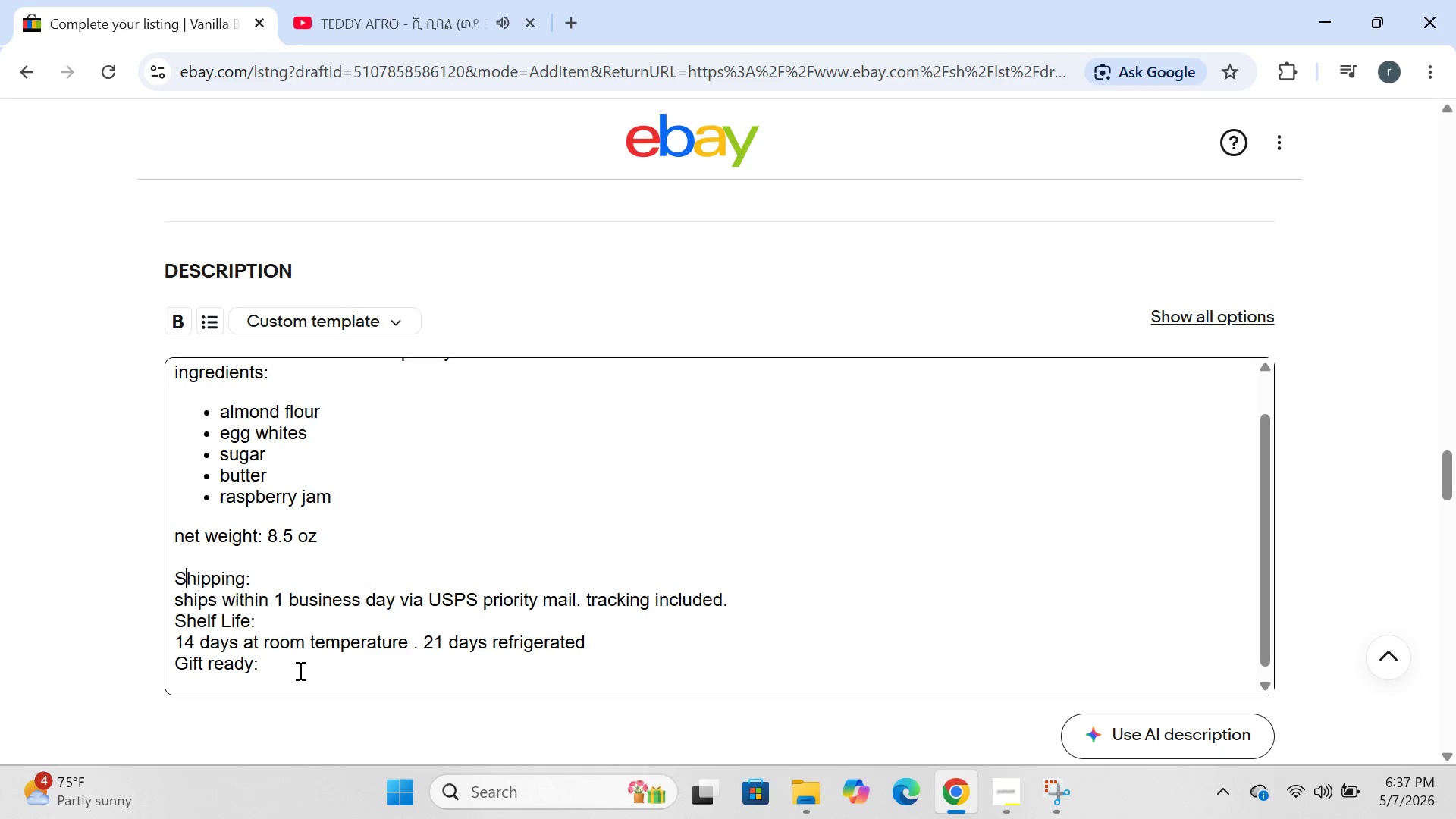 
left_click([293, 664])
 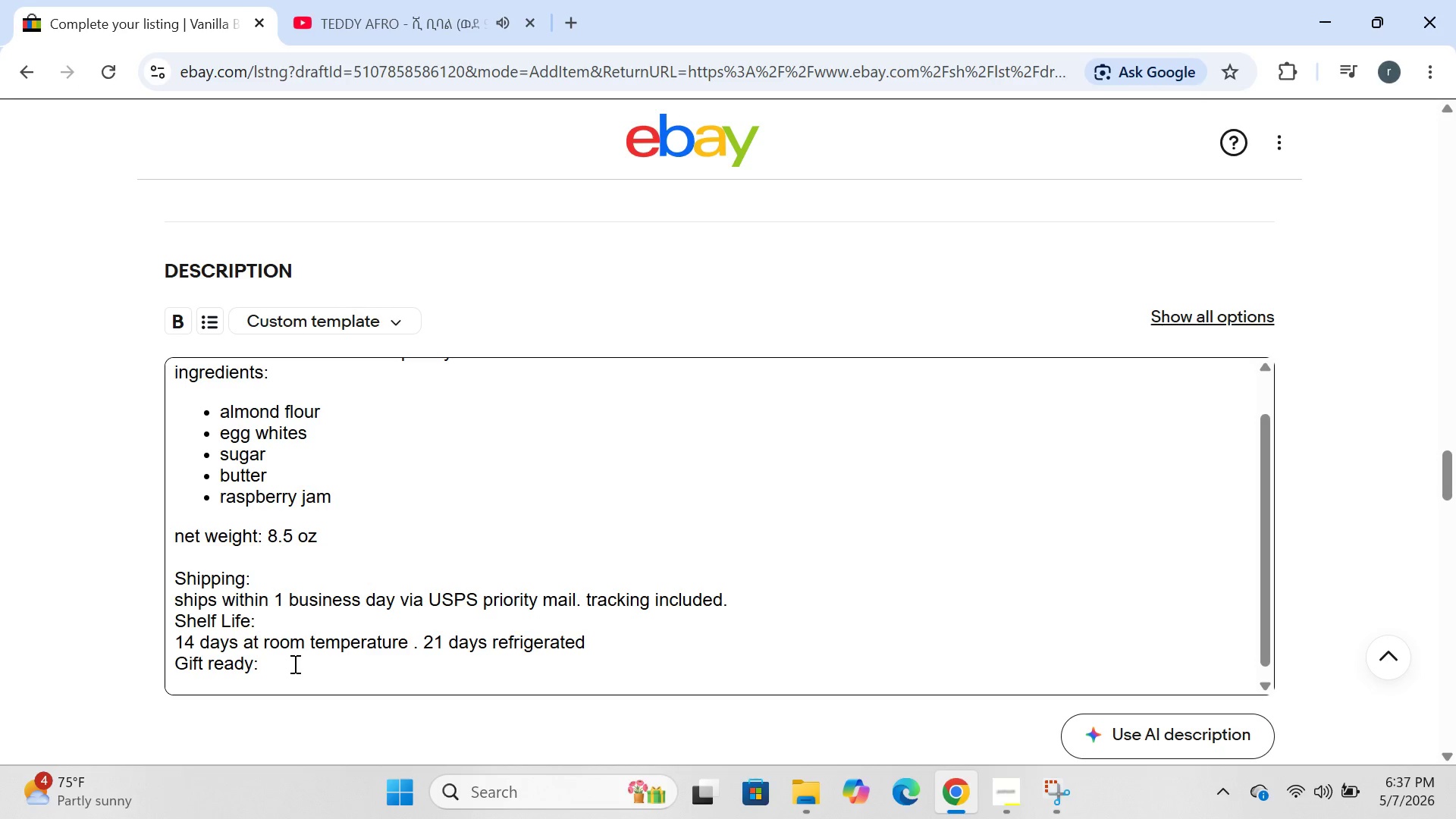 
key(Enter)
 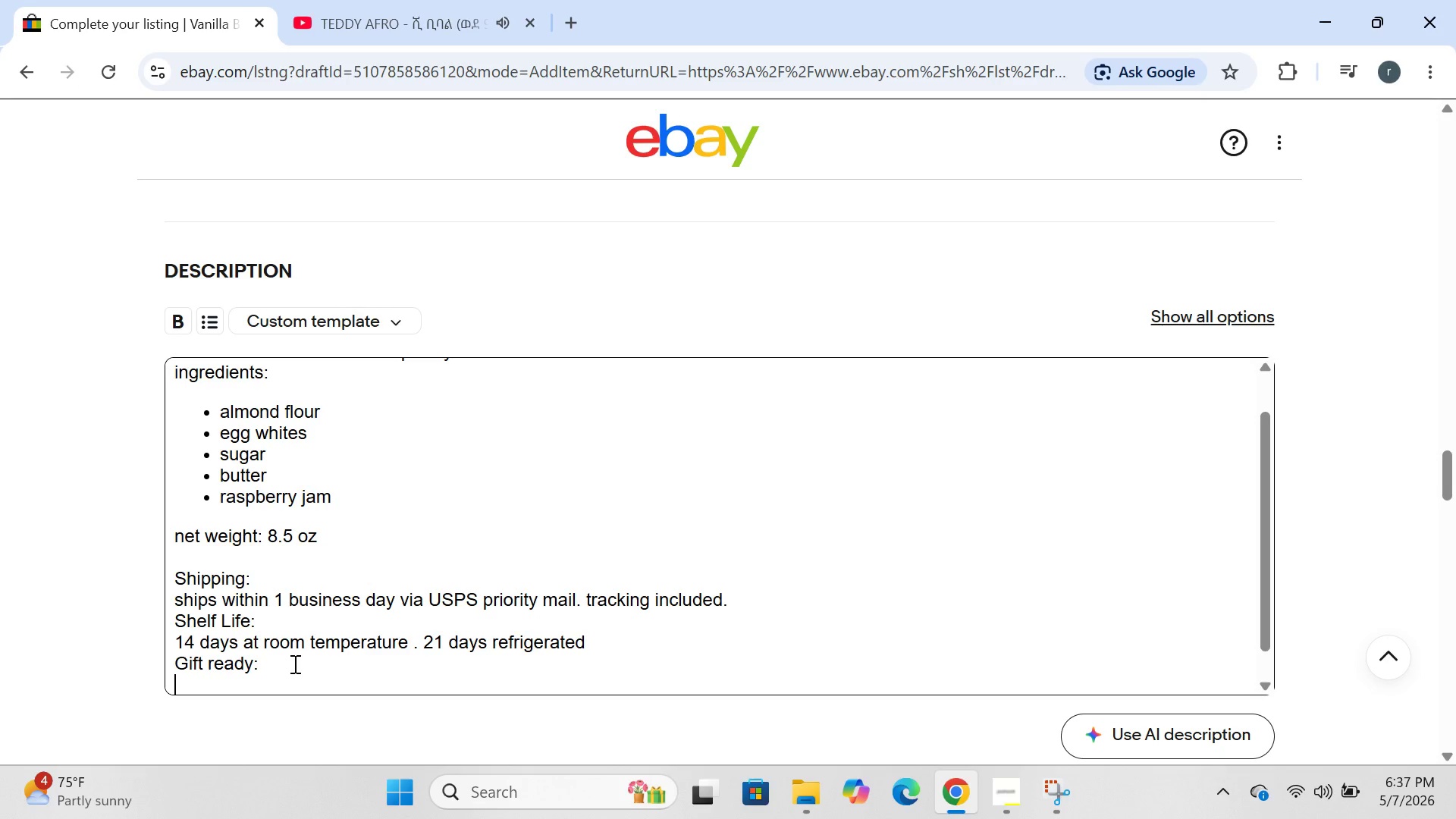 
type(elegsn)
key(Backspace)
type(=)
key(Backspace)
key(Backspace)
type(ant almong)
key(Backspace)
type(f)
key(Backspace)
type(ds. )
key(Backspace)
key(Backspace)
type(. )
key(Backspace)
type(,)
key(Backspace)
key(Backspace)
type(, eggs ,dairt)
key(Backspace)
type(y ms)
key(Backspace)
type(as)
key(Backspace)
type(dein kitchen )
 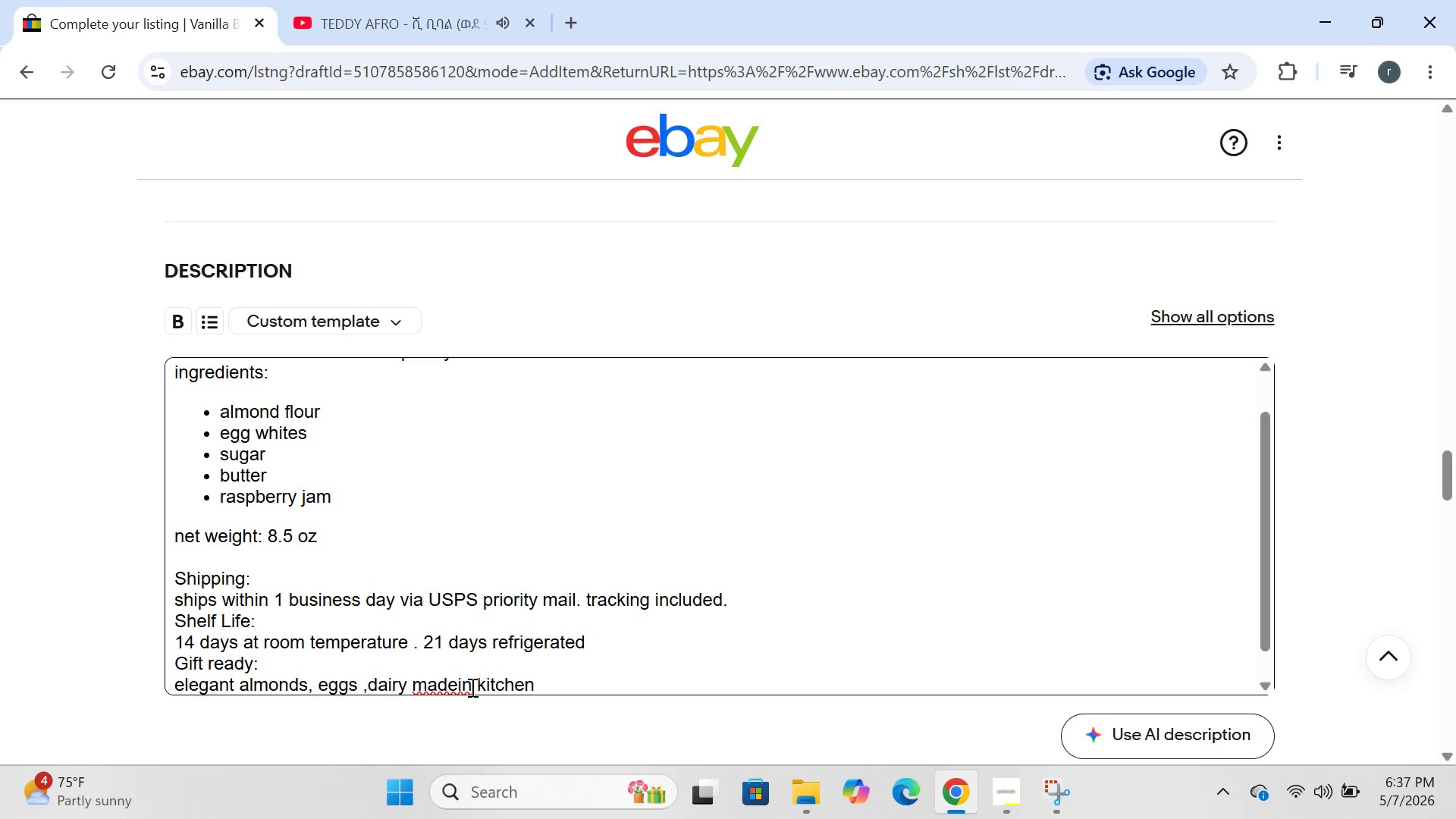 
left_click([459, 691])
 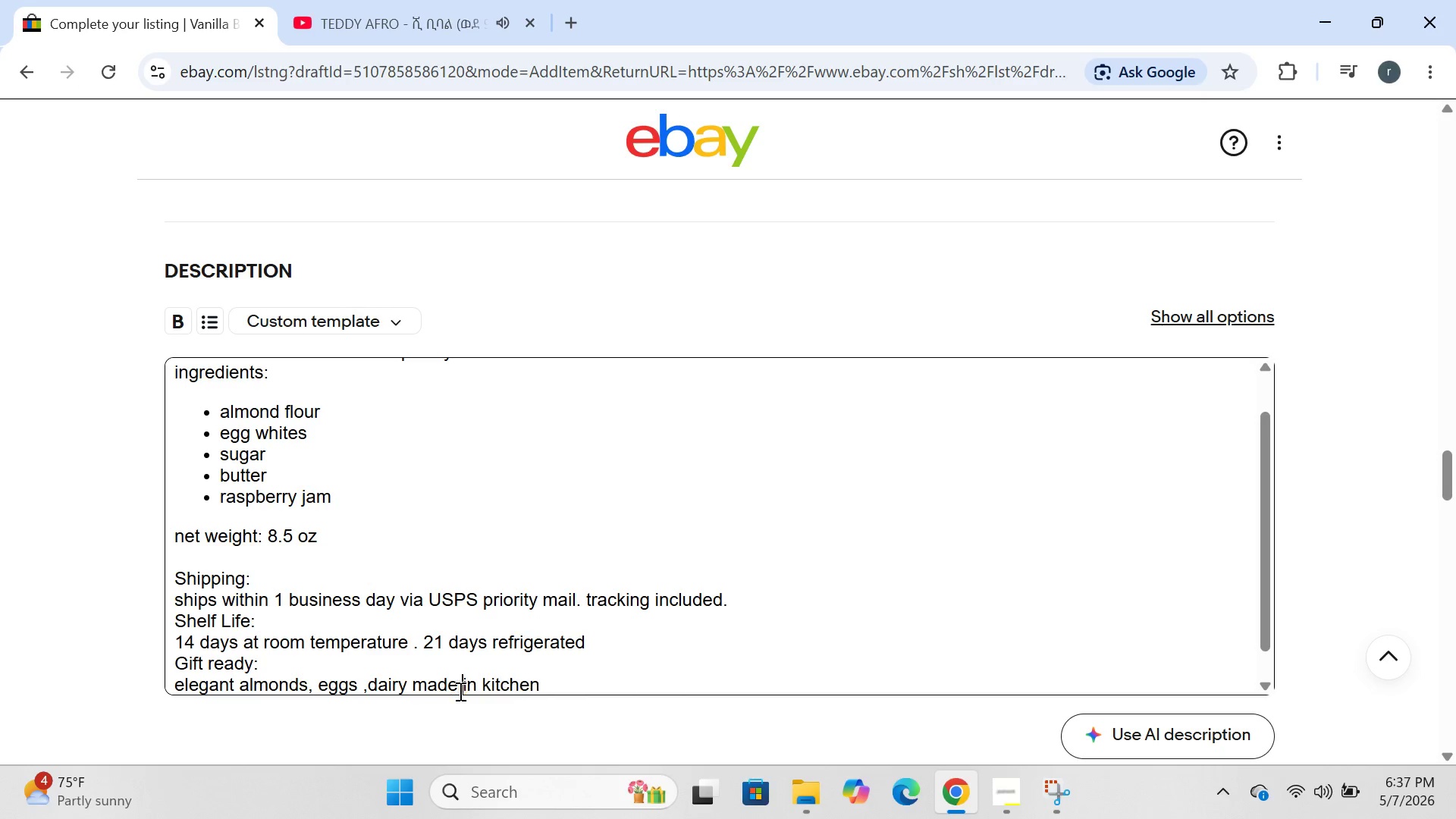 
key(Space)
 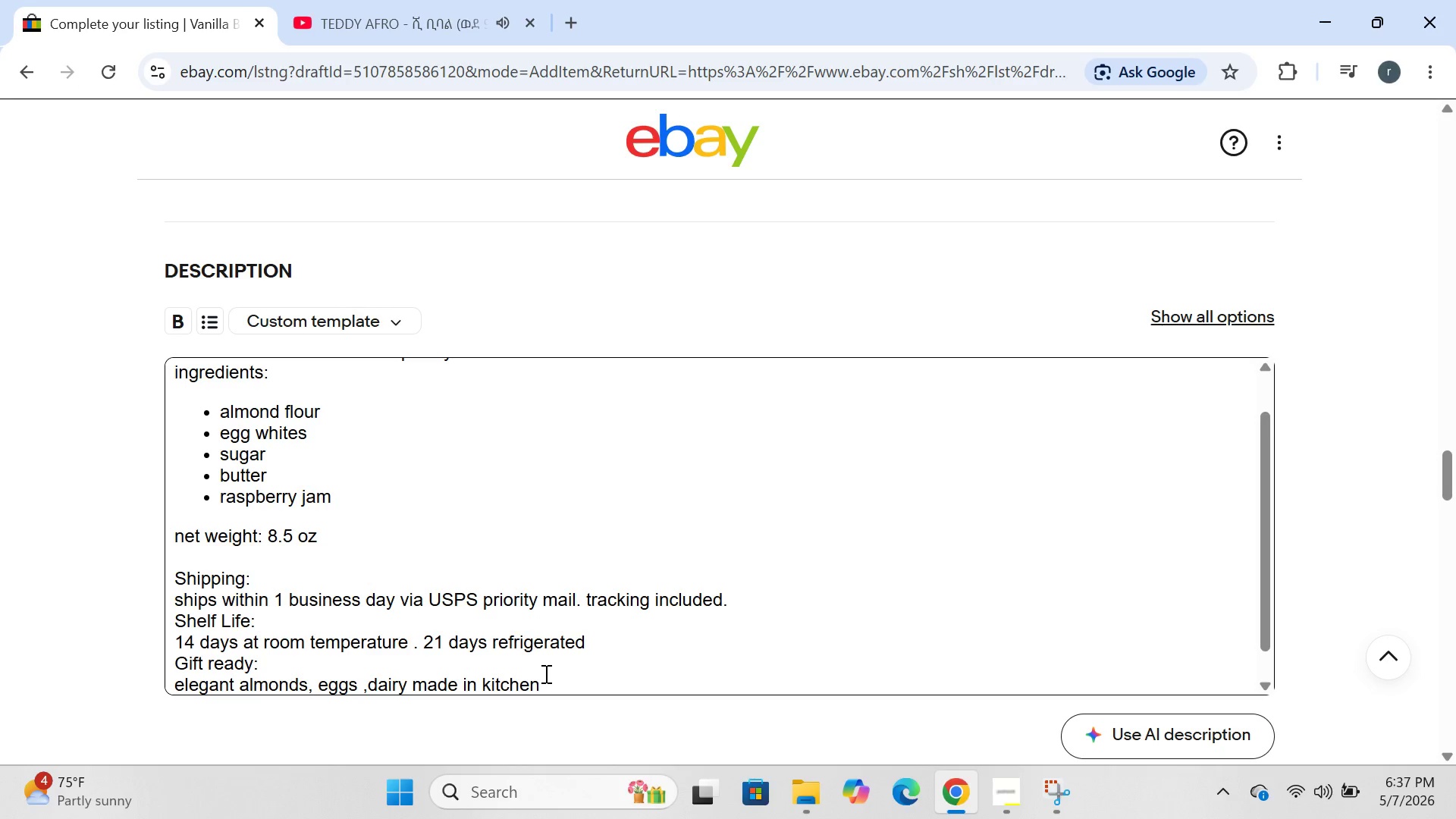 
left_click([544, 676])
 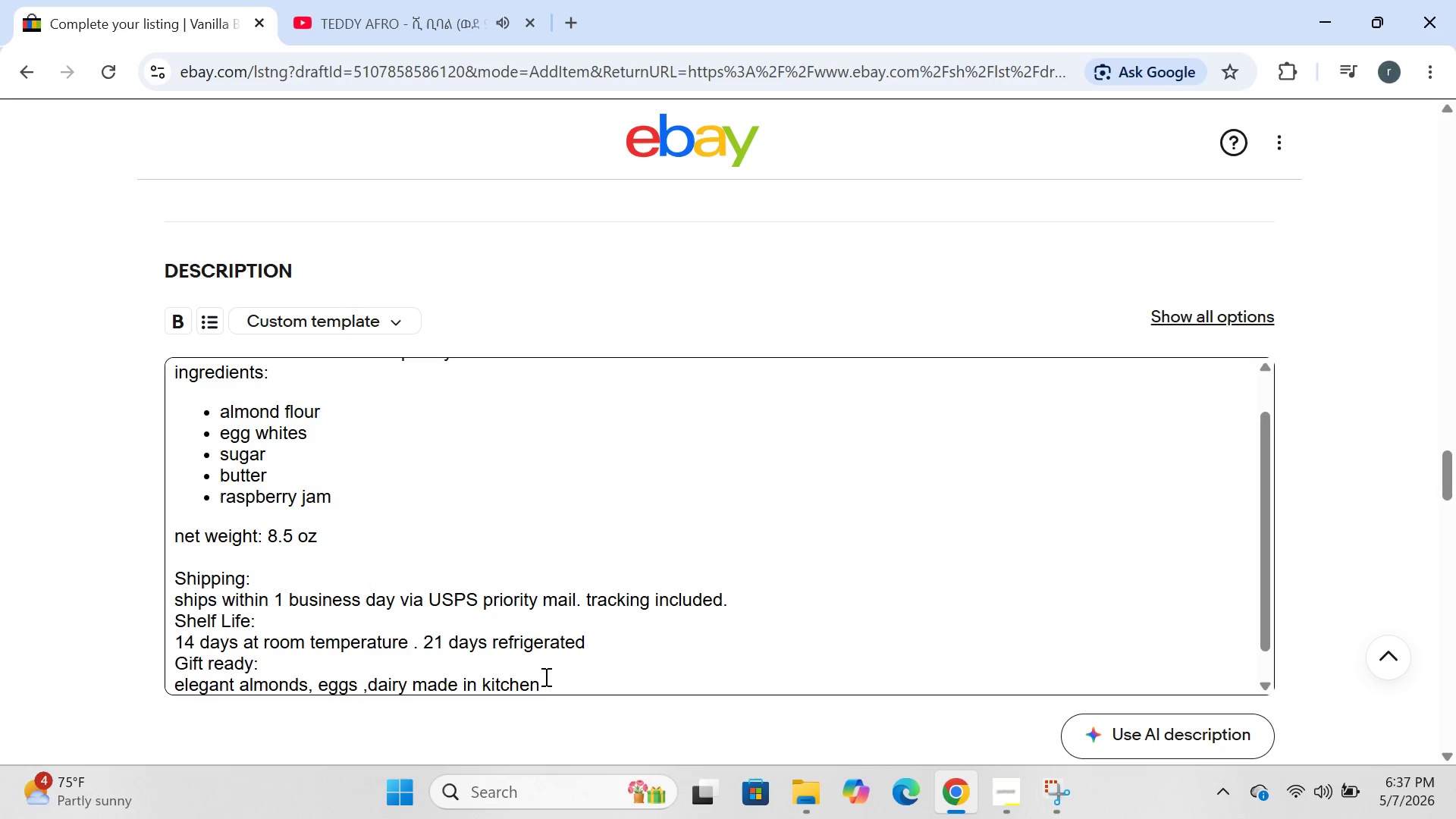 
type(that processes te)
key(Backspace)
type(ree nuts ad )
key(Backspace)
key(Backspace)
type(nd wheat.)
 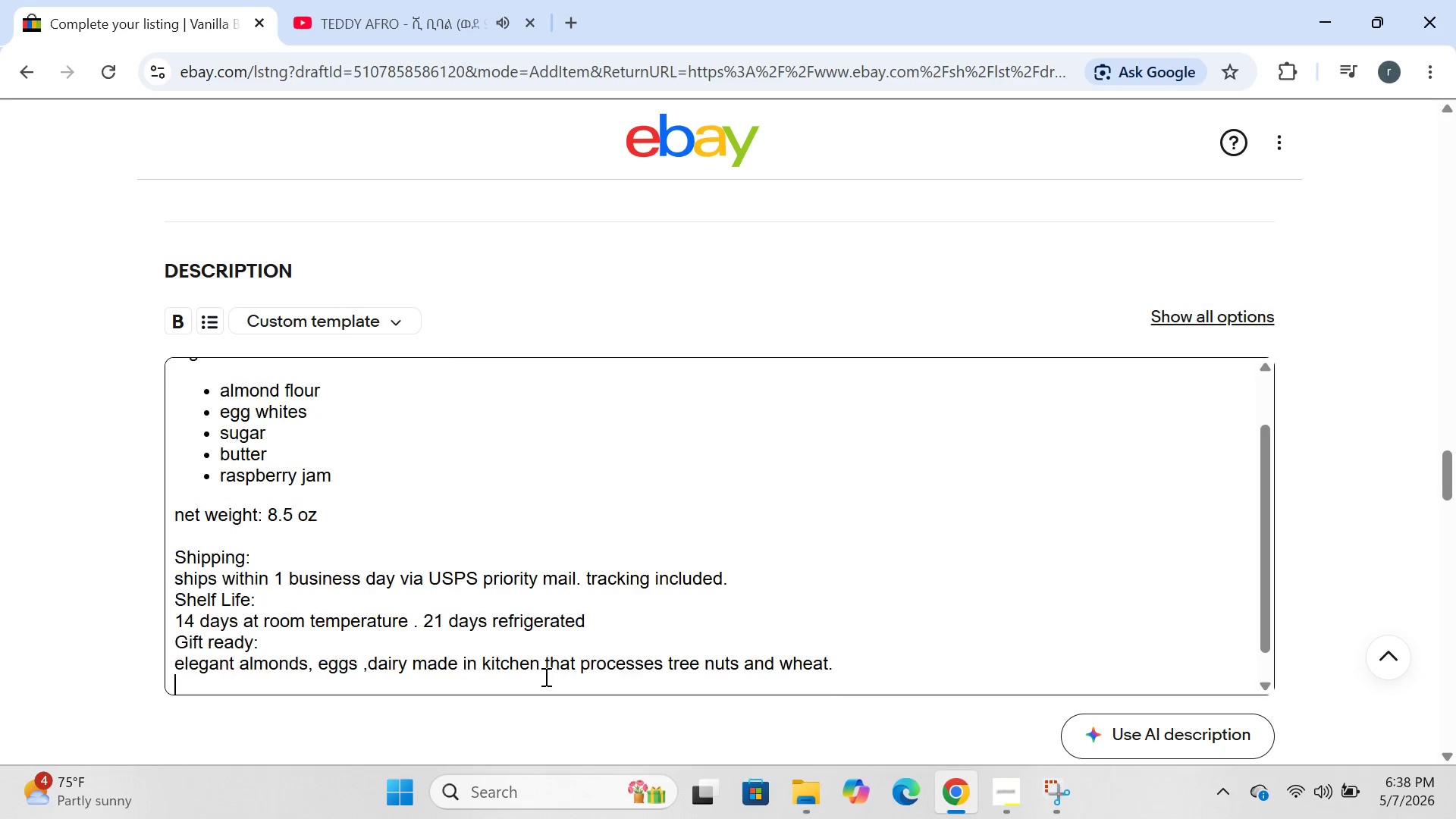 
key(Enter)
 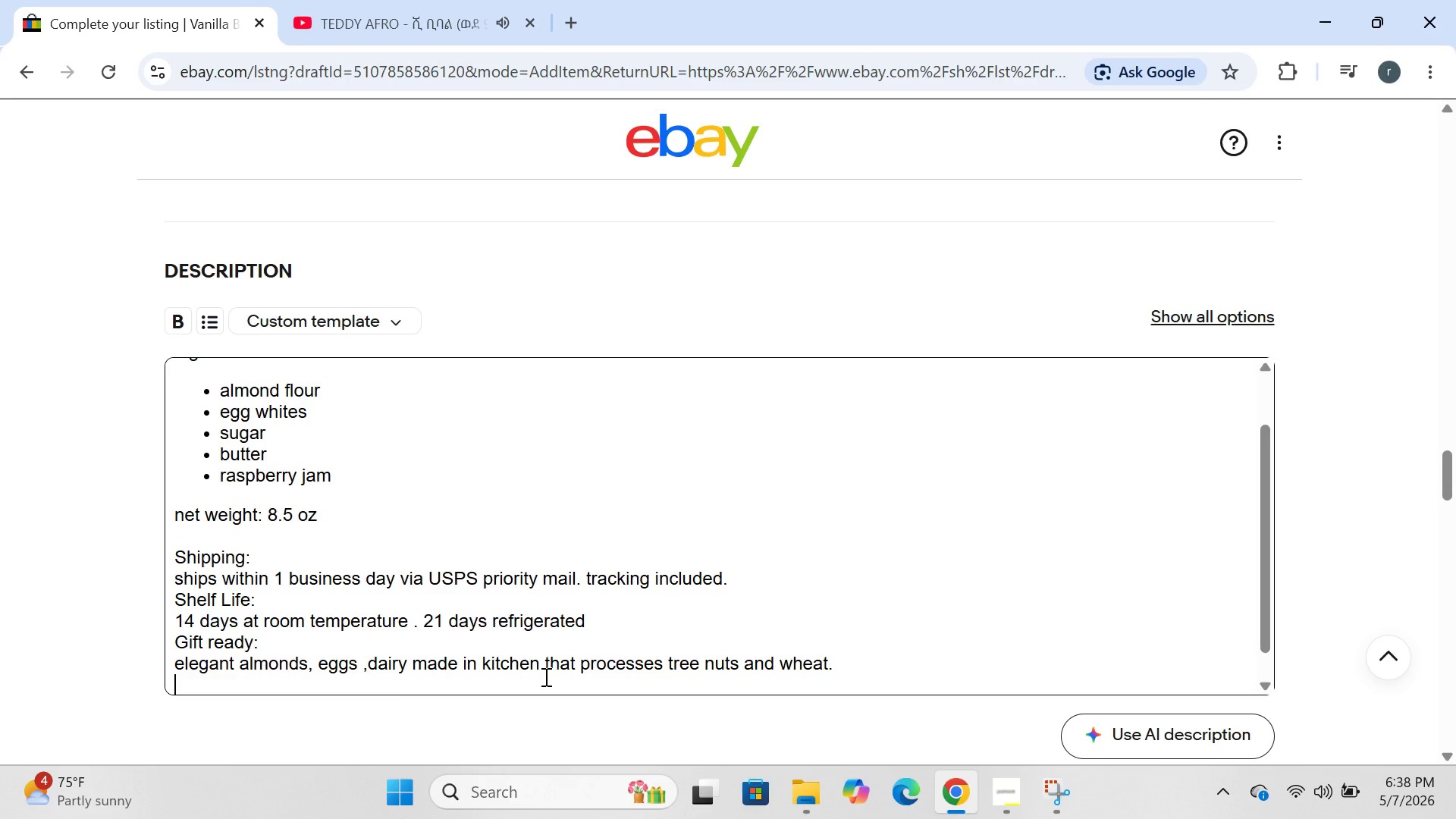 
type(allergens:)
 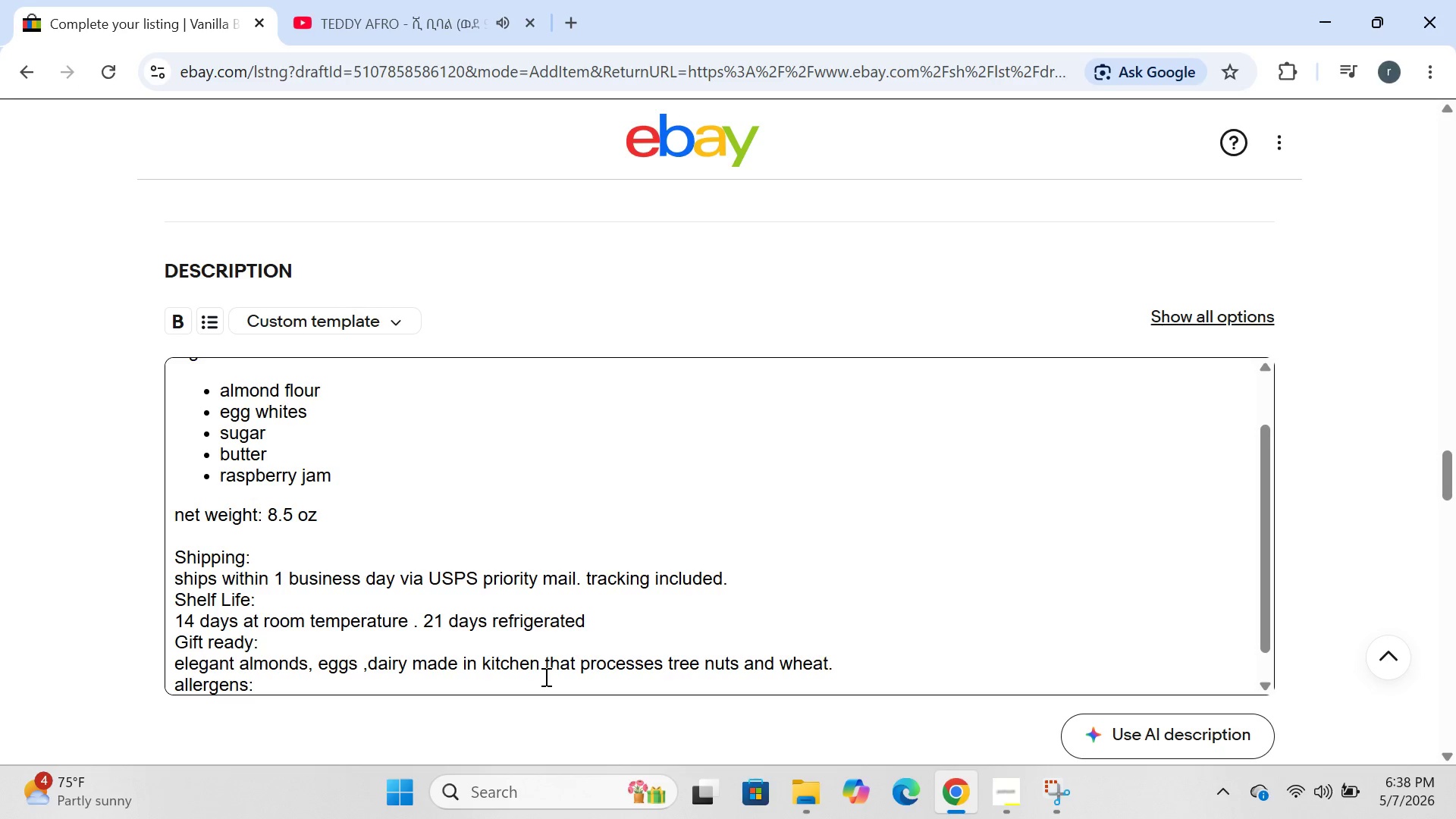 
key(Enter)
 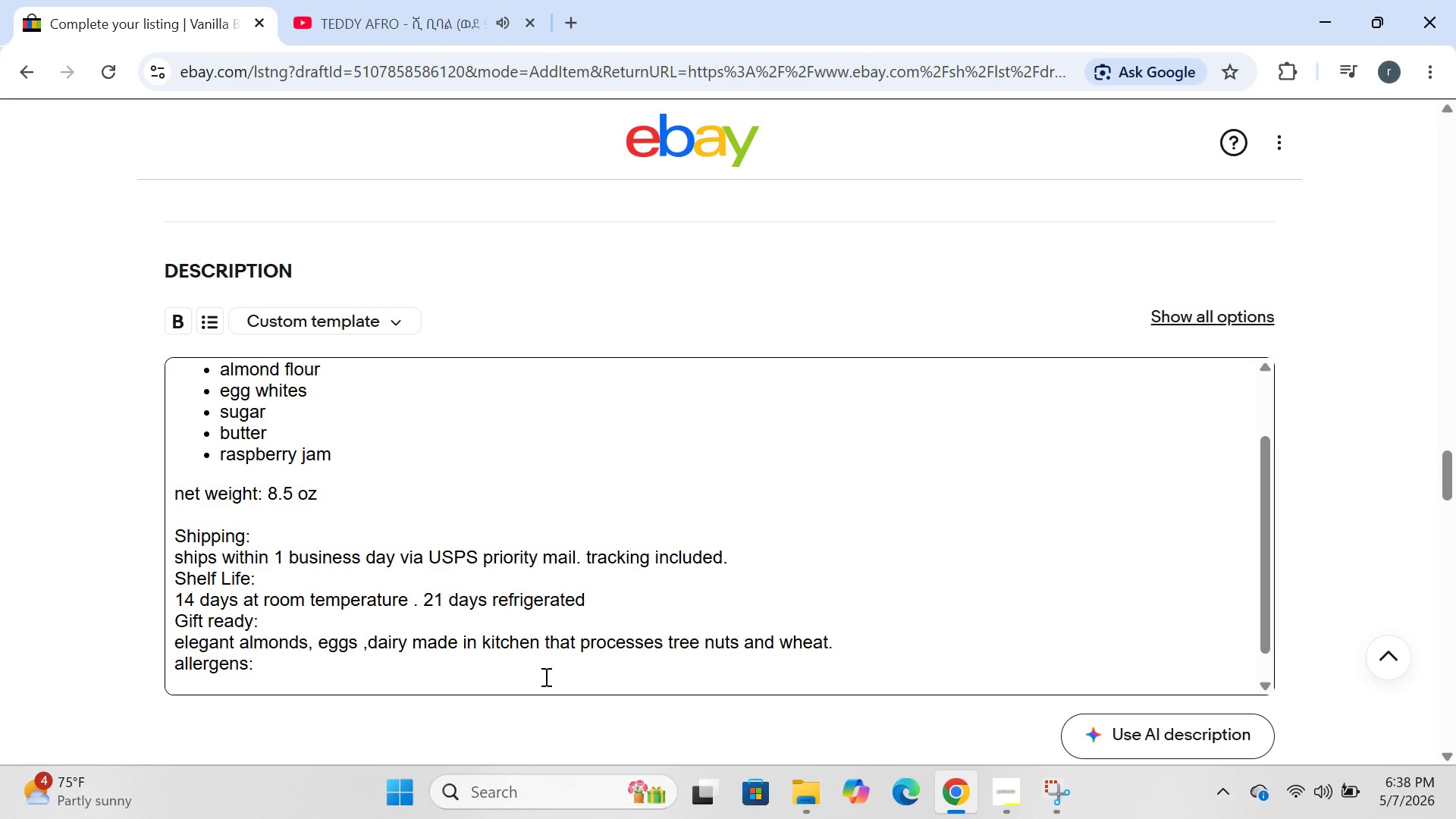 
type(consta)
key(Backspace)
key(Backspace)
type(ains almonds,)
 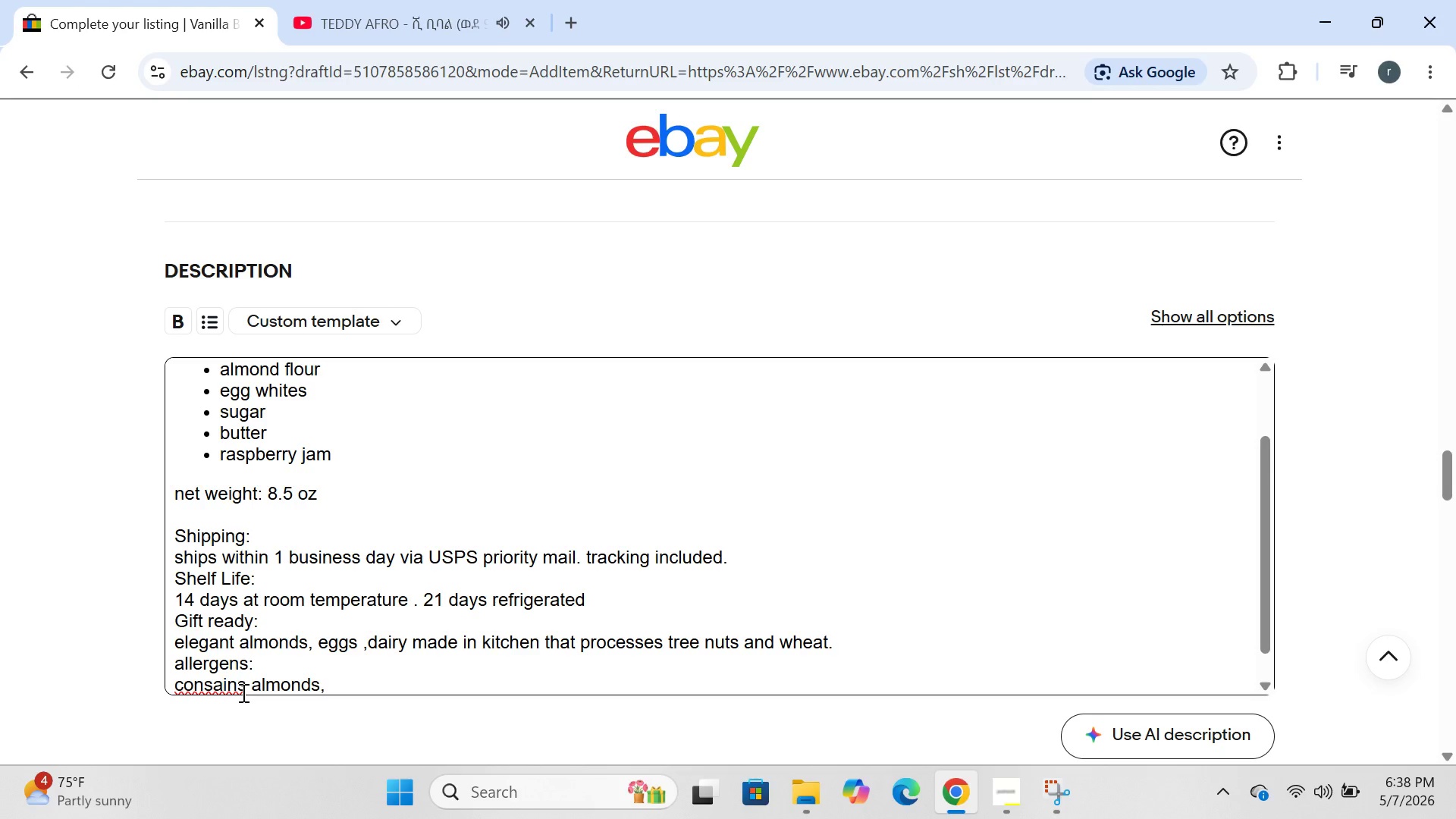 
wait(6.48)
 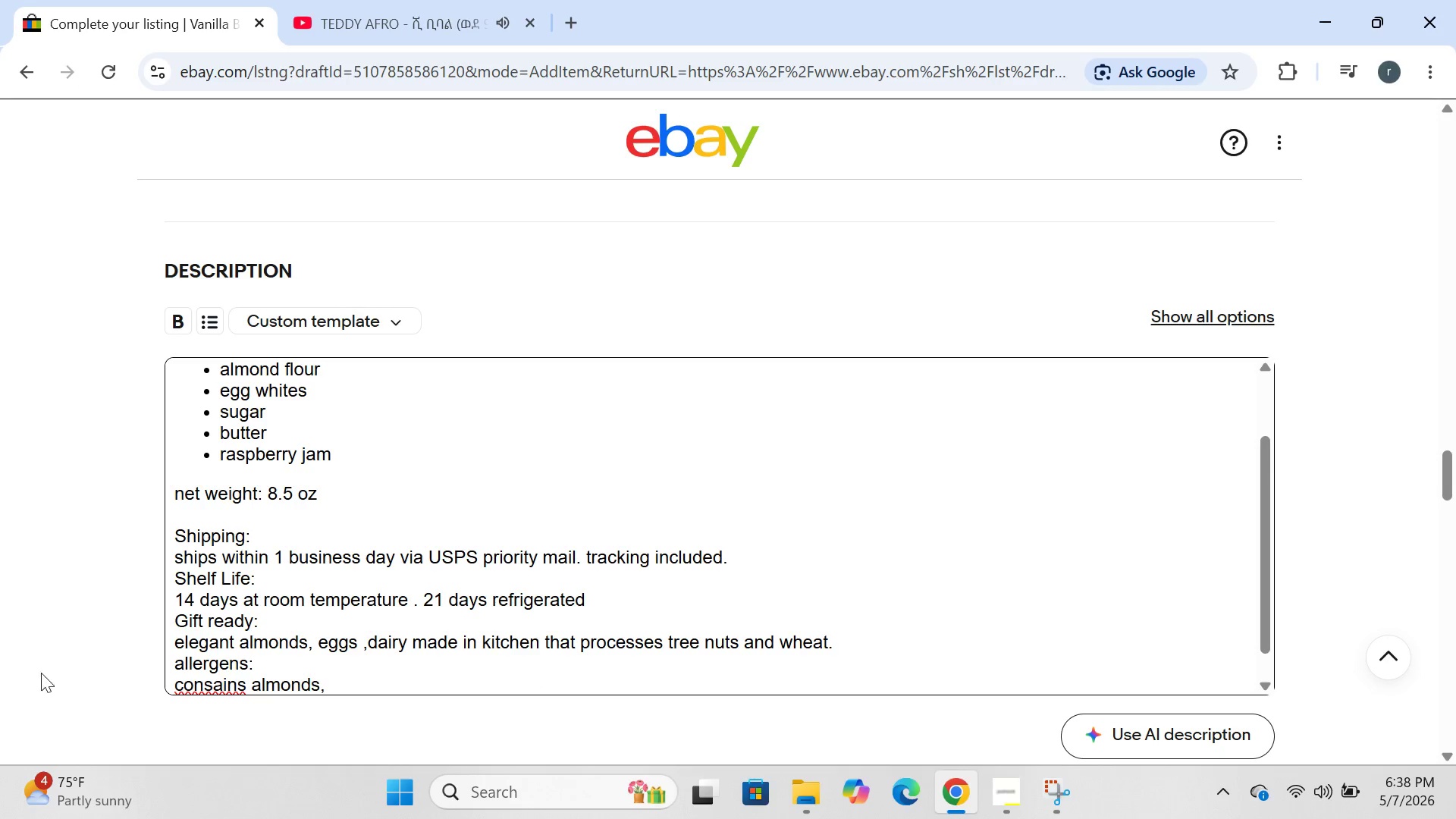 
left_click([215, 689])
 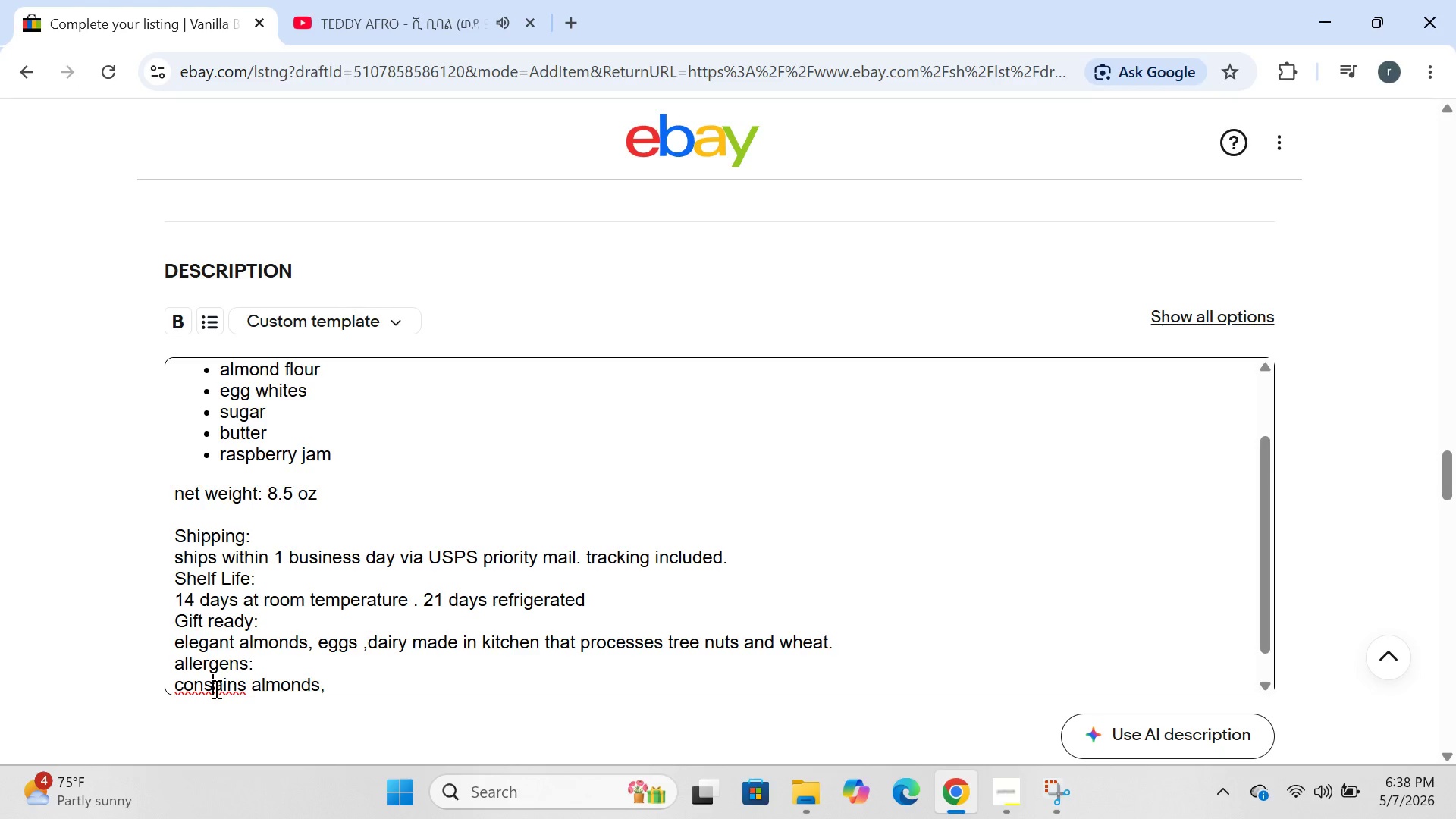 
key(Backspace)
 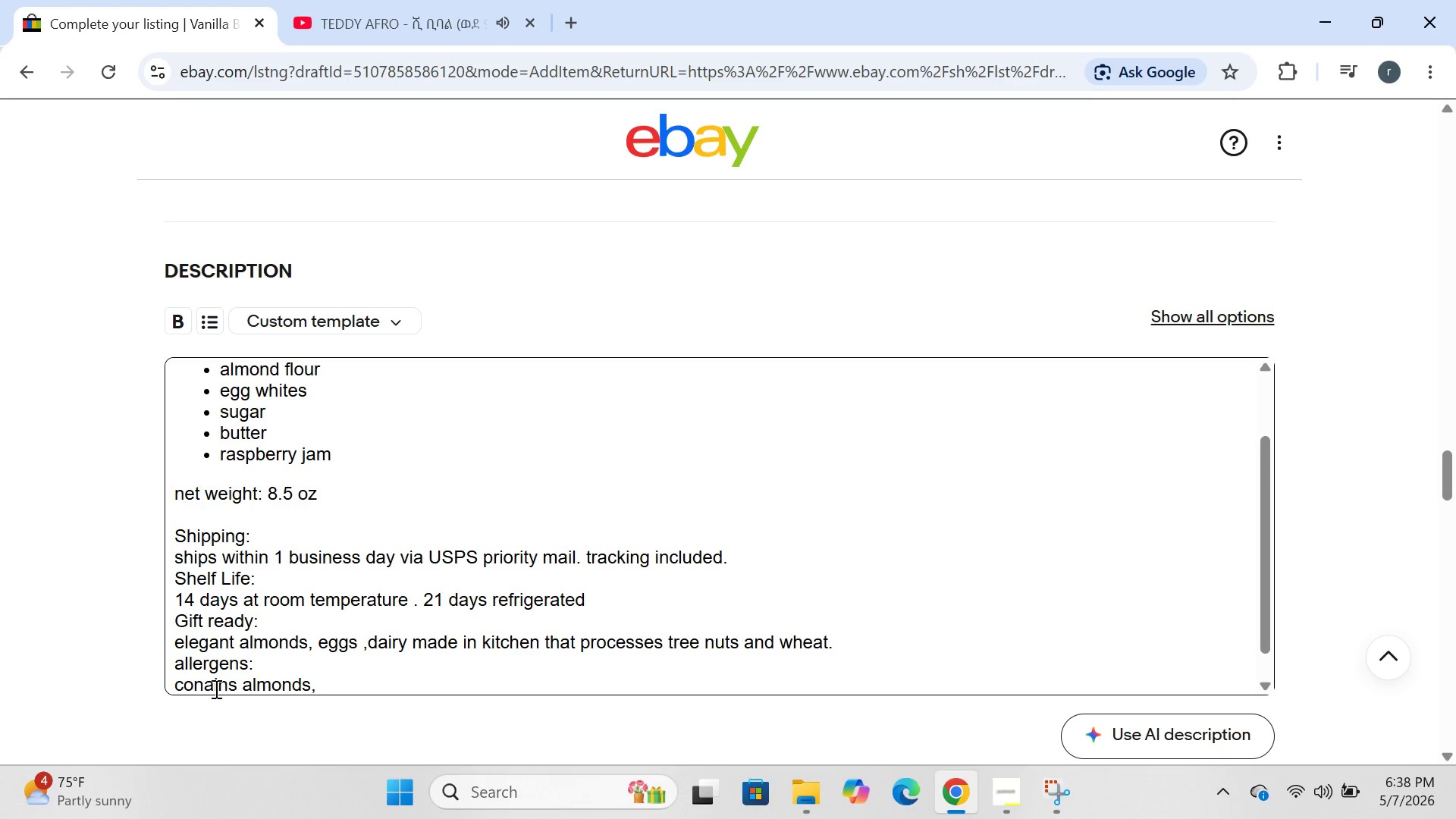 
key(T)
 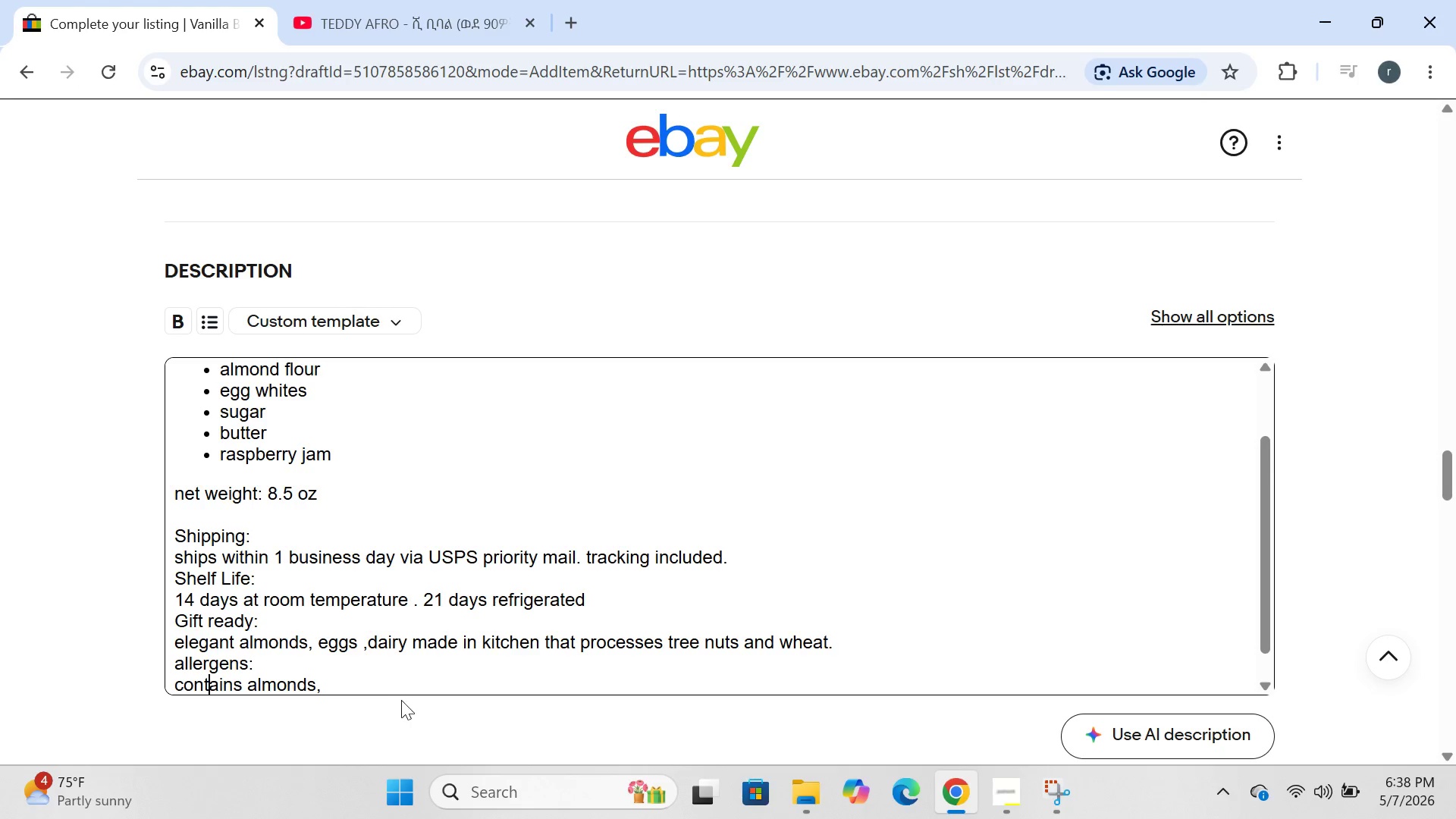 
left_click([360, 687])
 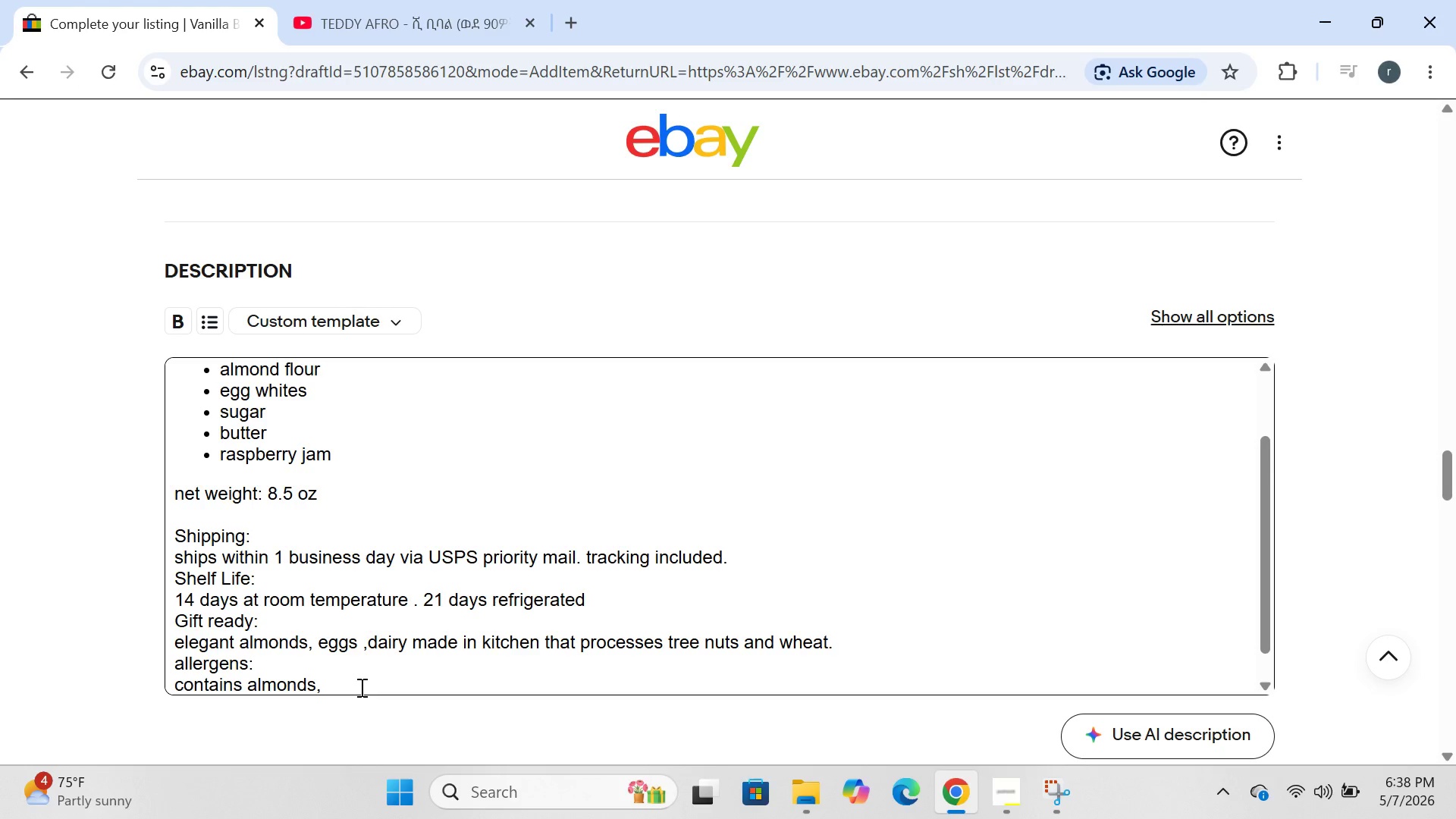 
type( eggs , dsi)
key(Backspace)
key(Backspace)
type(airy [VolumeUp][VolumeUp])
 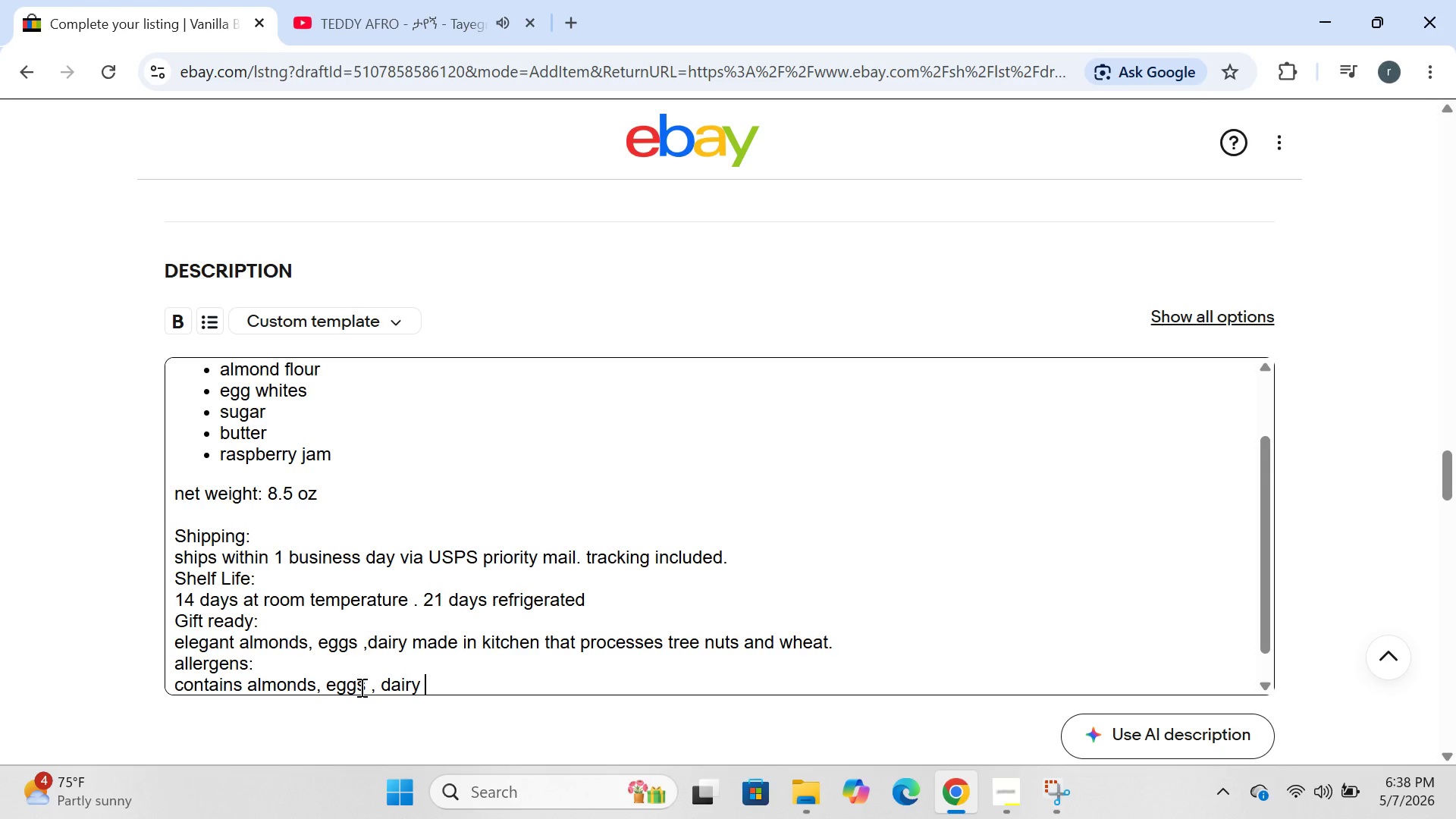 
key(VolumeUp)
 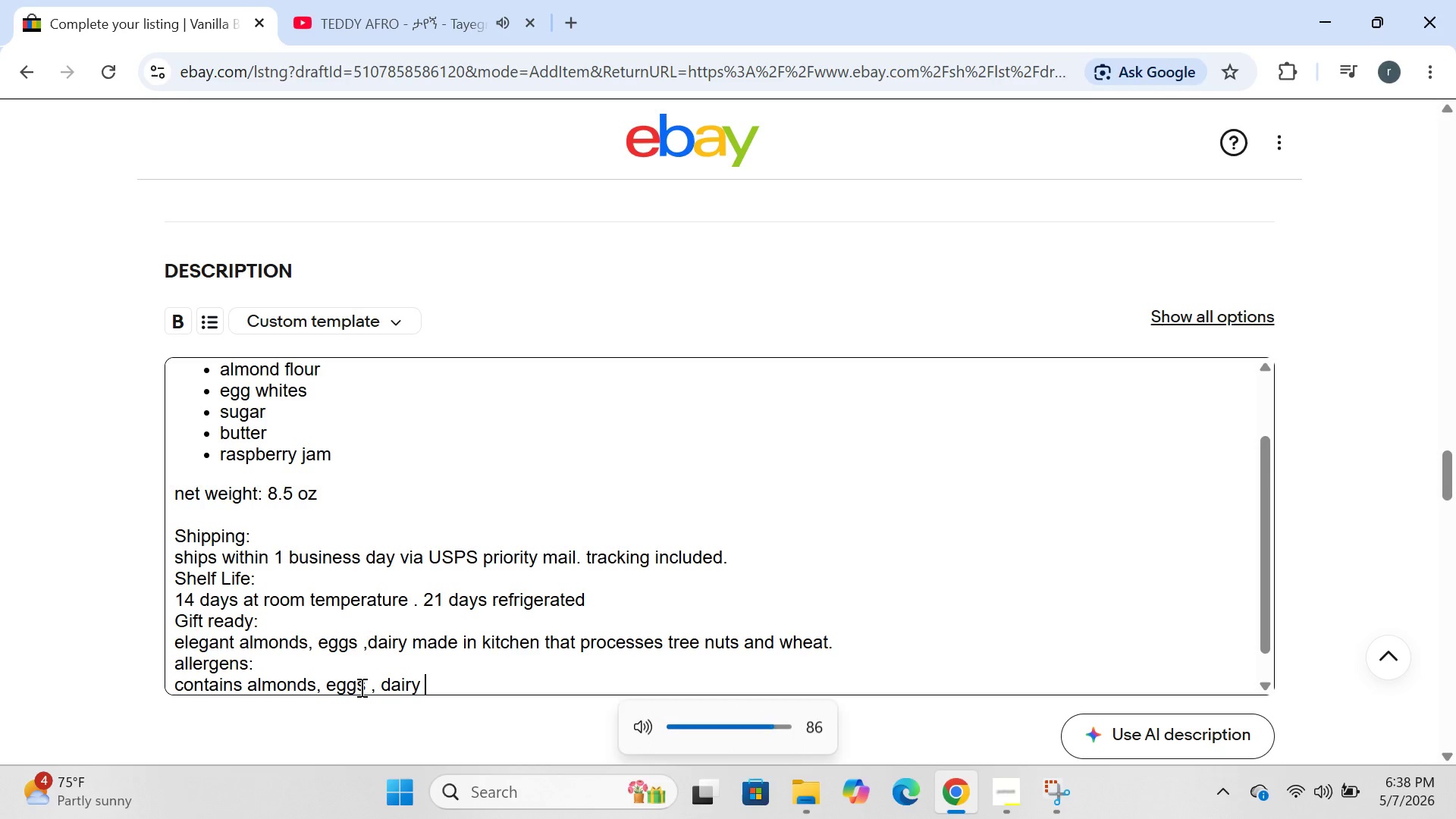 
key(VolumeUp)
 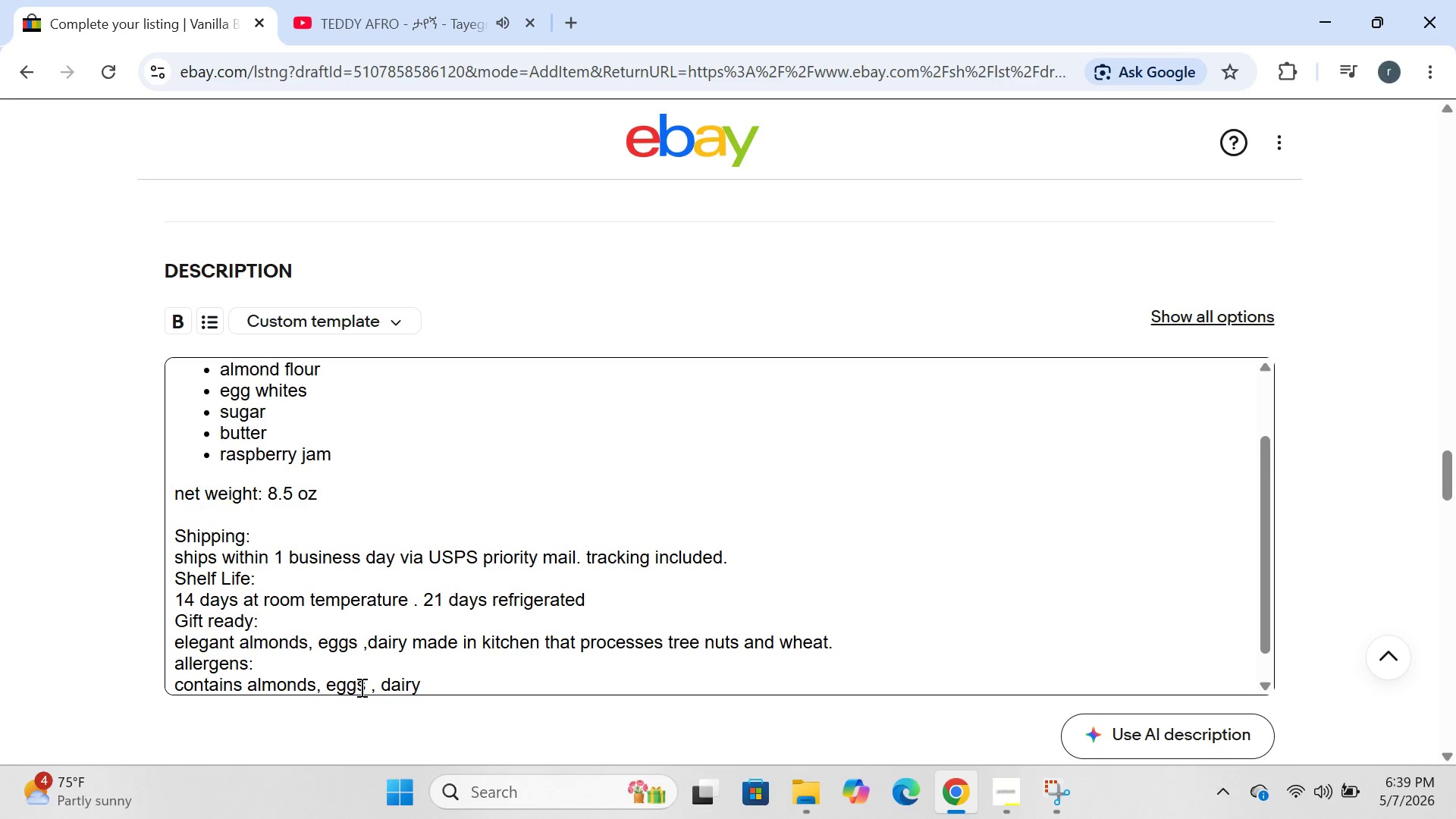 
key(VolumeUp)
 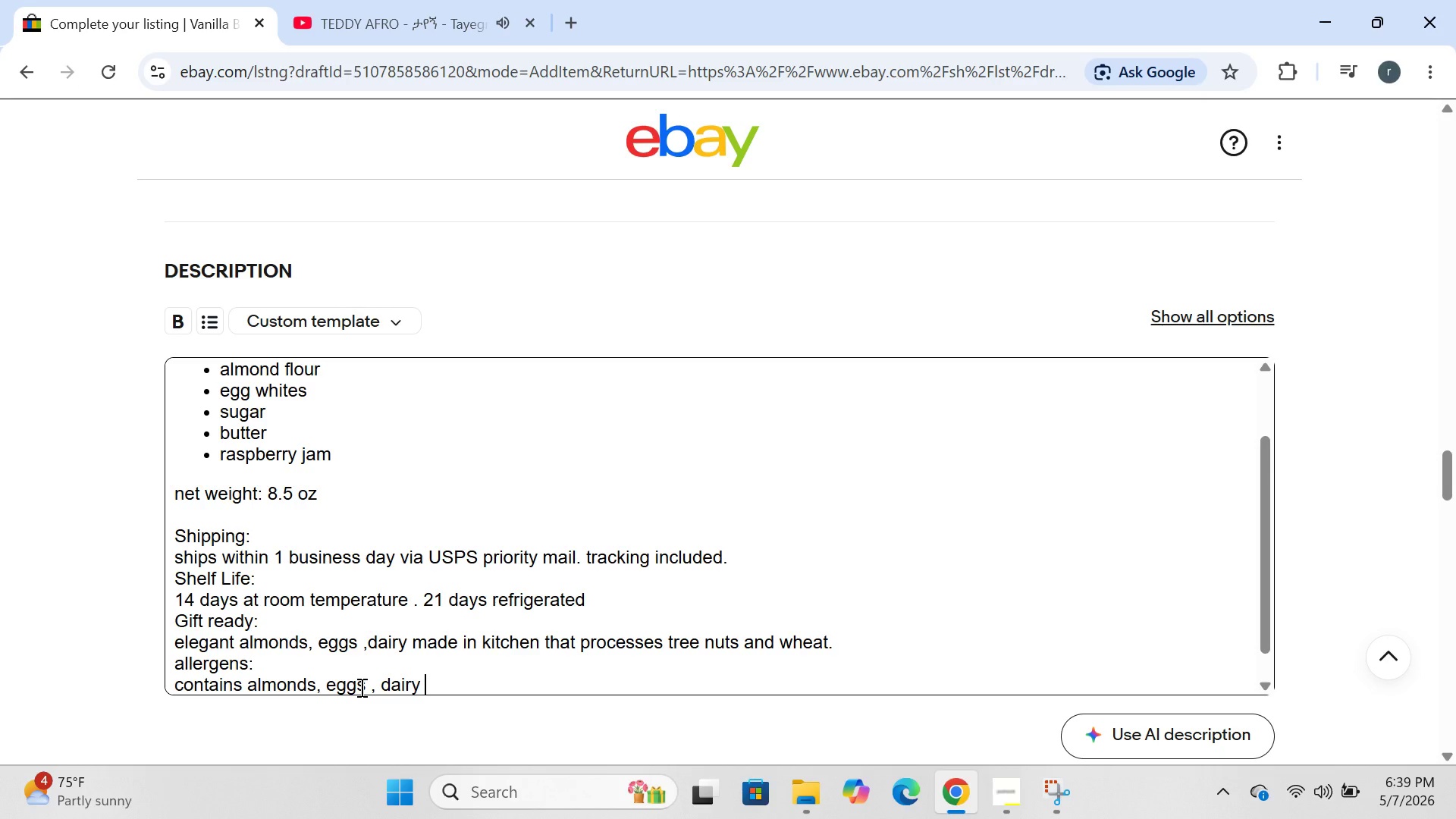 
wait(6.66)
 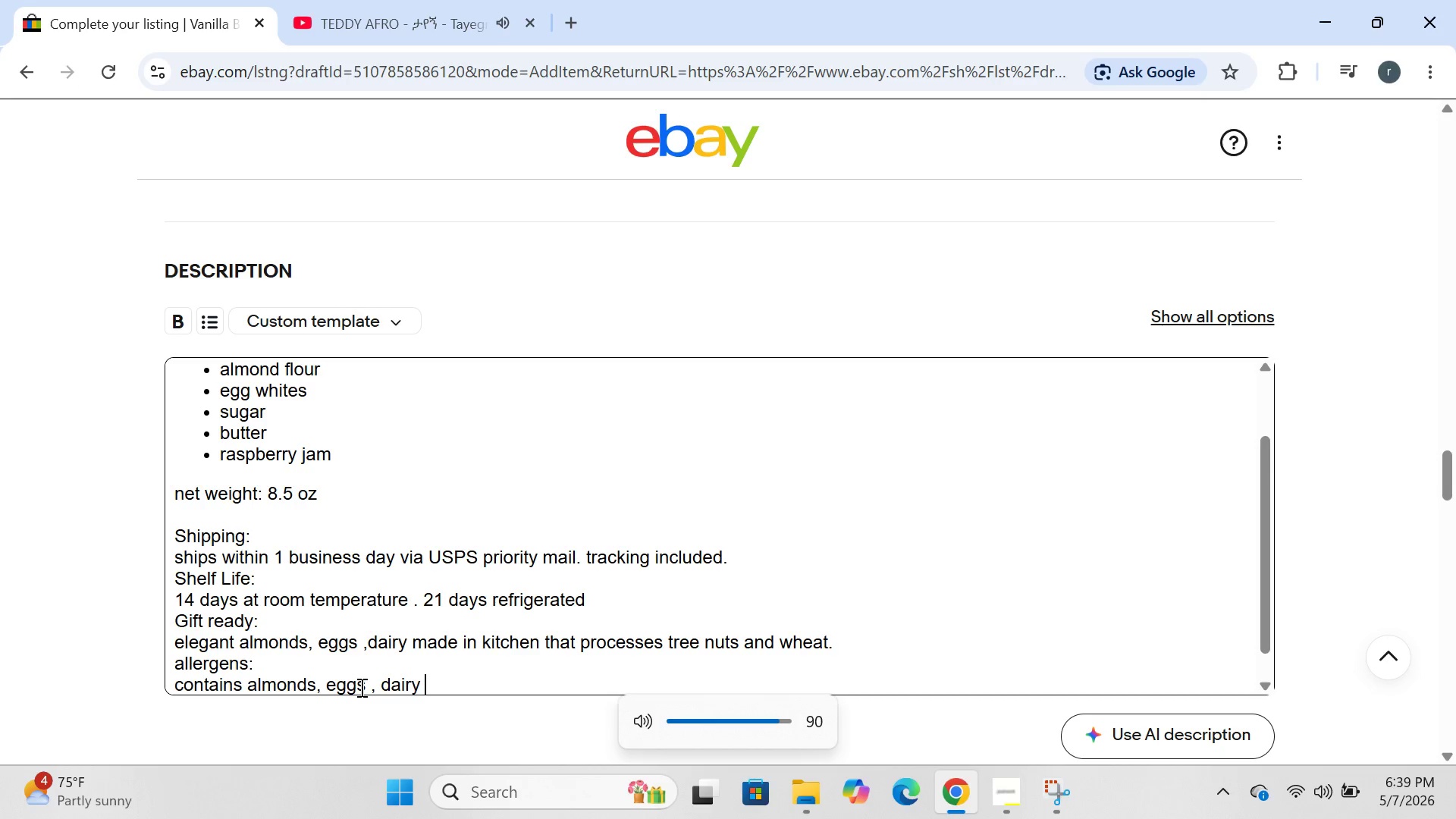 
type(.made )
 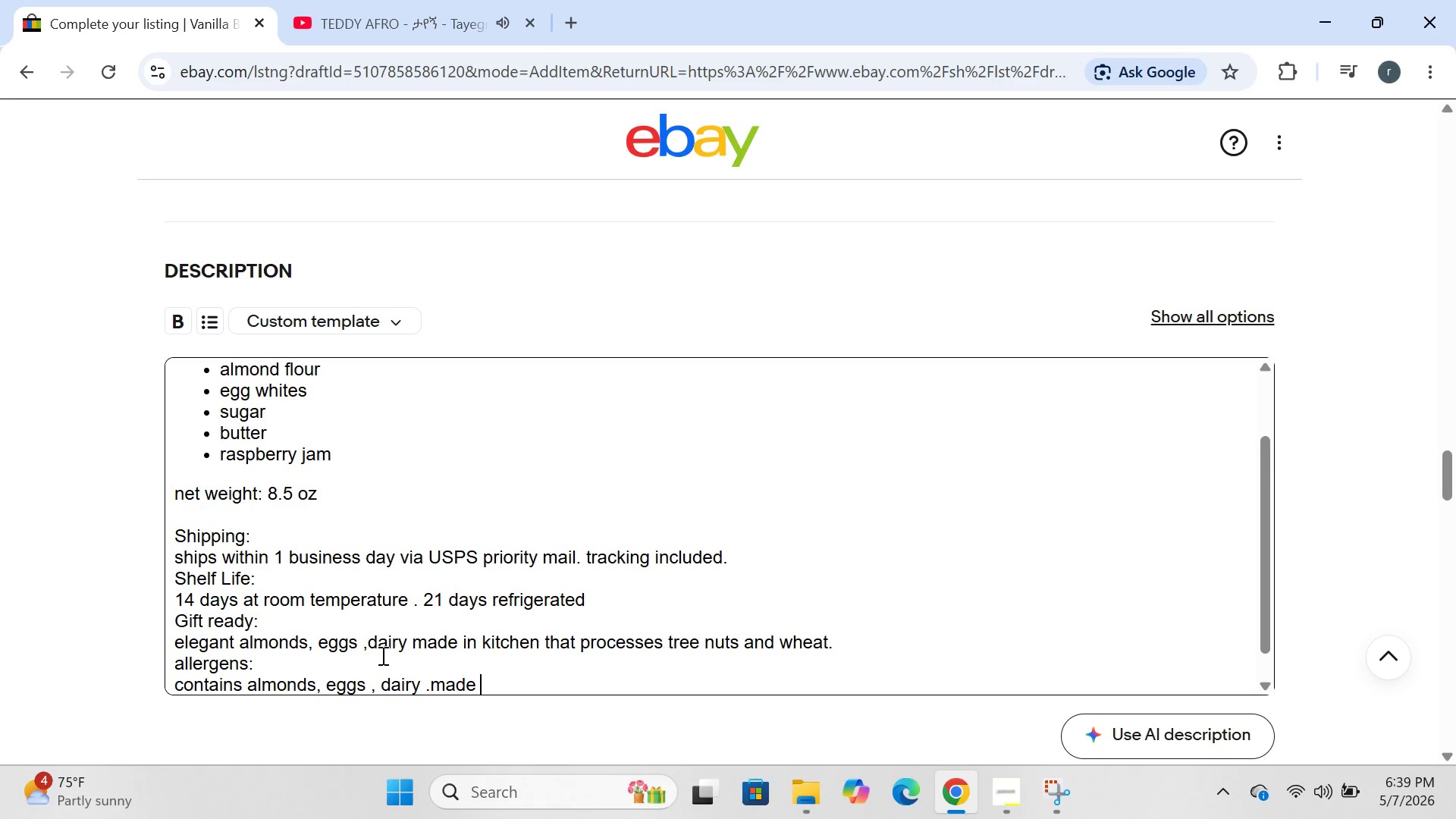 
wait(14.45)
 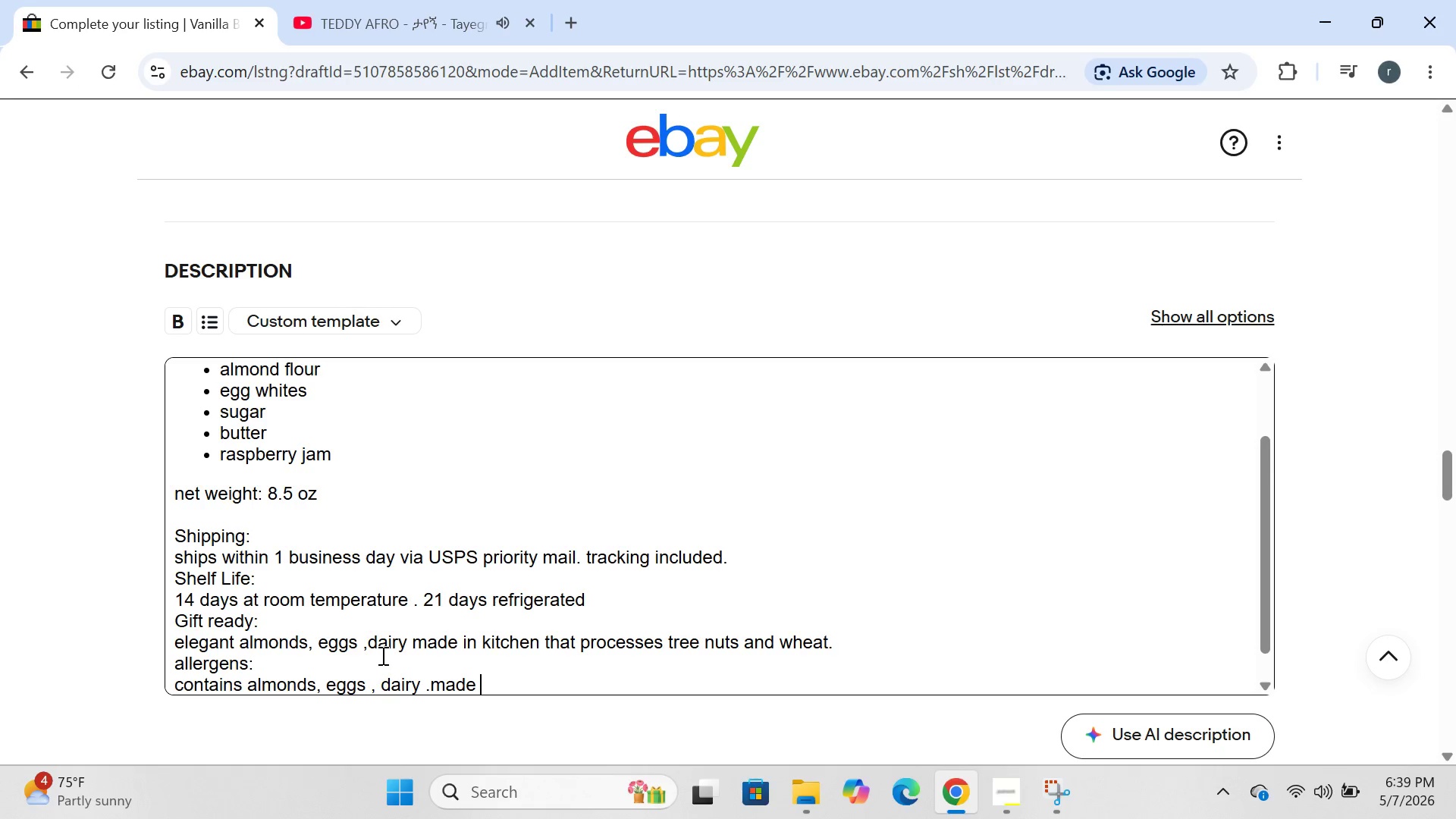 
left_click_drag(start_coordinate=[239, 645], to_coordinate=[838, 639])
 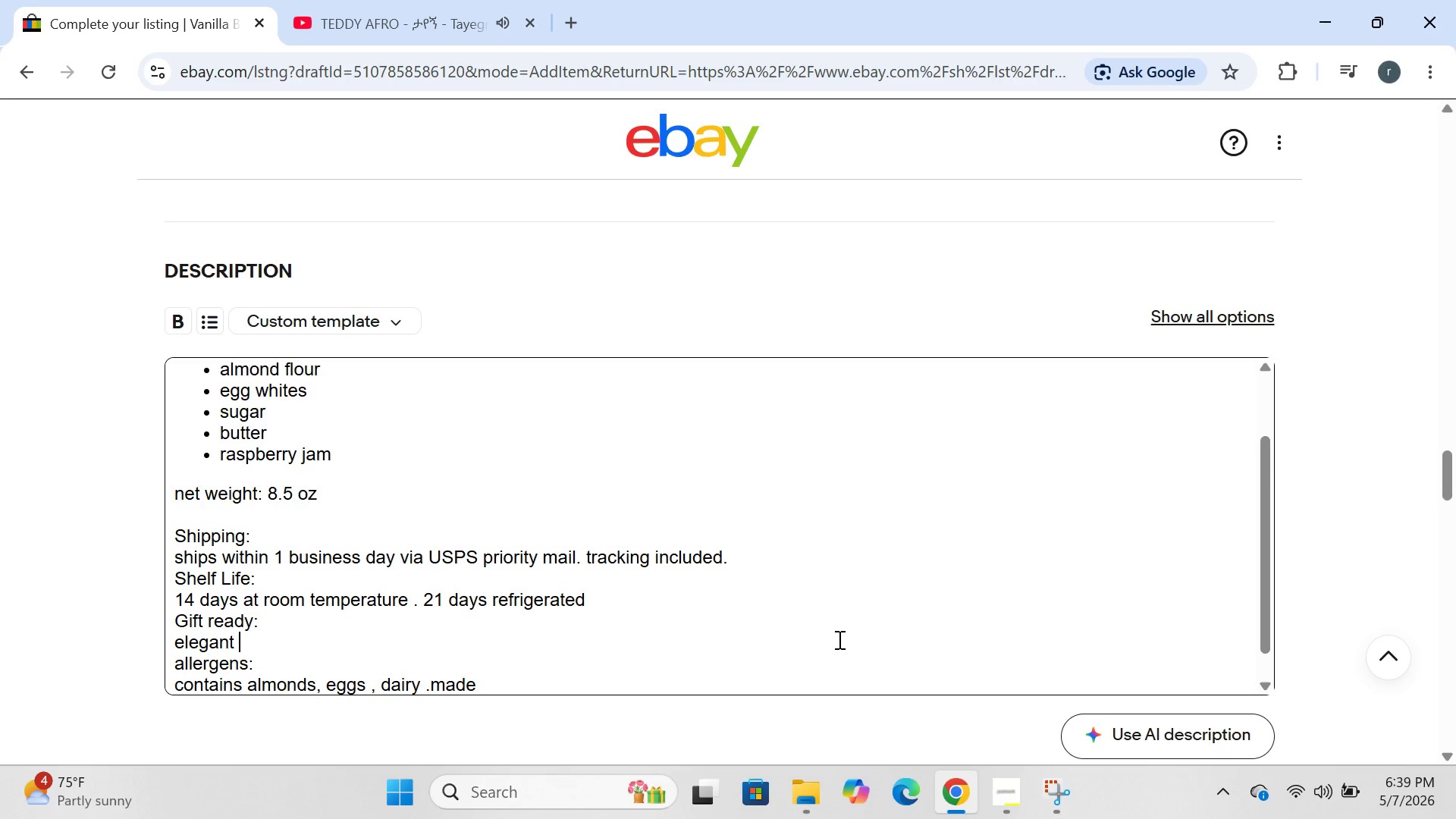 
key(Backspace)
type(gift box. perfect for bit)
key(Backspace)
type(rthdays )
key(Backspace)
type(, anniversaries, mother;)
key(Backspace)
type('s day , or corporate gift)
 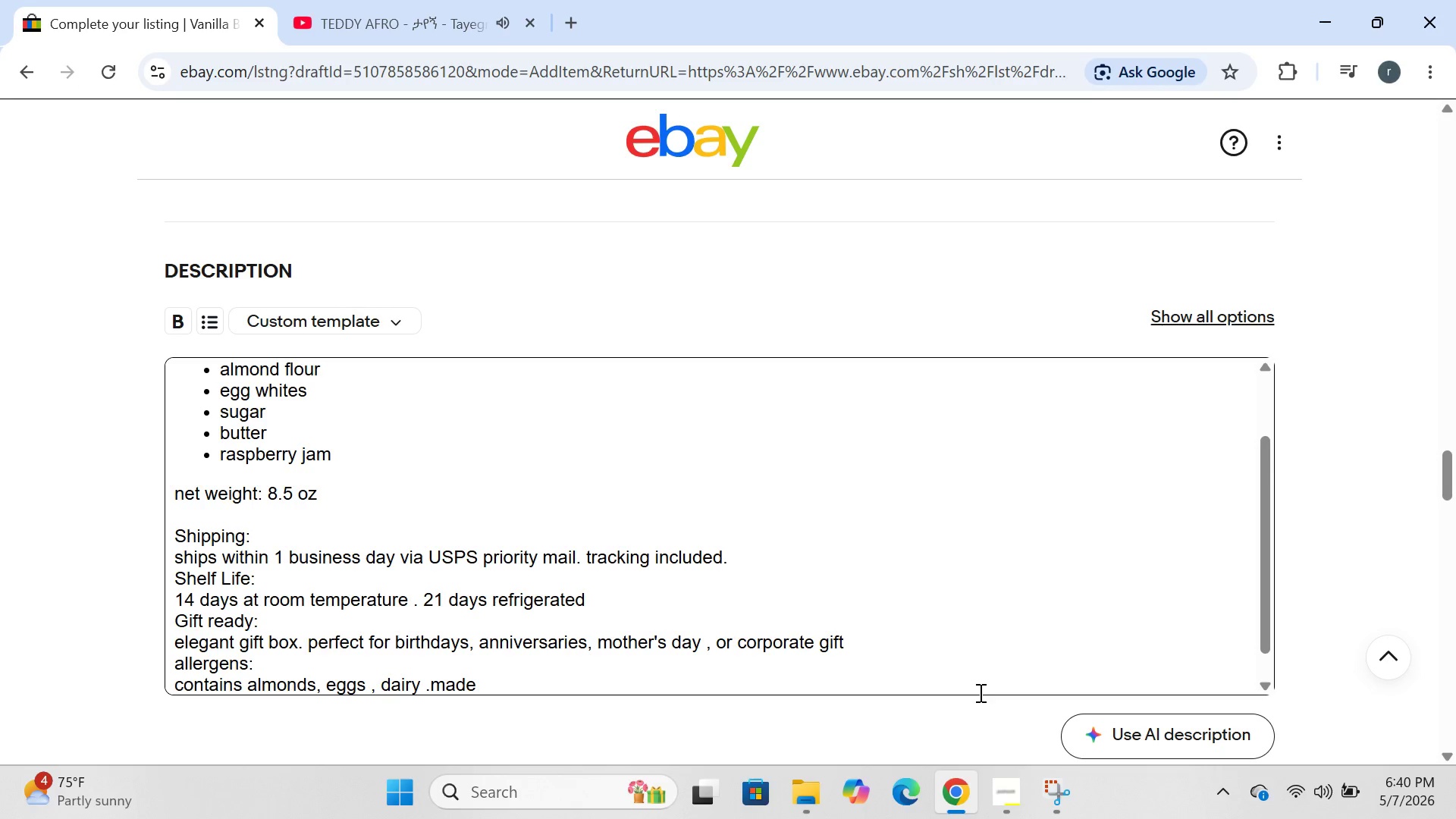 
type(ing)
 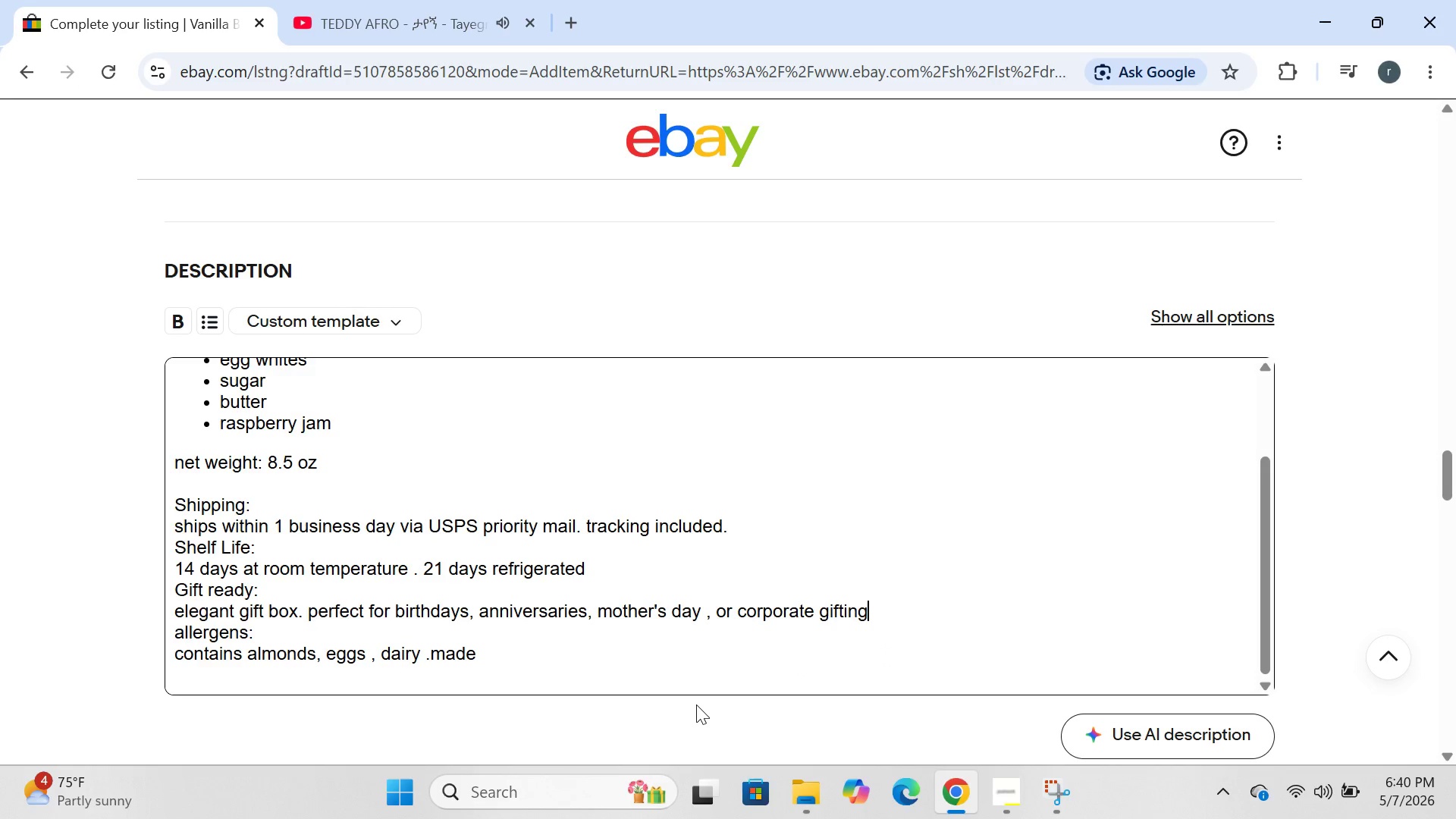 
wait(5.81)
 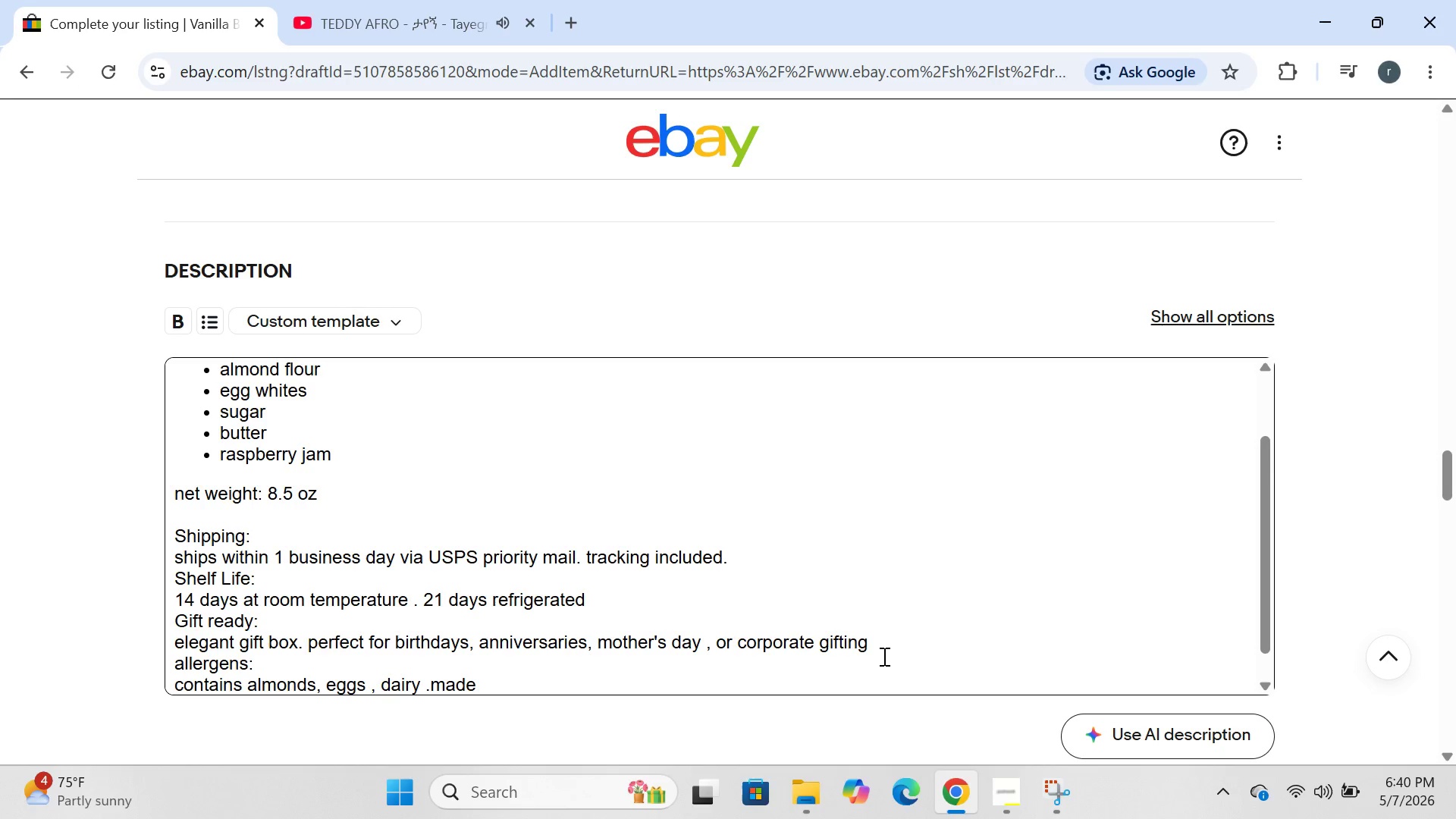 
left_click([532, 653])
 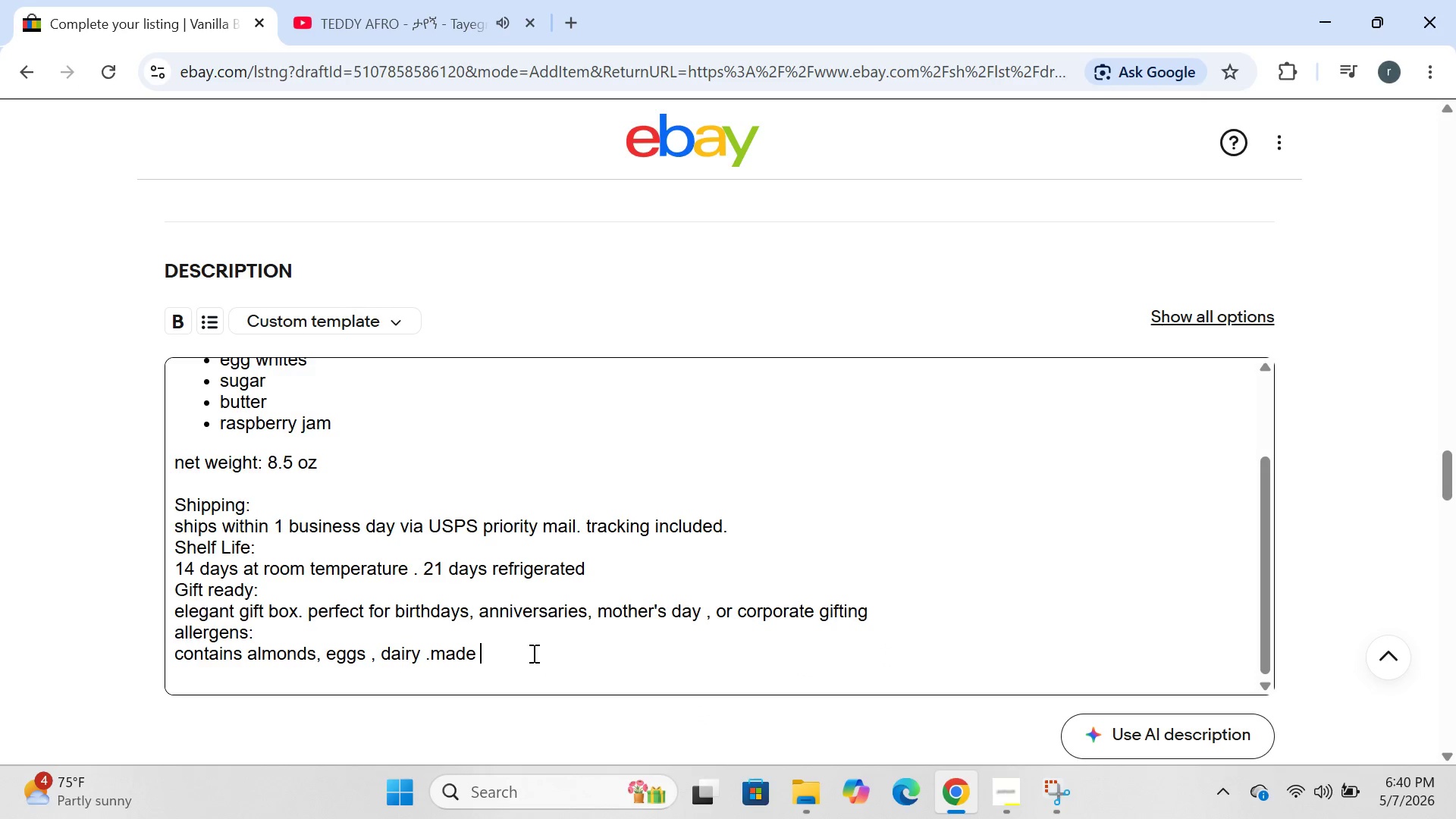 
type(in akitx)
key(Backspace)
key(Backspace)
key(Backspace)
key(Backspace)
key(Backspace)
type(kitchen taj)
key(Backspace)
type(ht )
key(Backspace)
key(Backspace)
key(Backspace)
key(Backspace)
type(hat pre)
key(Backspace)
type(ocesses te)
key(Backspace)
type(ree nuts and wheat.)
 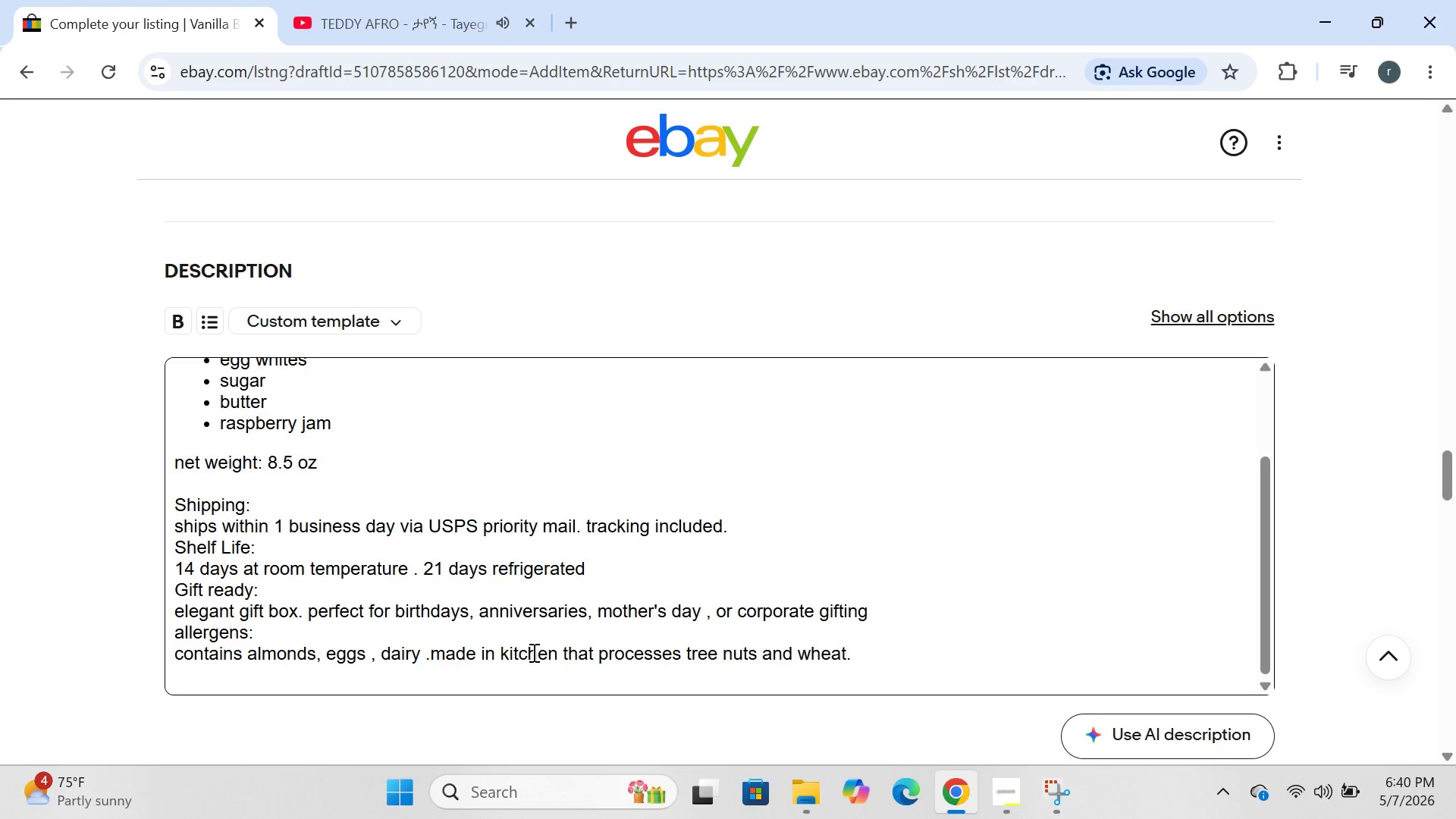 
key(Enter)
 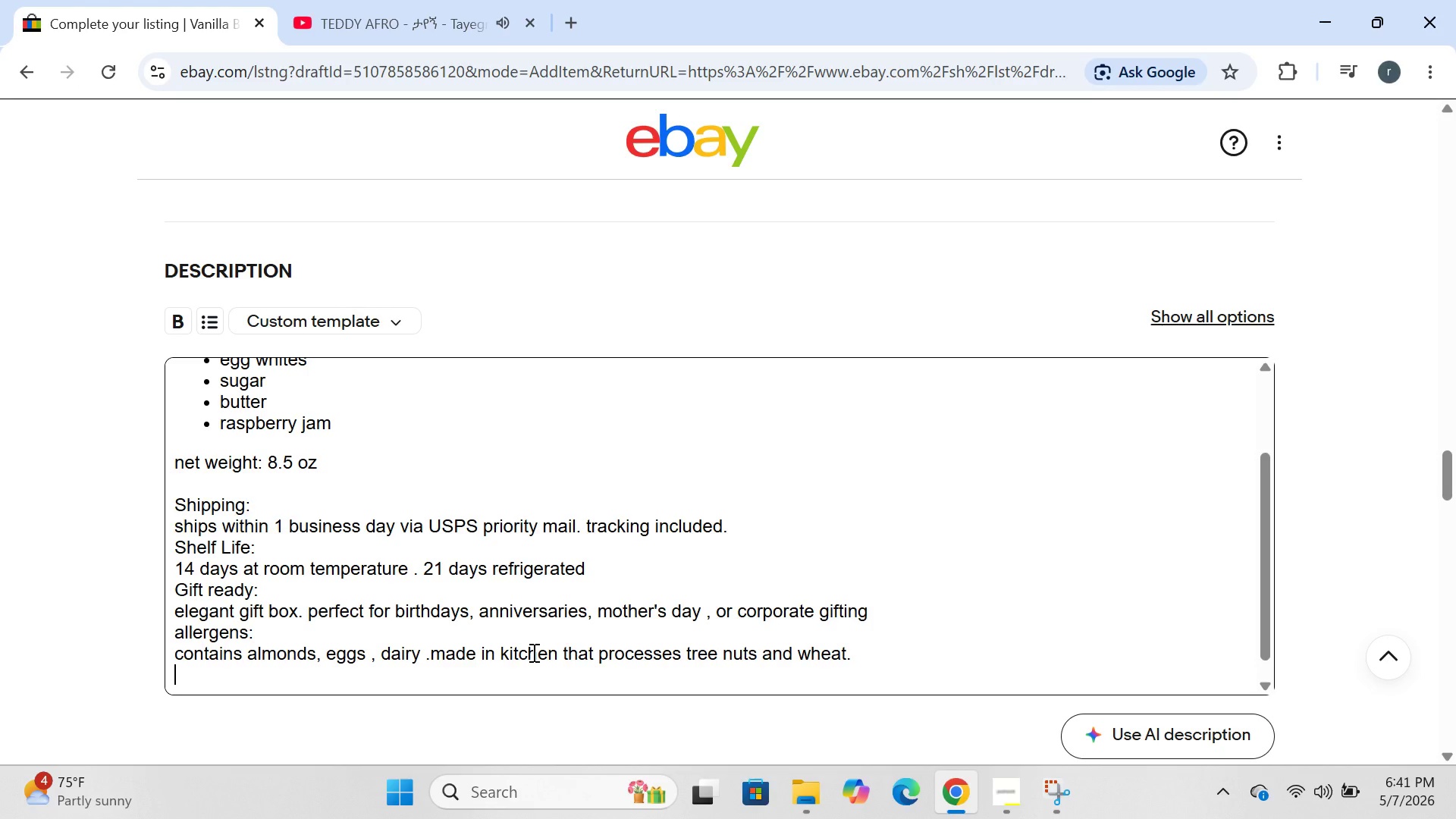 
type(questions>)
key(Backspace)
type(?)
 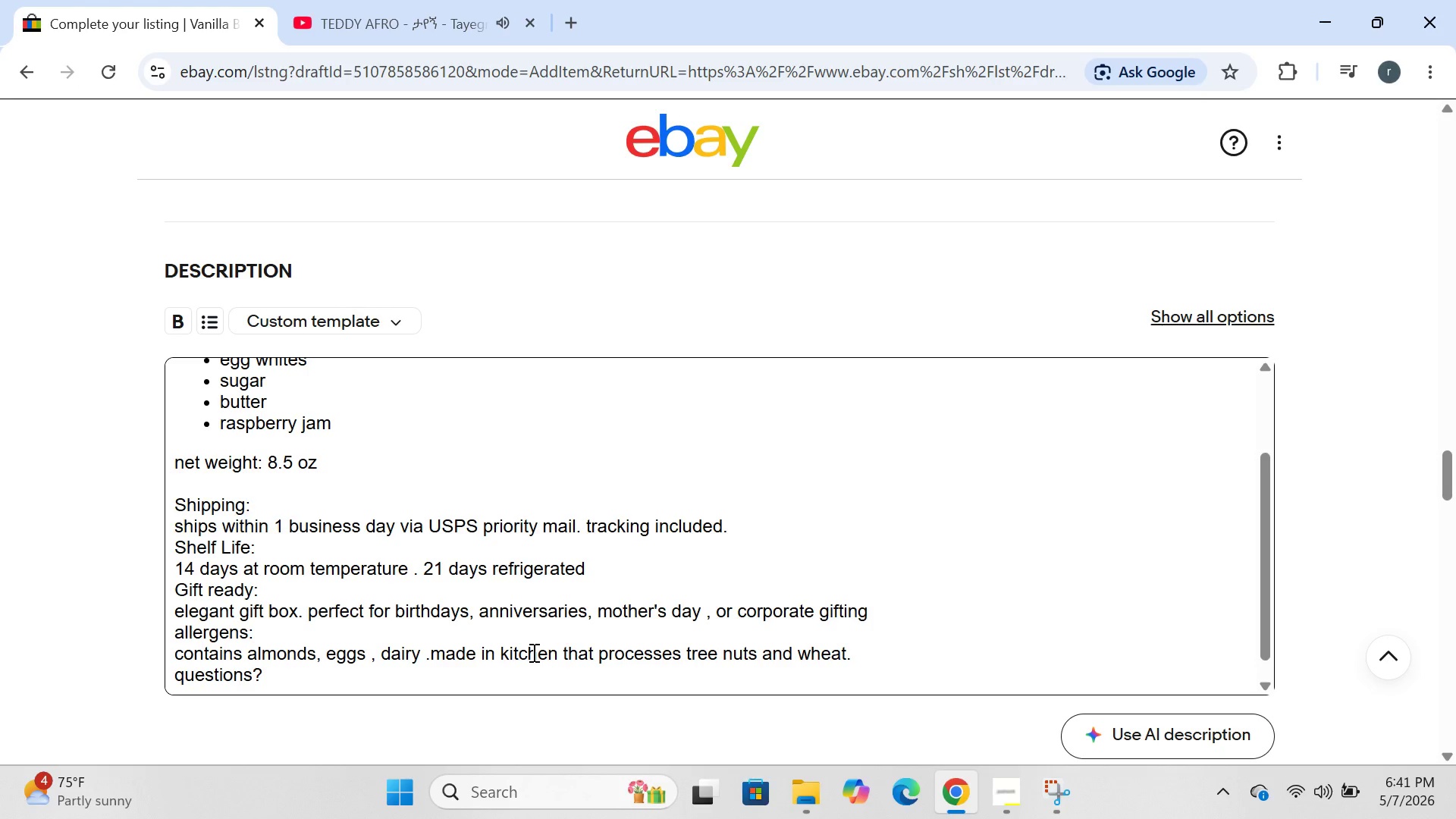 
type( message us before ordering.)
 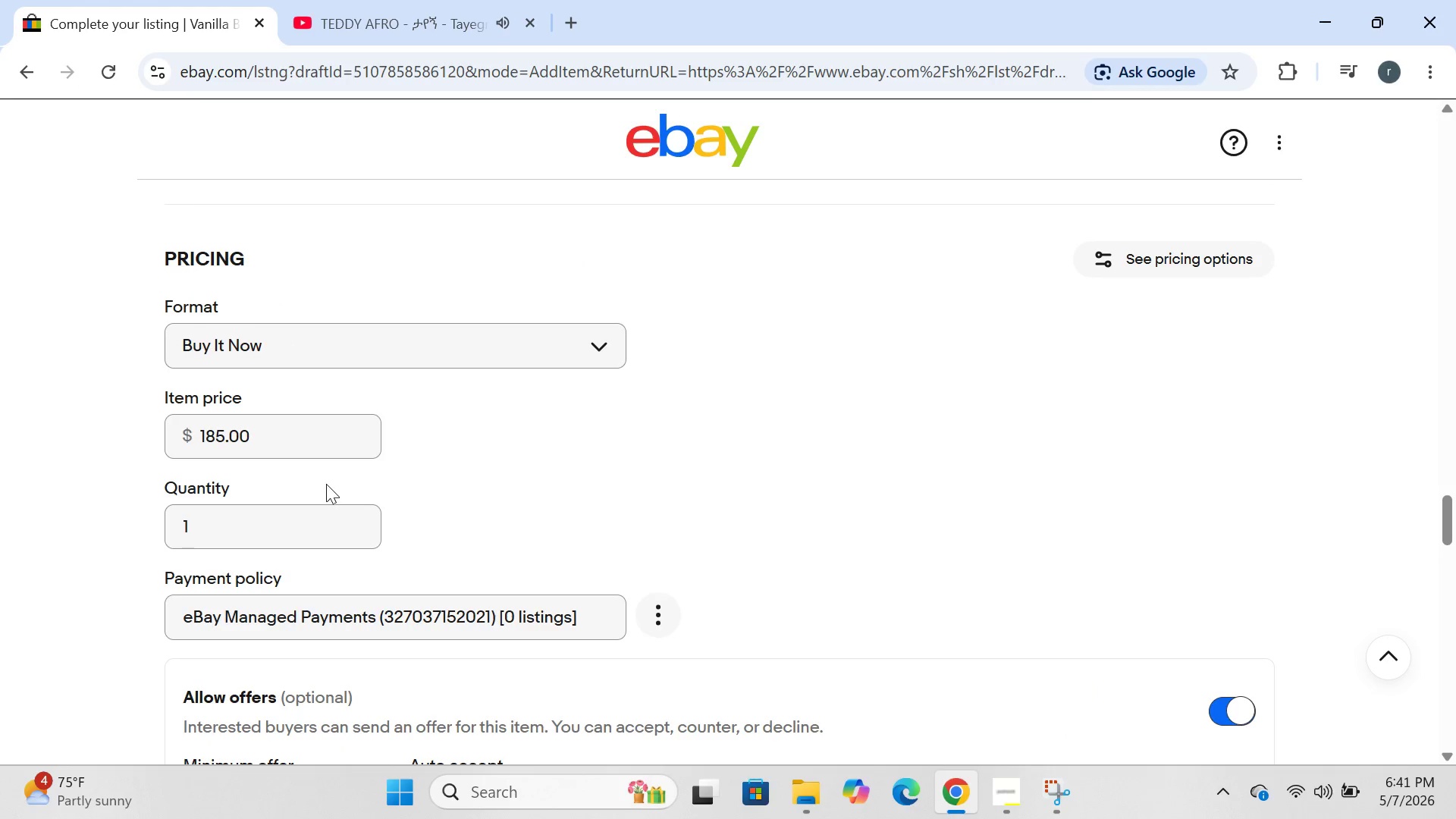 
wait(6.81)
 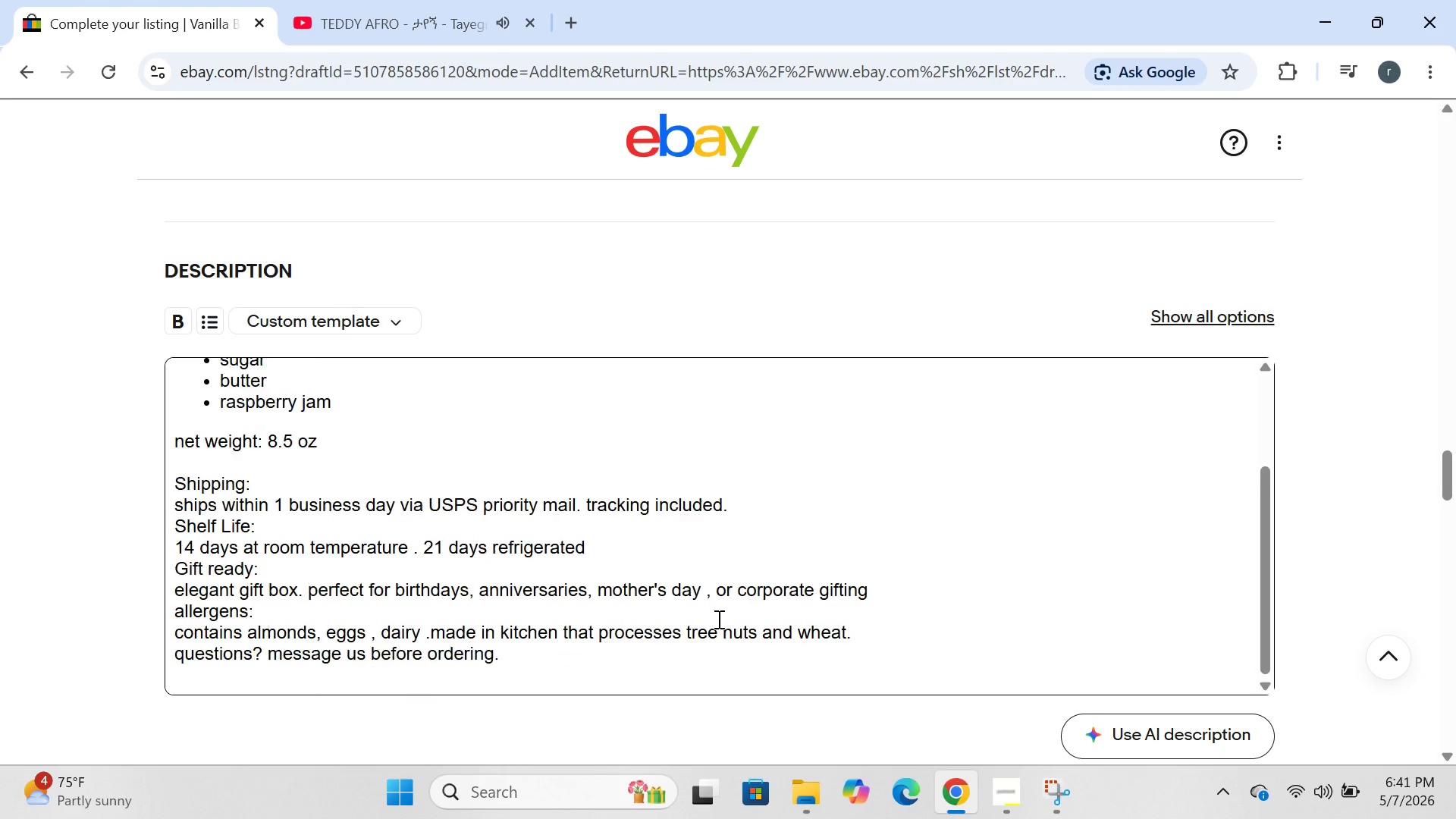 
left_click([988, 780])